 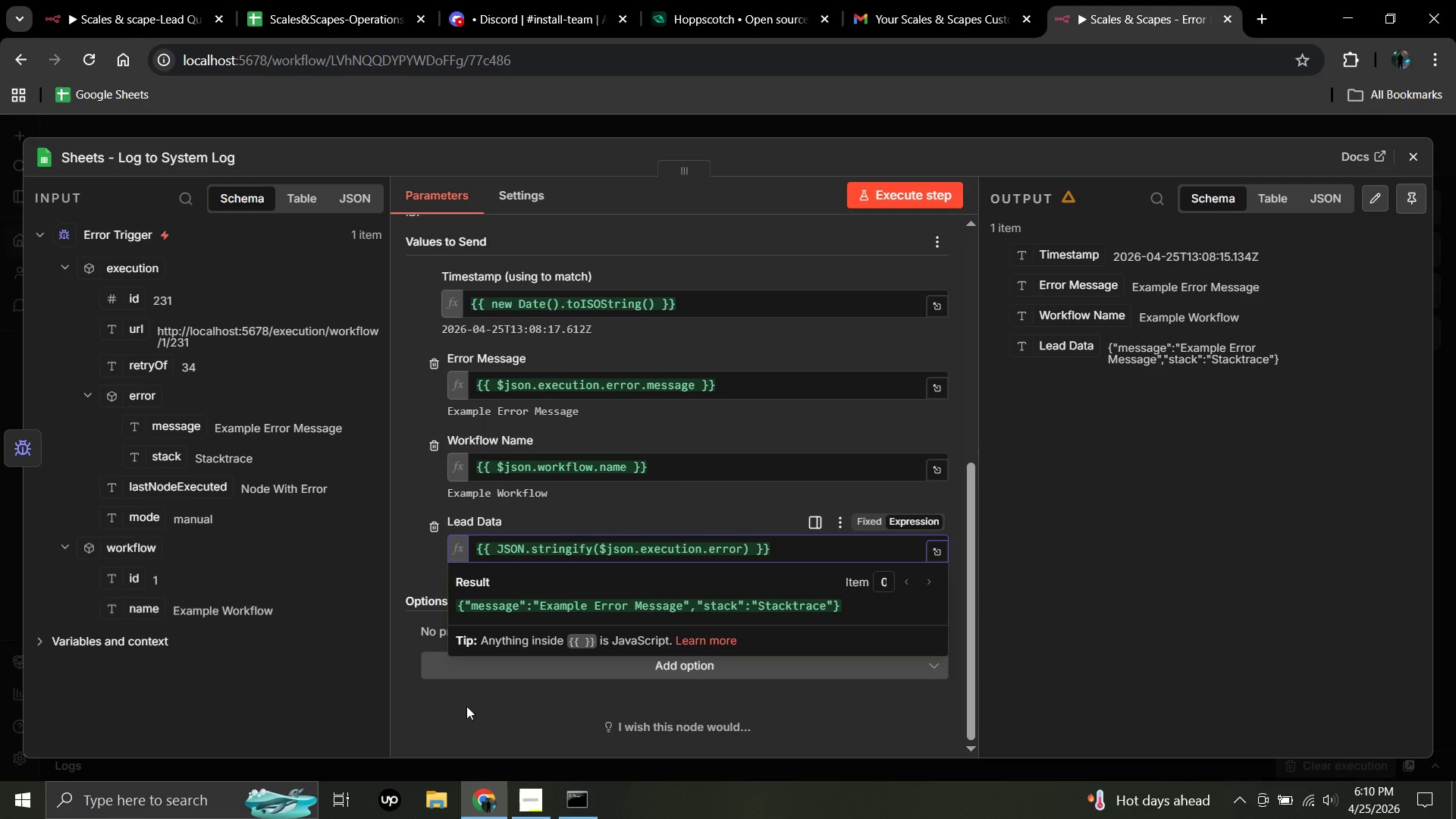 
hold_key(key=Backspace, duration=0.64)
 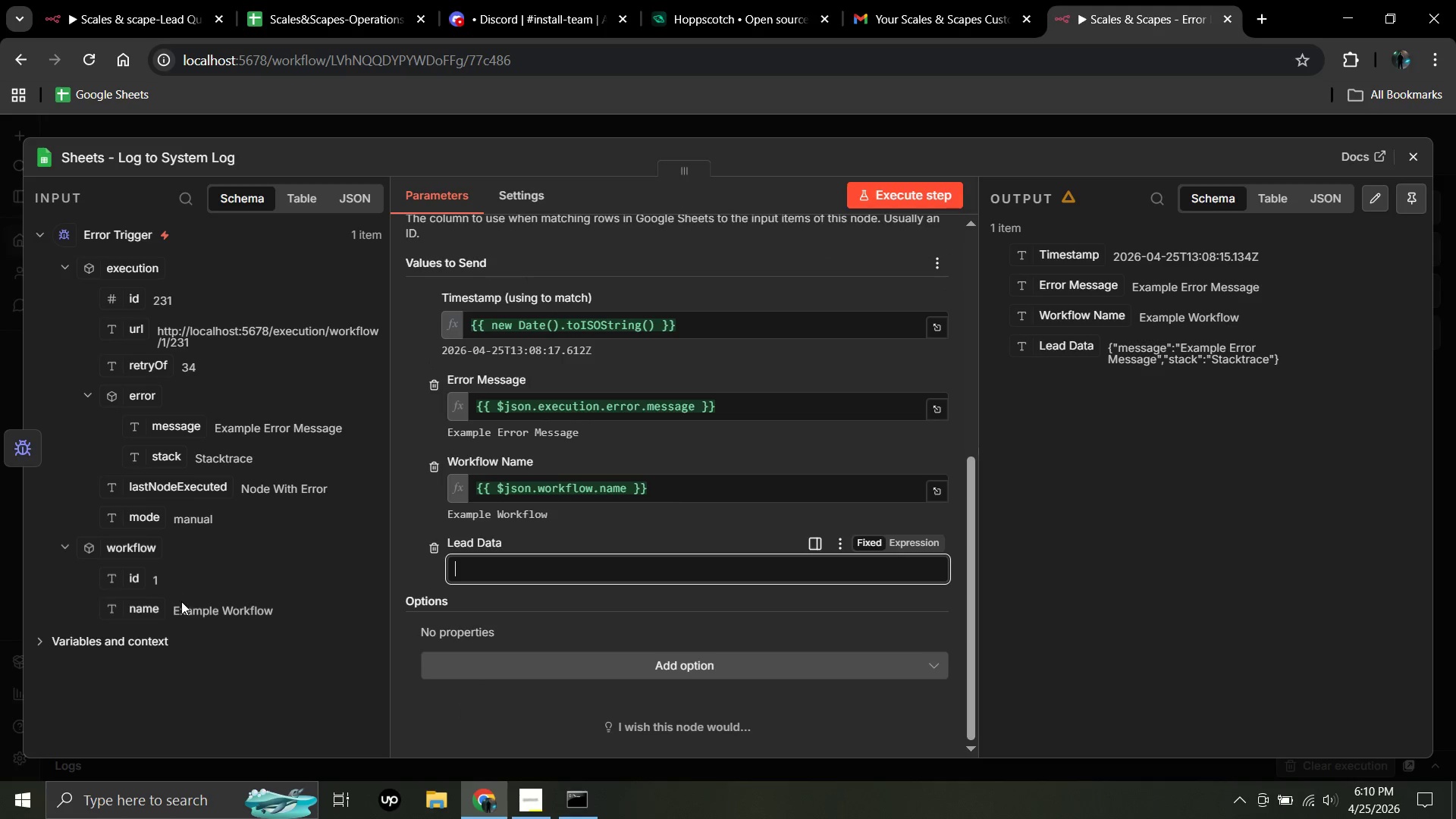 
left_click_drag(start_coordinate=[173, 489], to_coordinate=[557, 573])
 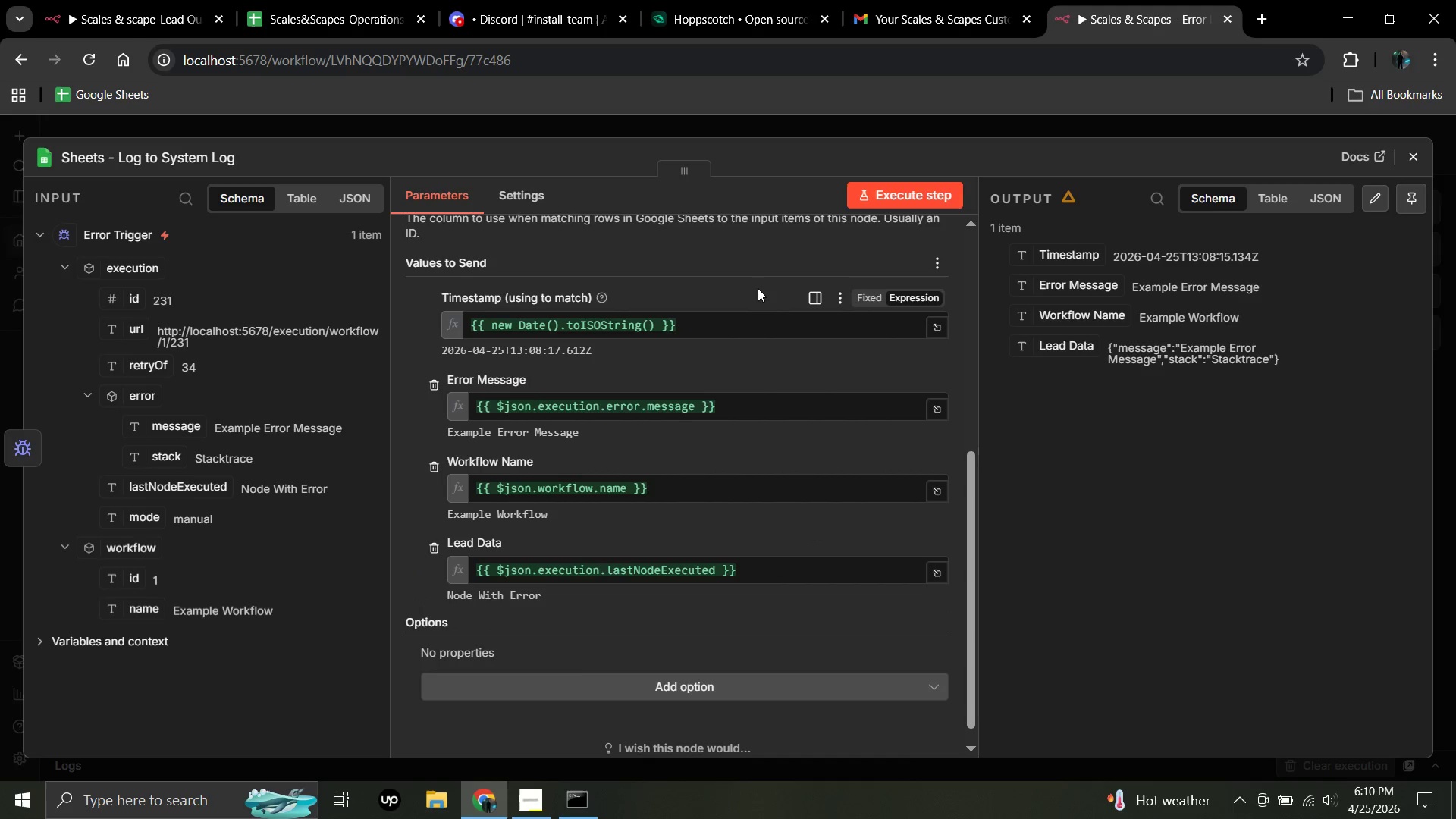 
left_click([905, 191])
 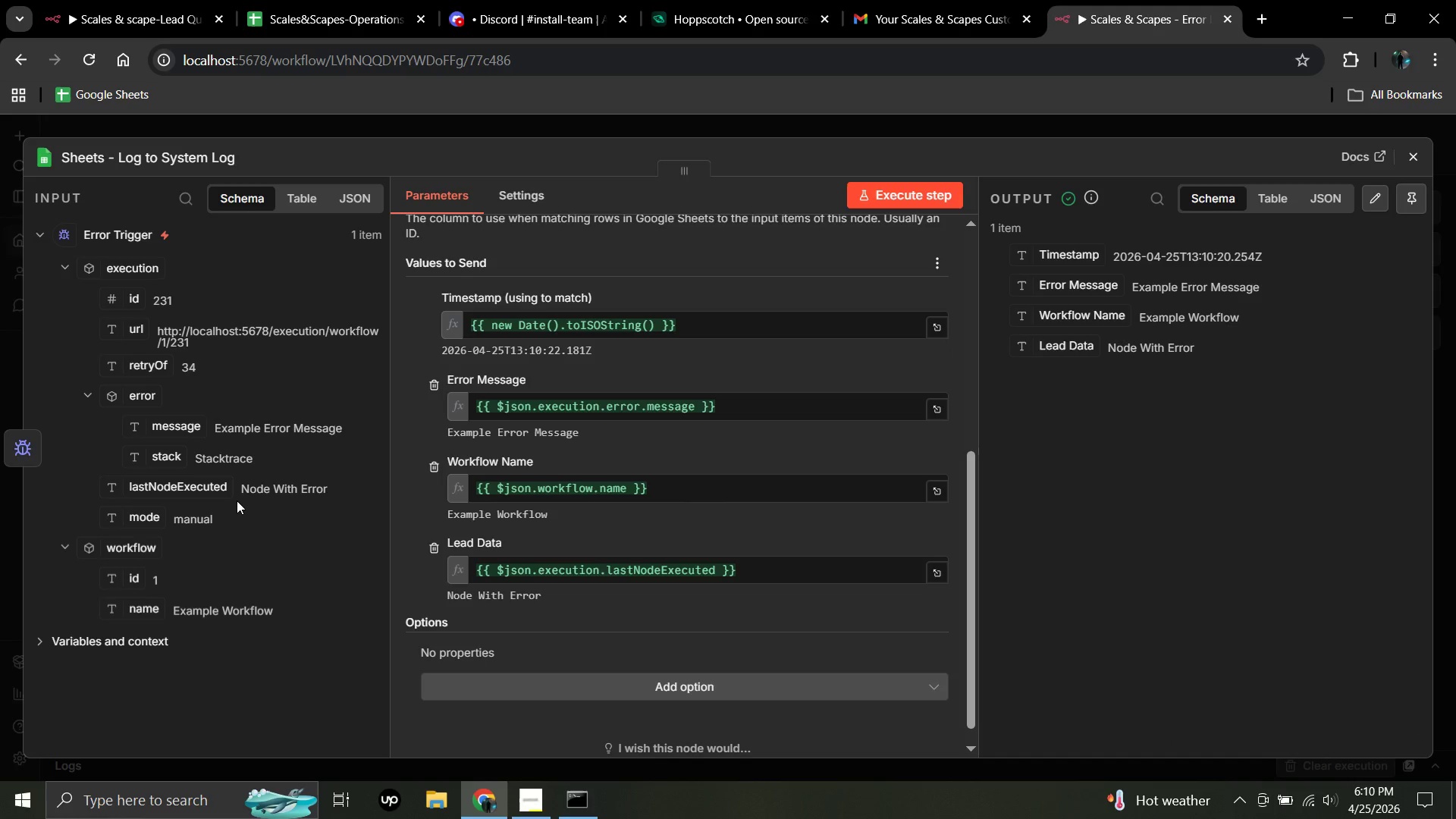 
wait(12.8)
 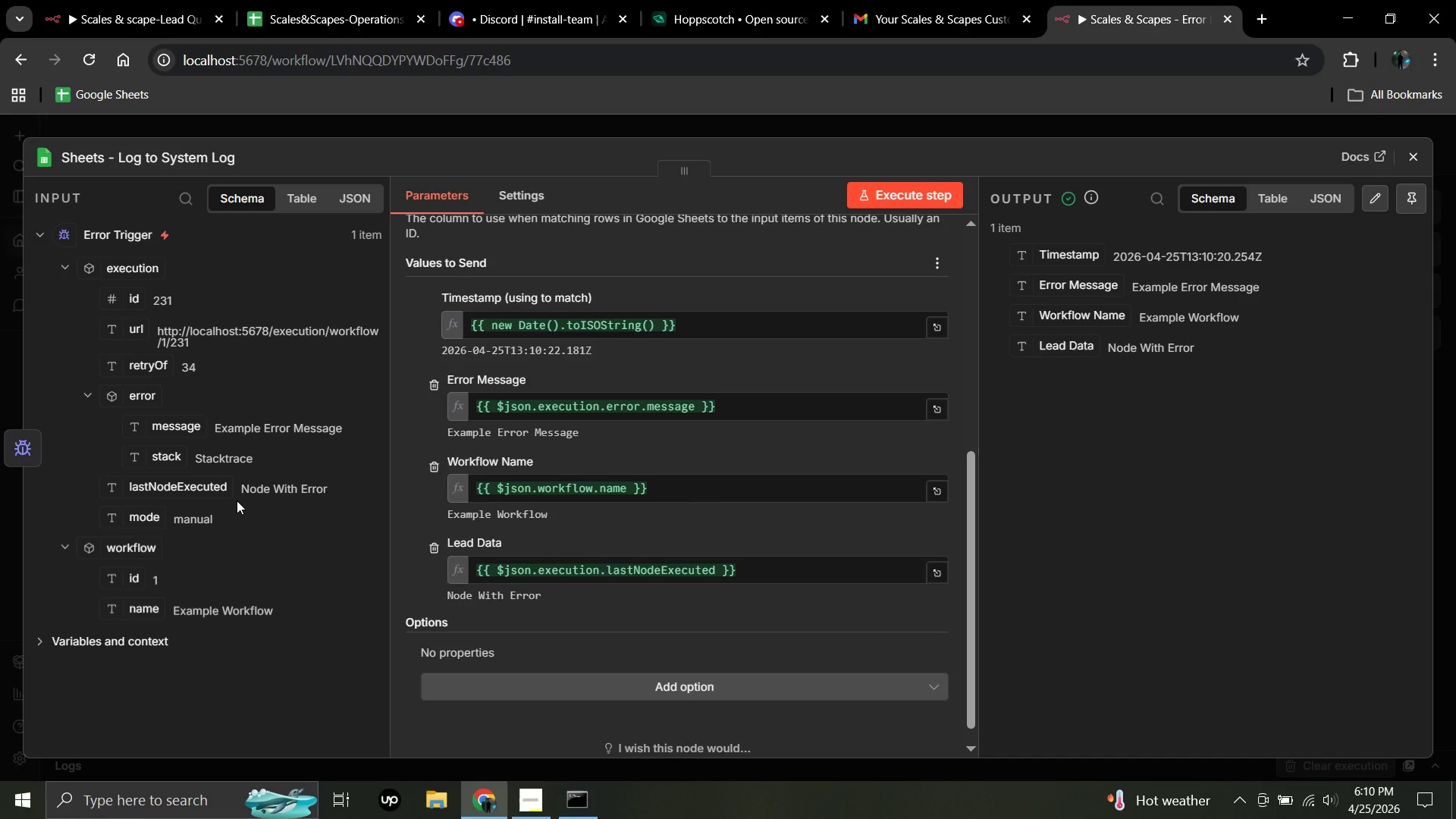 
left_click([38, 639])
 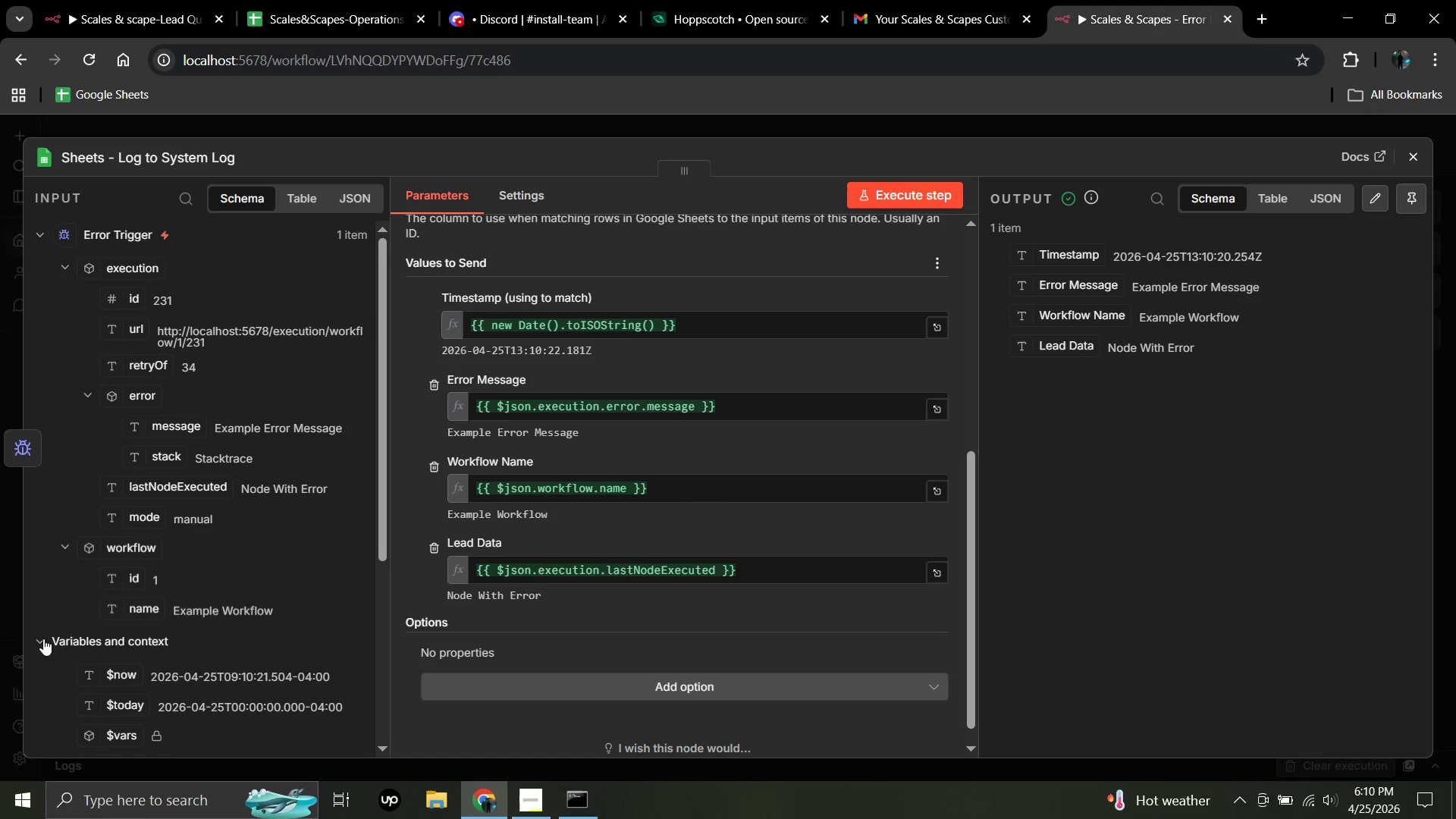 
scroll: coordinate [52, 639], scroll_direction: down, amount: 3.0
 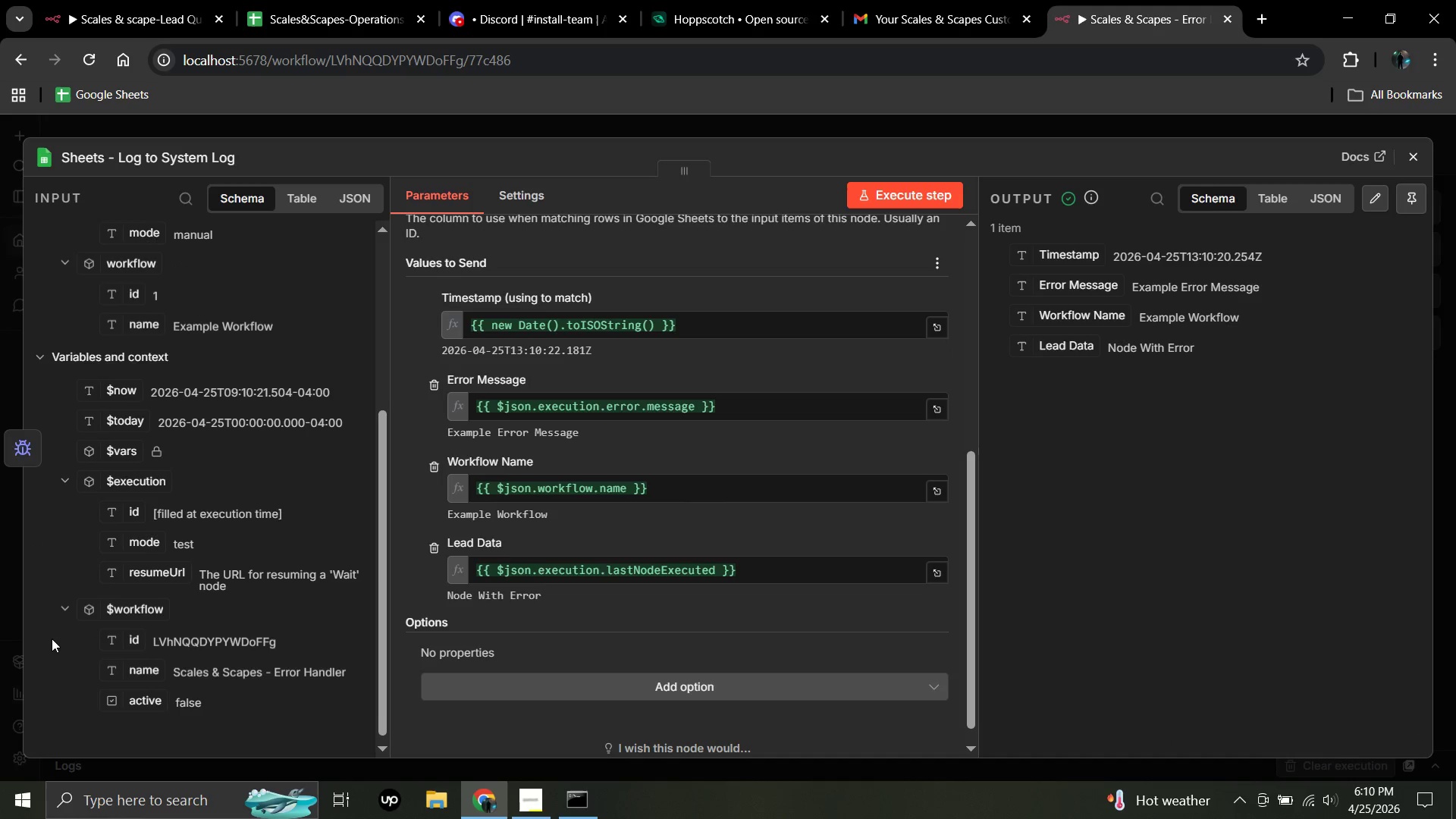 
scroll: coordinate [52, 639], scroll_direction: up, amount: 1.0
 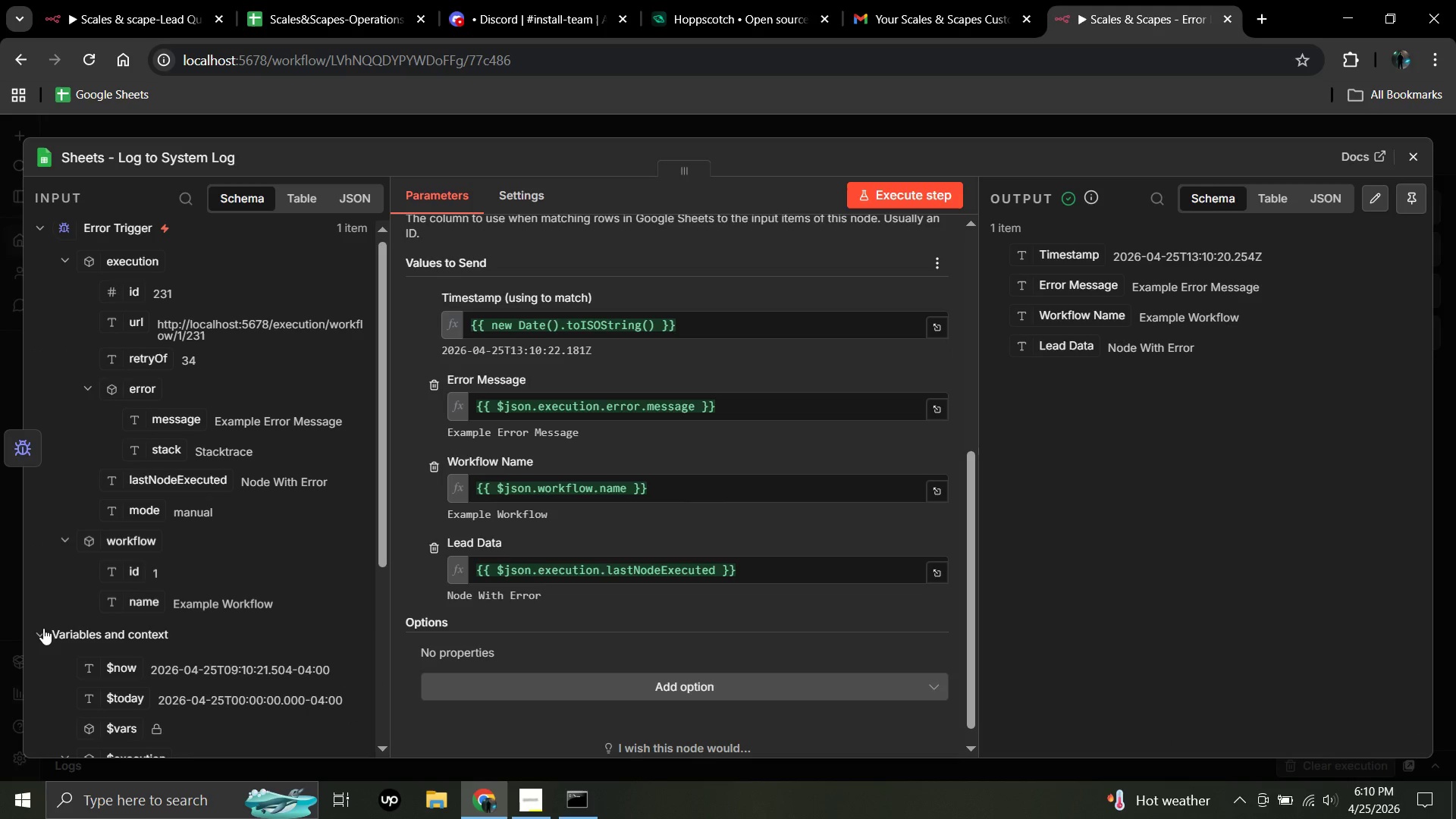 
left_click([39, 628])
 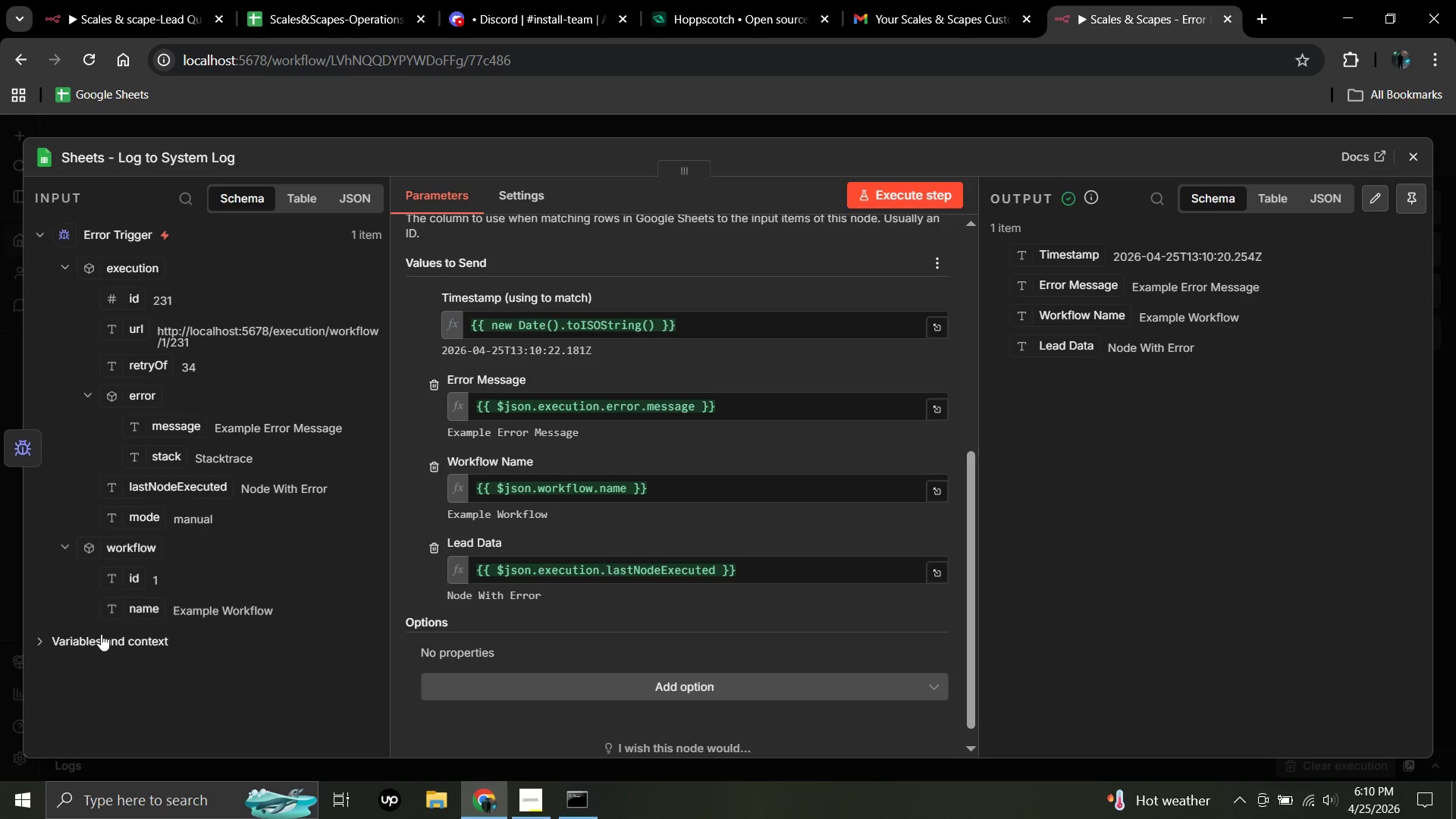 
scroll: coordinate [132, 639], scroll_direction: up, amount: 2.0
 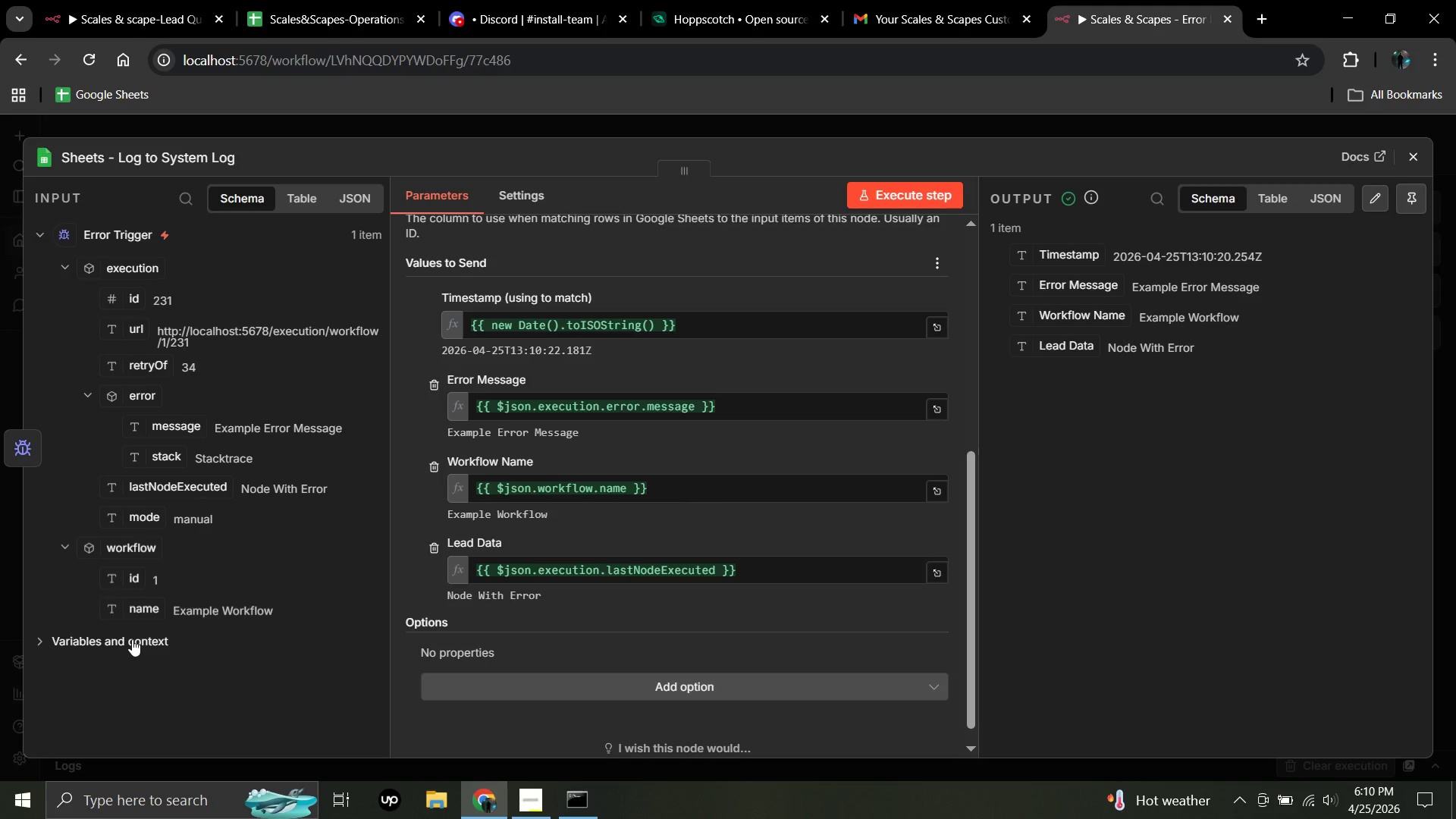 
wait(18.0)
 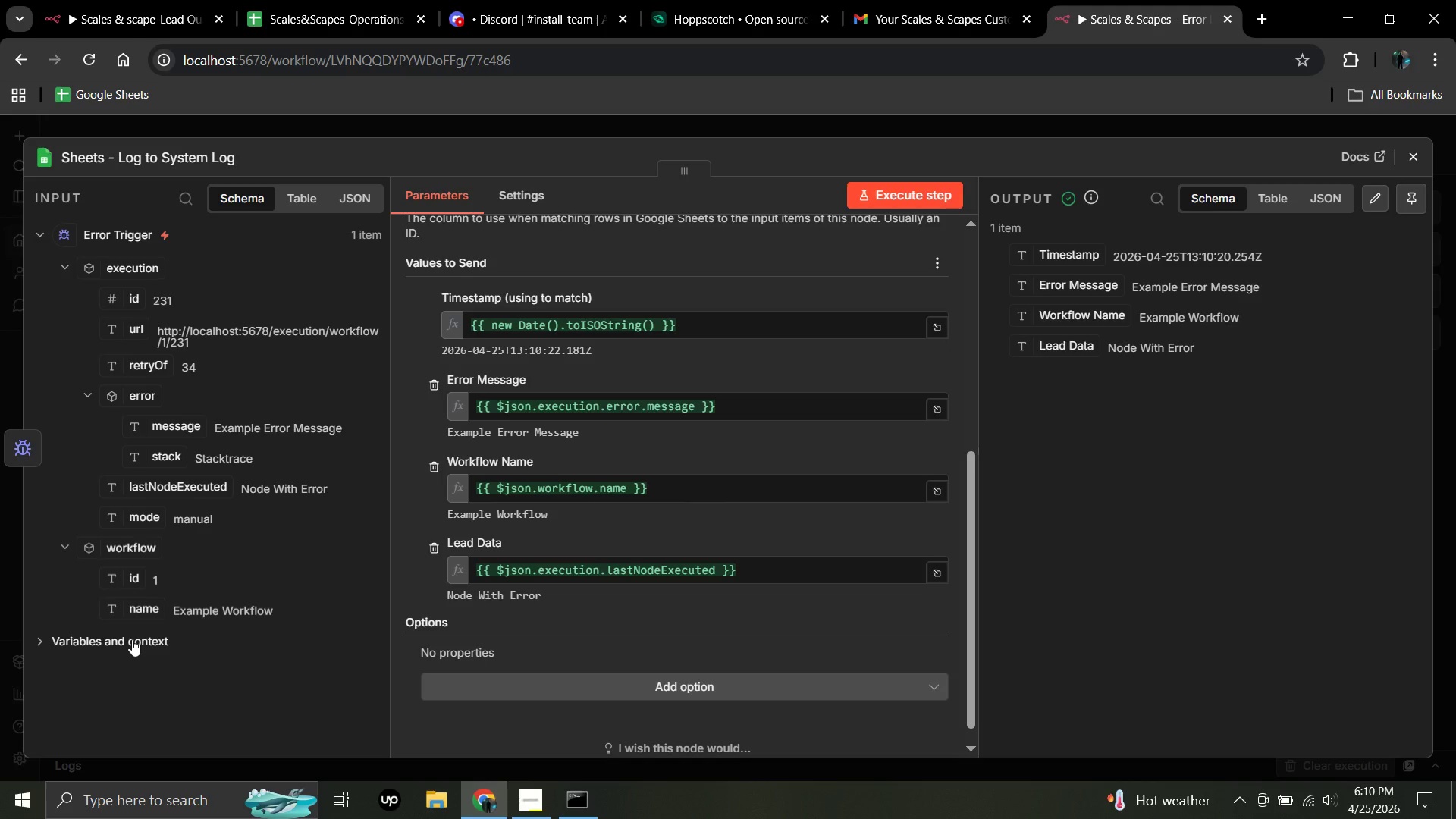 
left_click([1404, 157])
 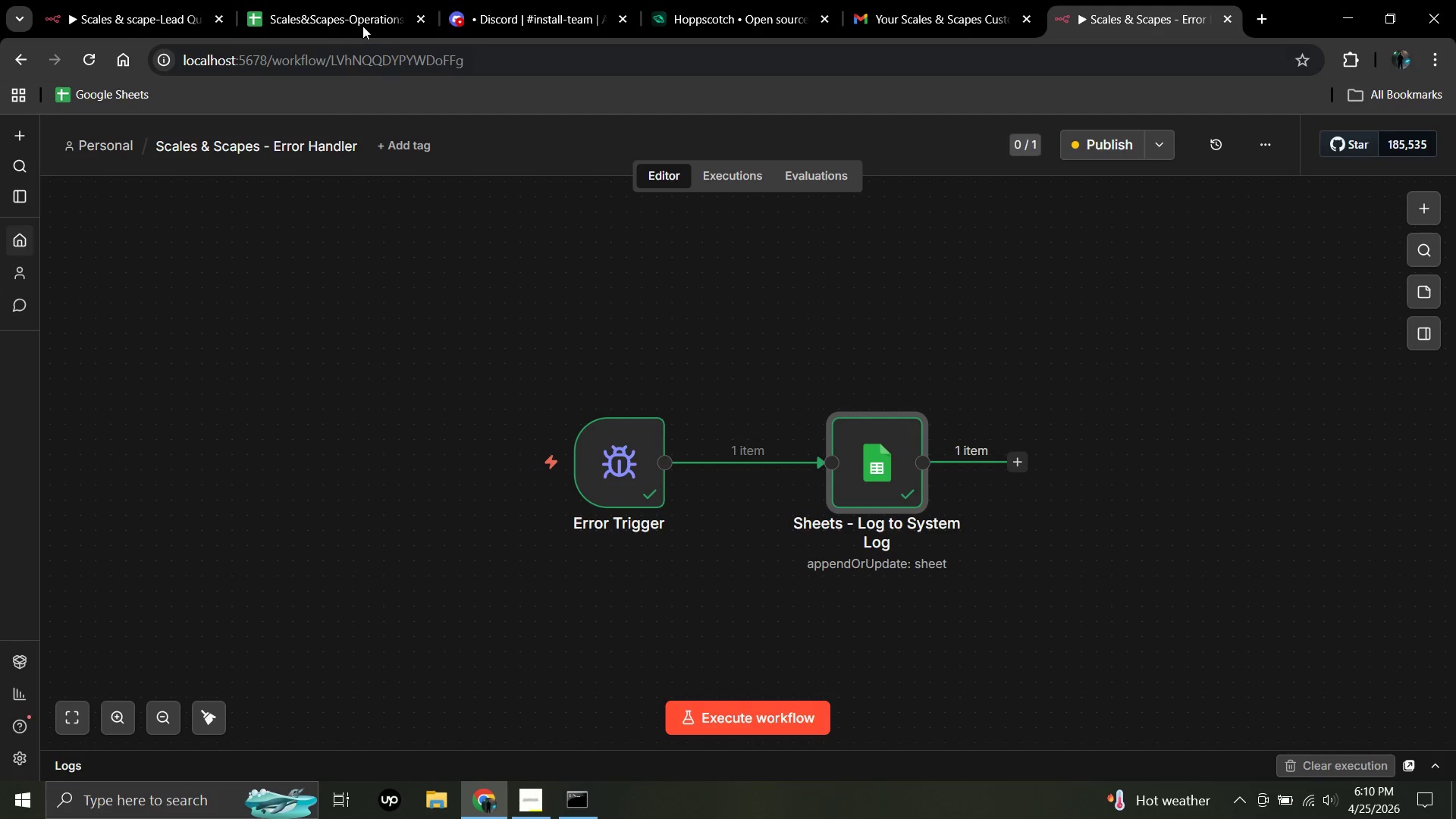 
left_click([363, 24])
 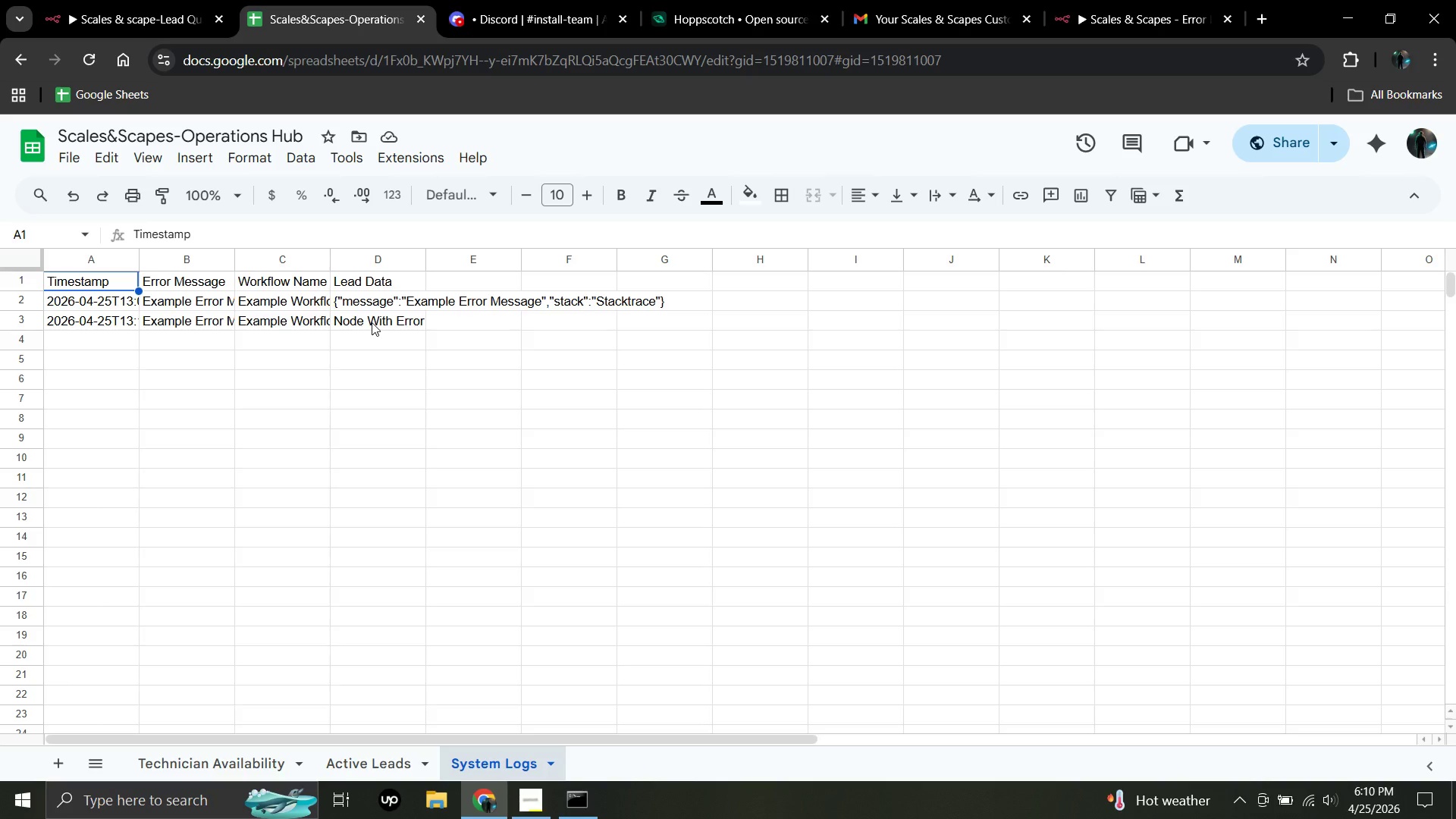 
mouse_move([499, 41])
 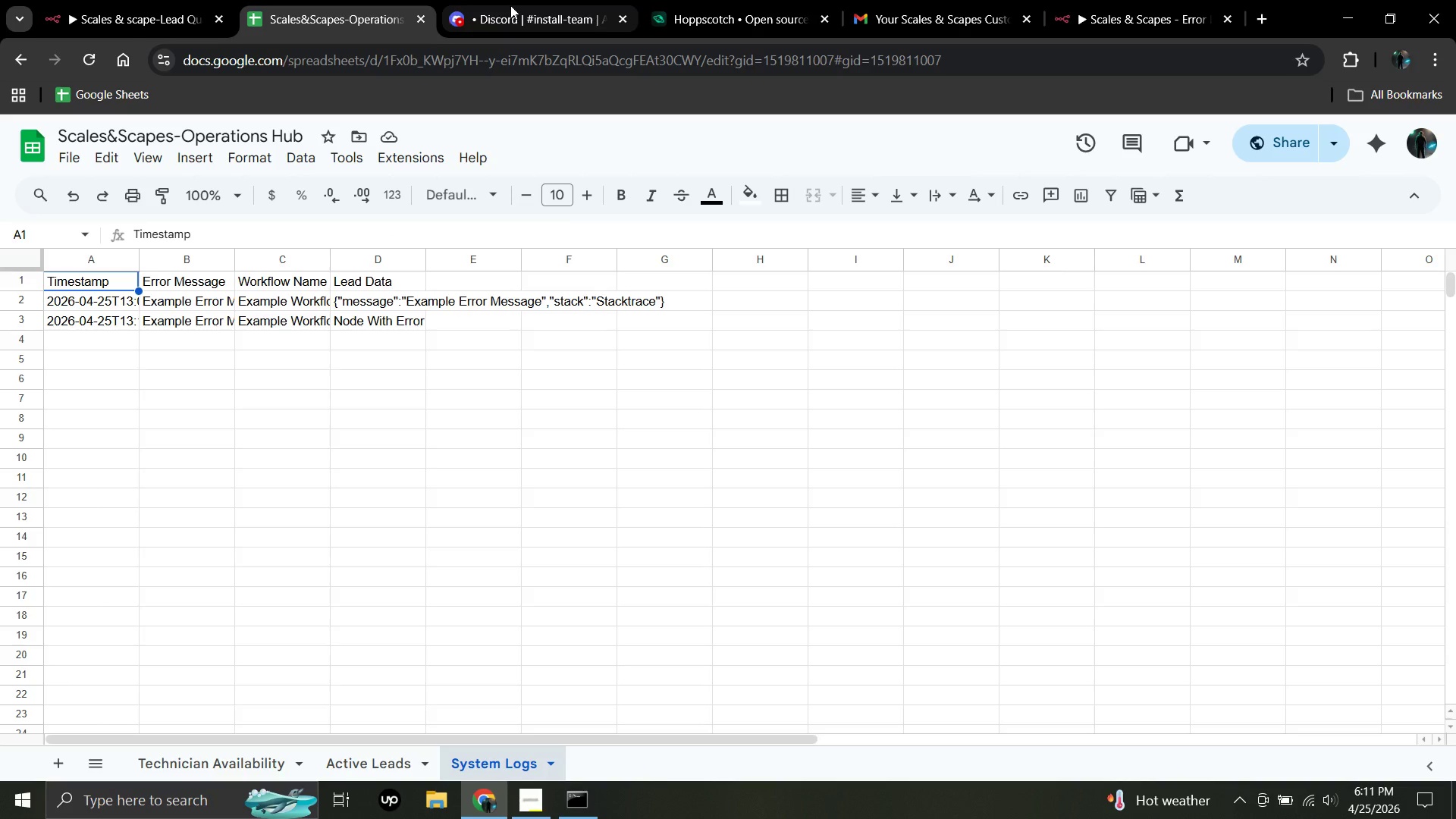 
left_click([510, 5])
 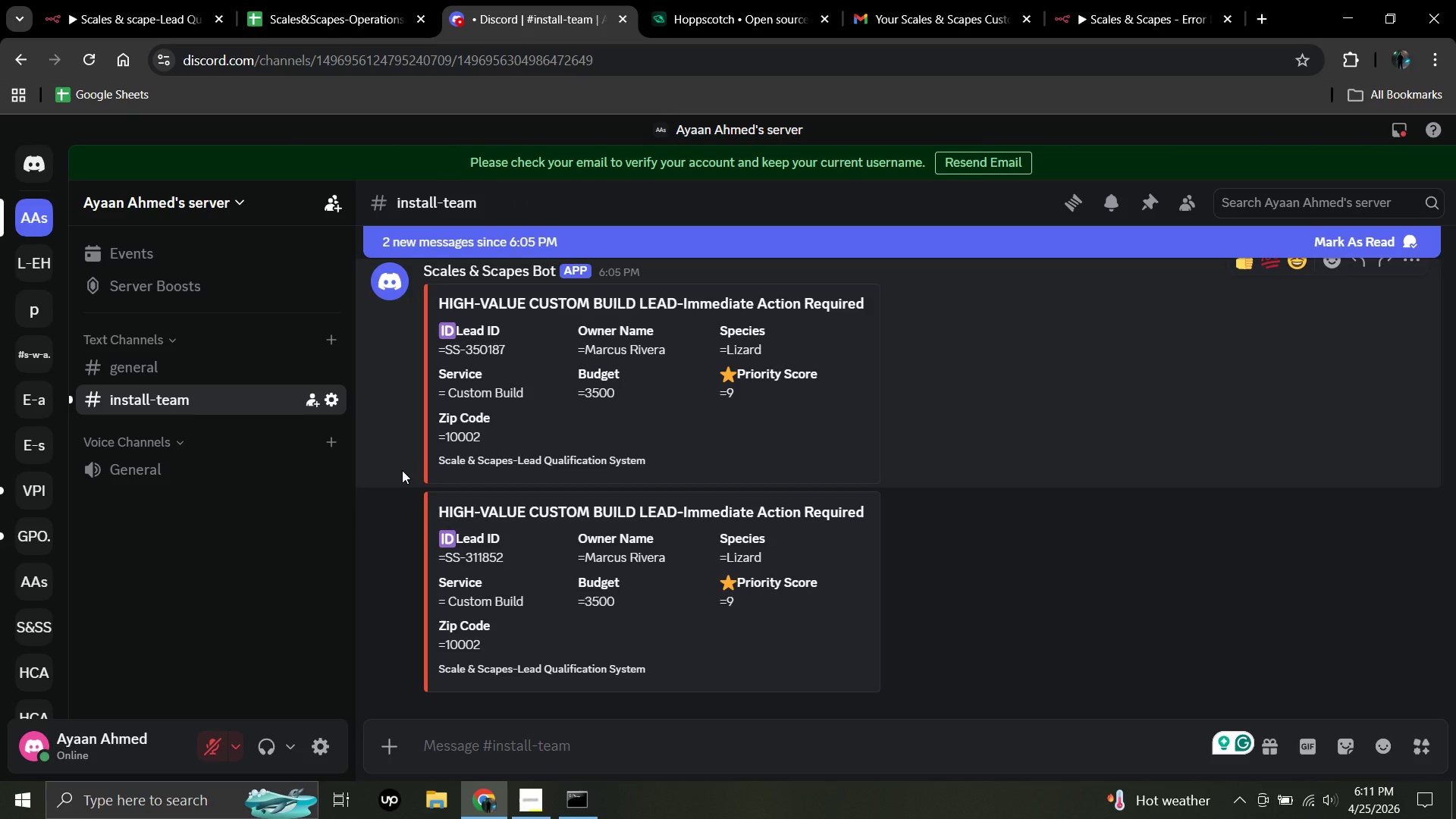 
scroll: coordinate [402, 472], scroll_direction: up, amount: 13.0
 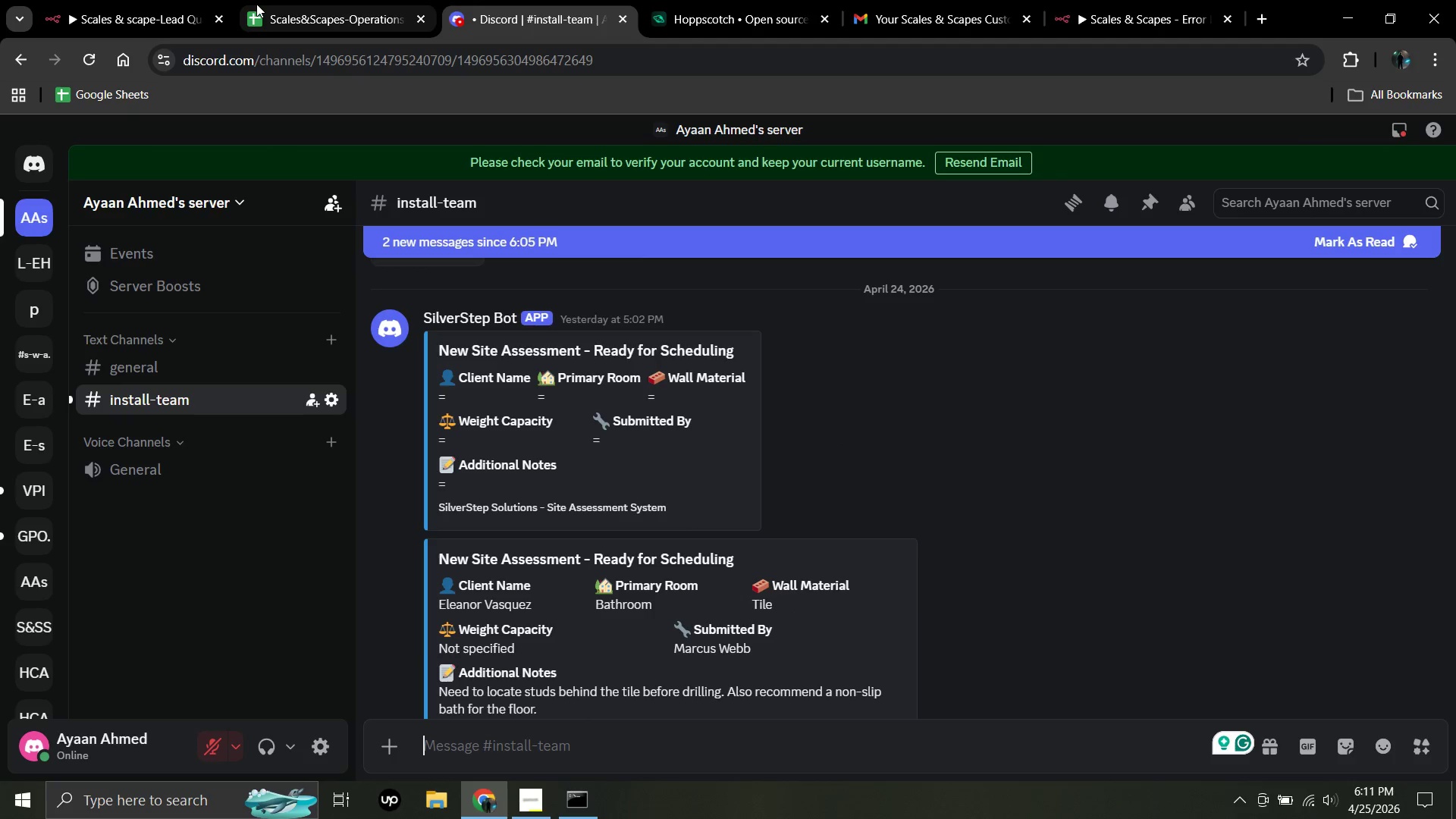 
left_click([97, 2])
 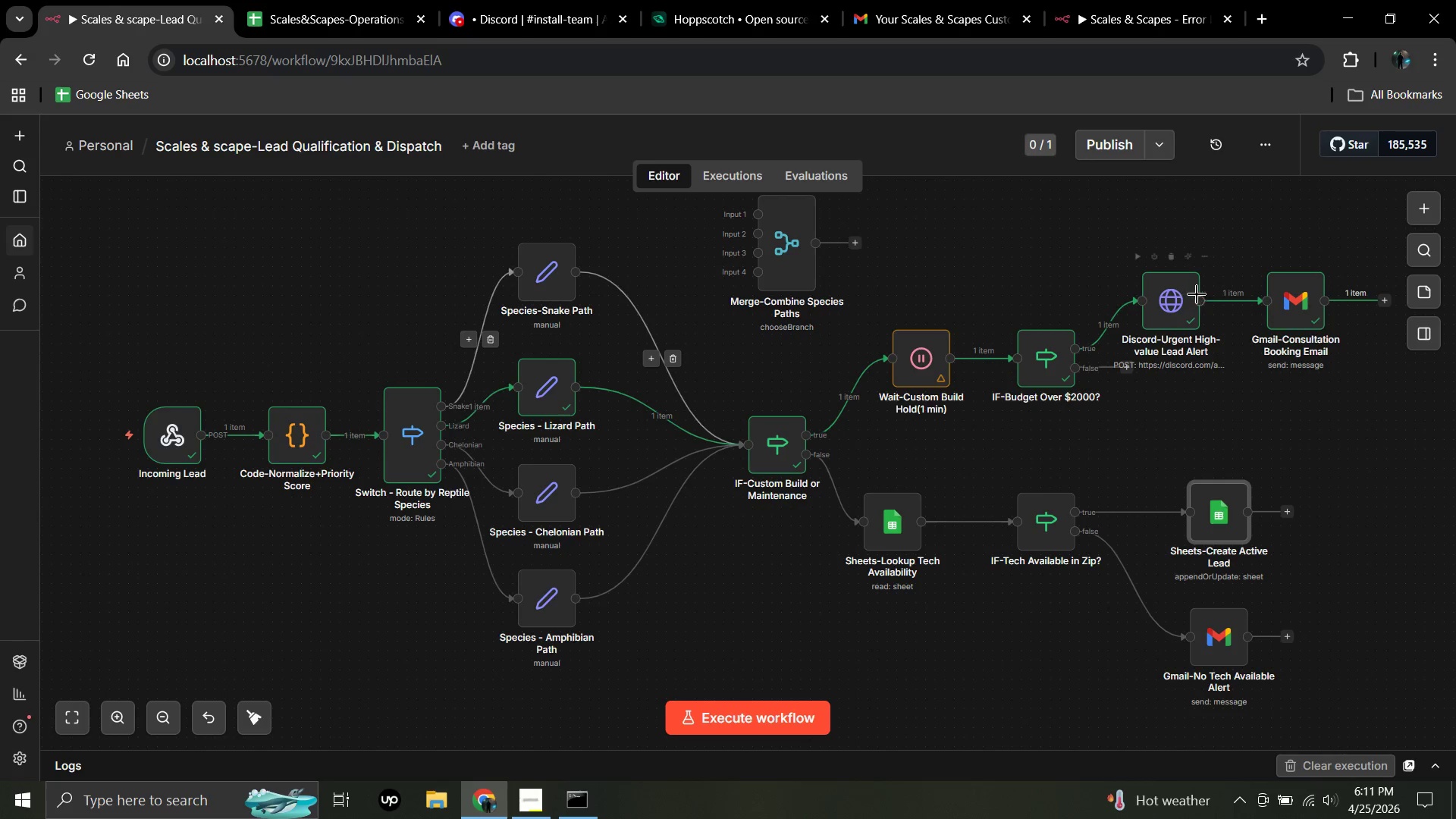 
double_click([1175, 293])
 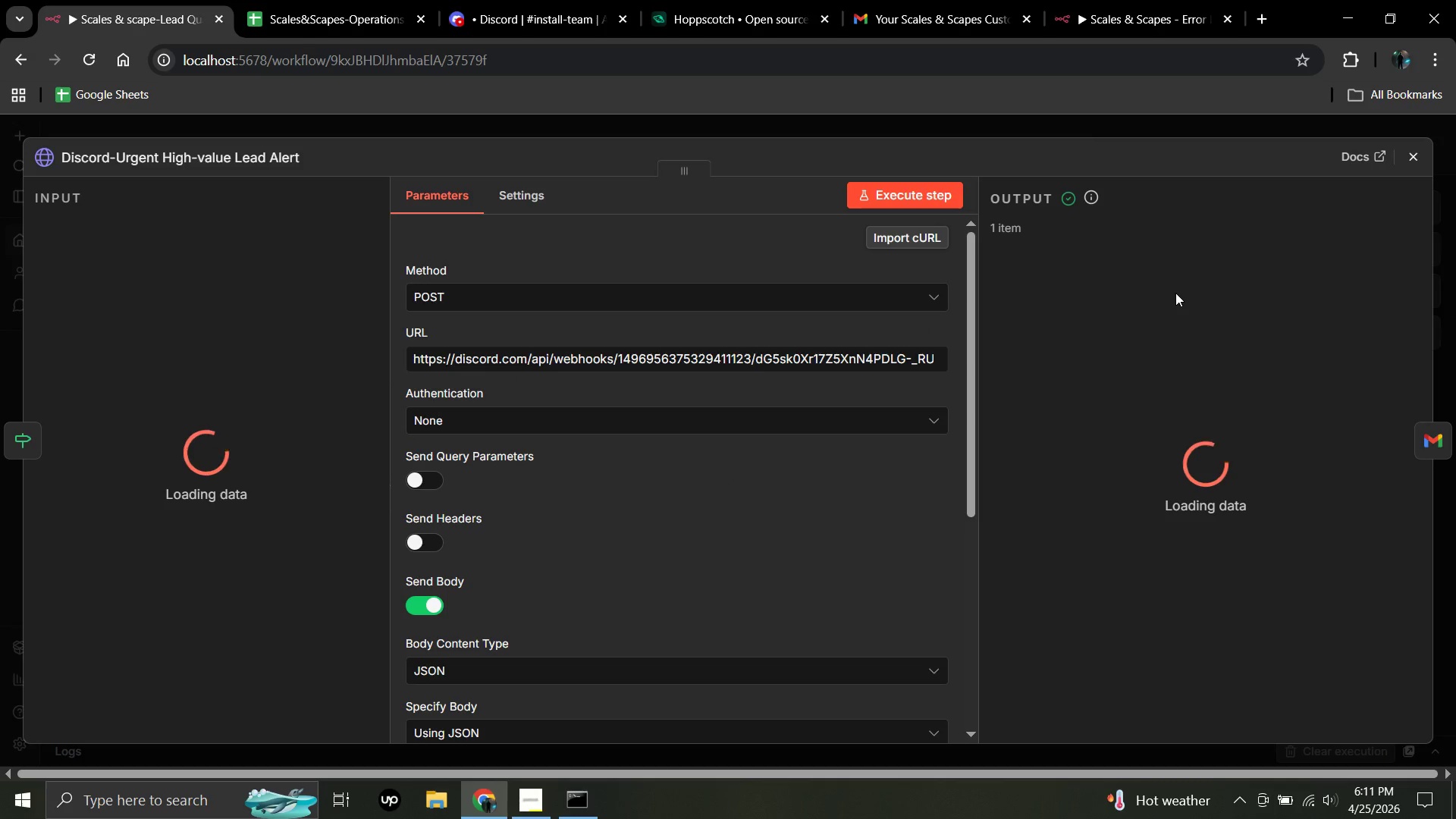 
mouse_move([792, 400])
 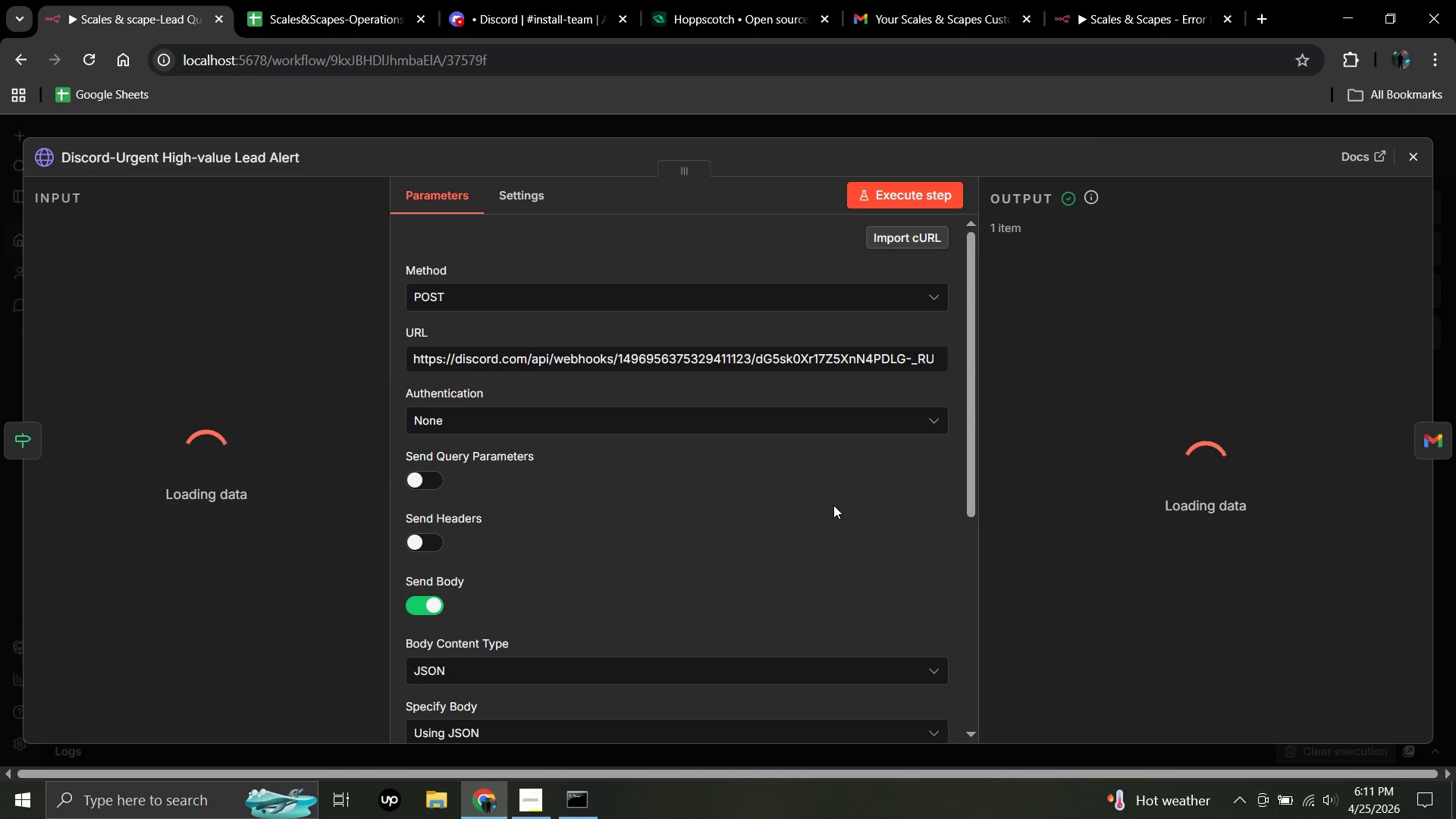 
scroll: coordinate [833, 505], scroll_direction: down, amount: 1.0
 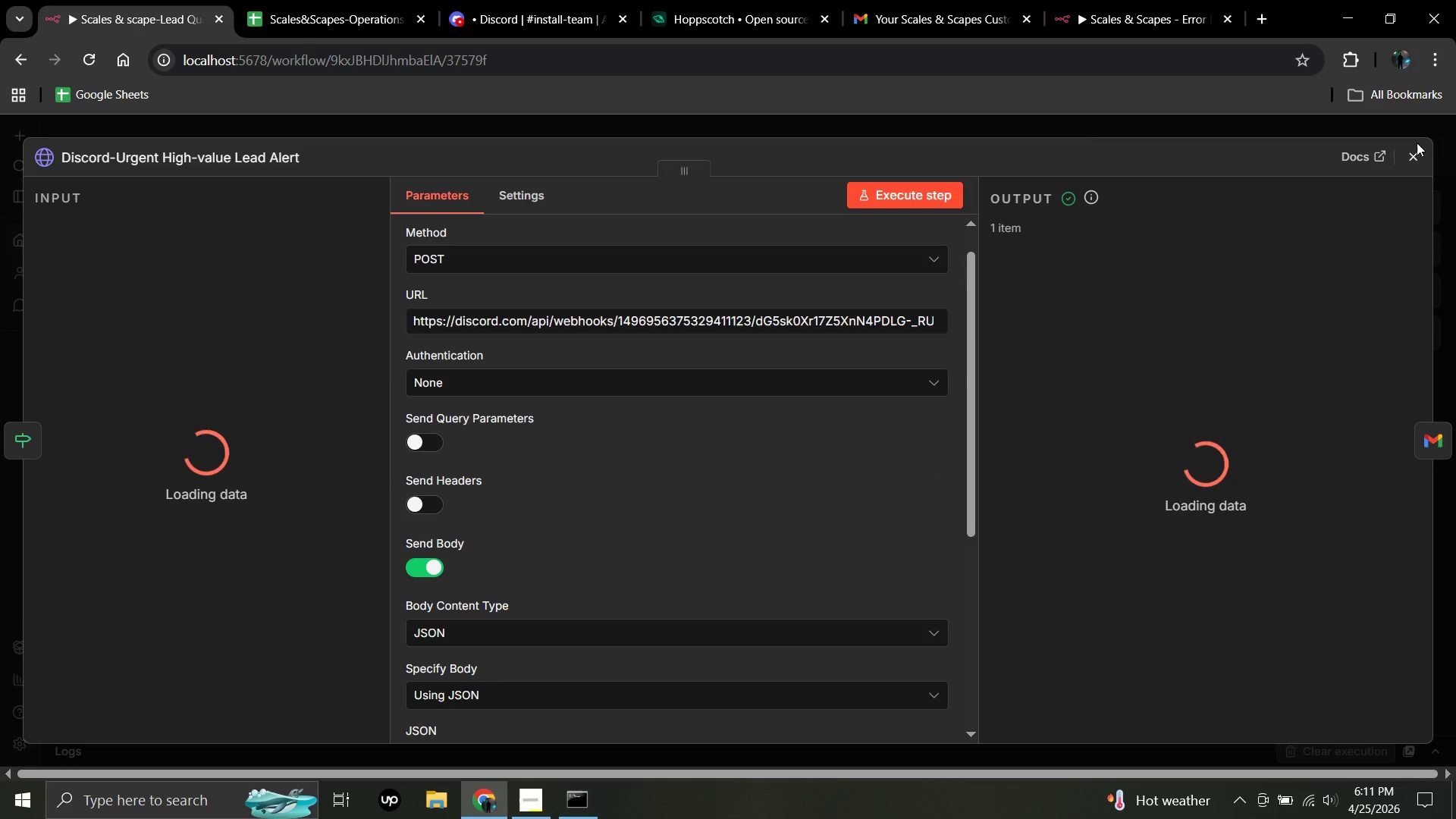 
left_click([1422, 151])
 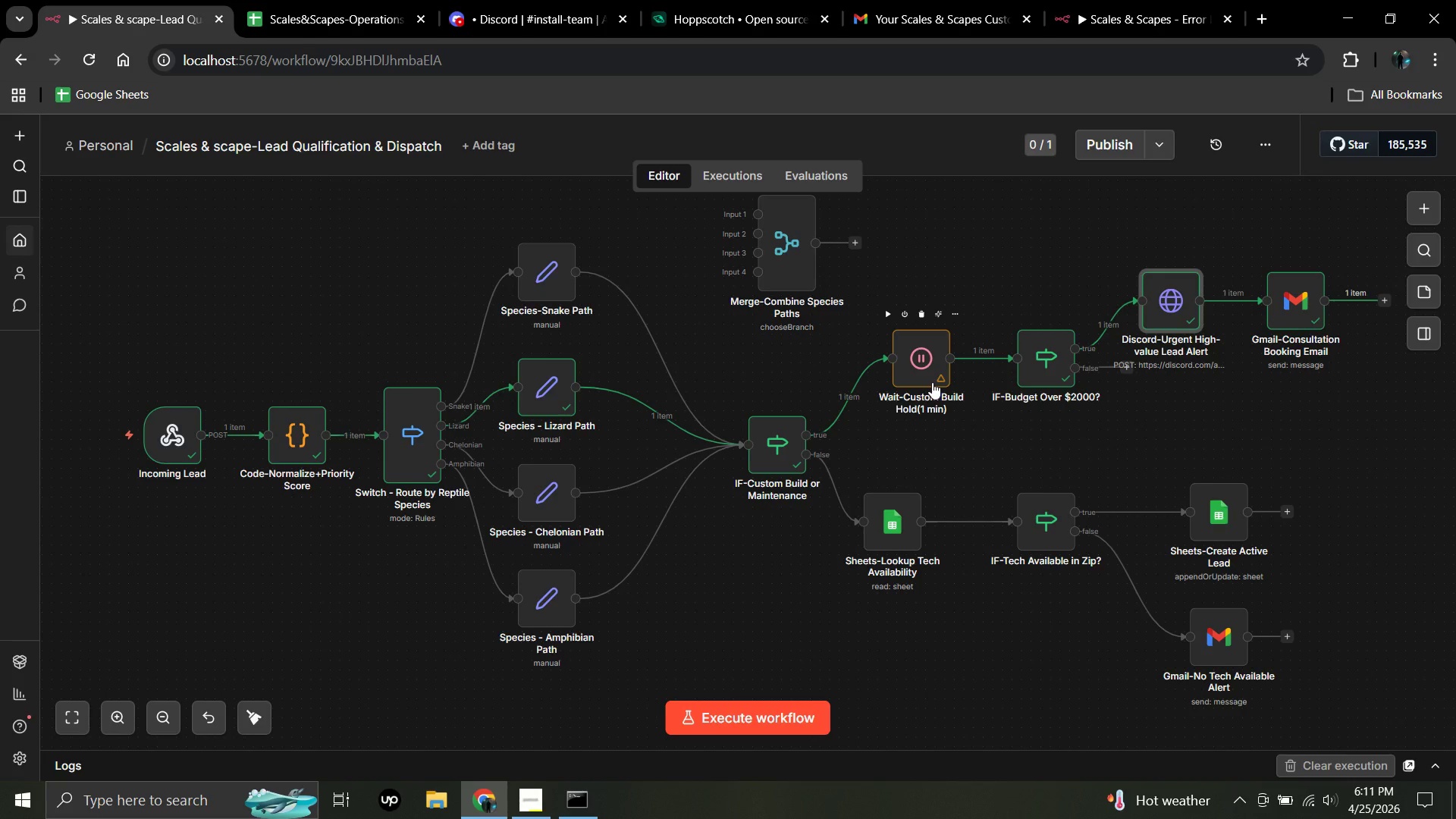 
double_click([932, 382])
 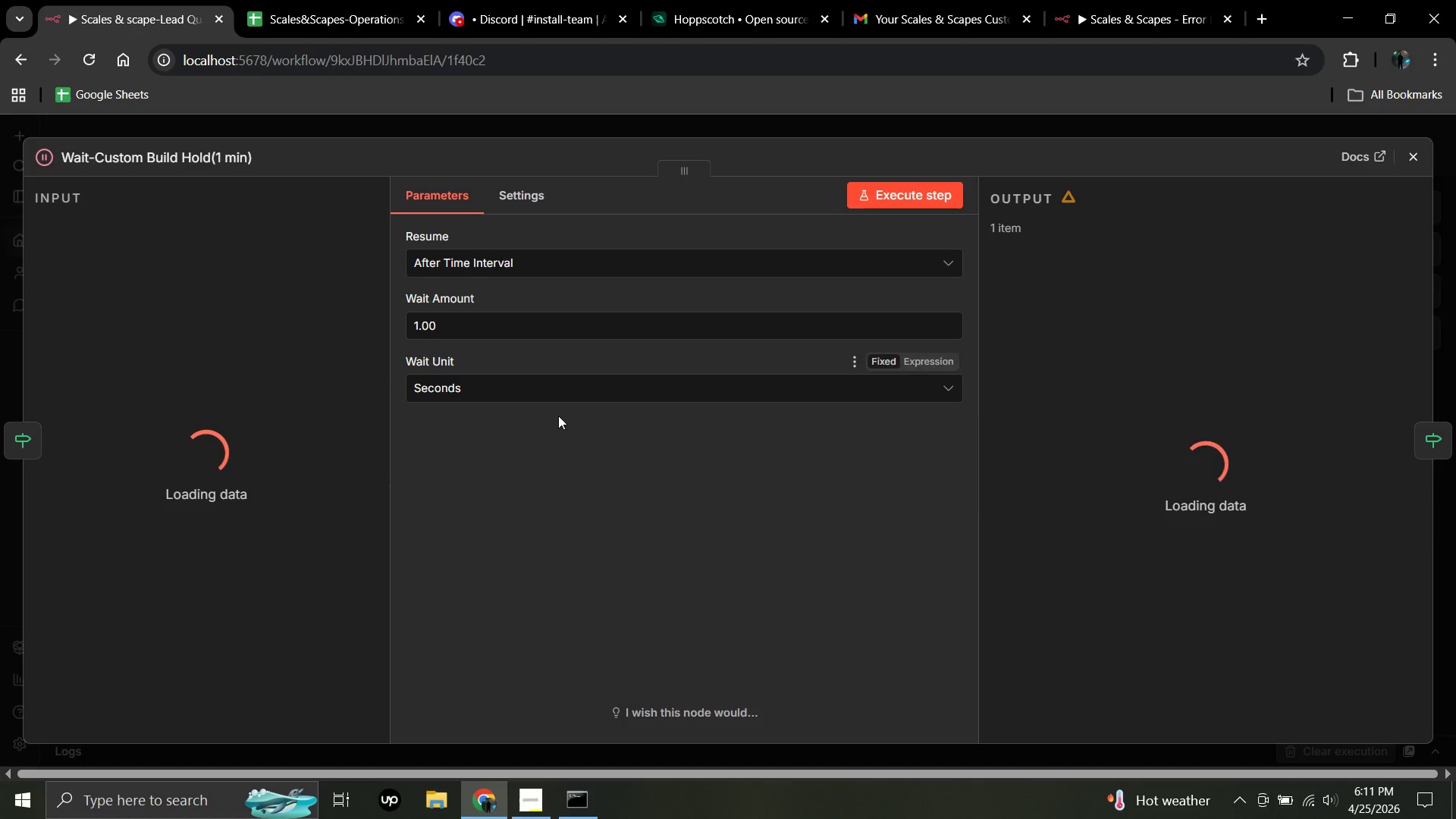 
left_click([574, 387])
 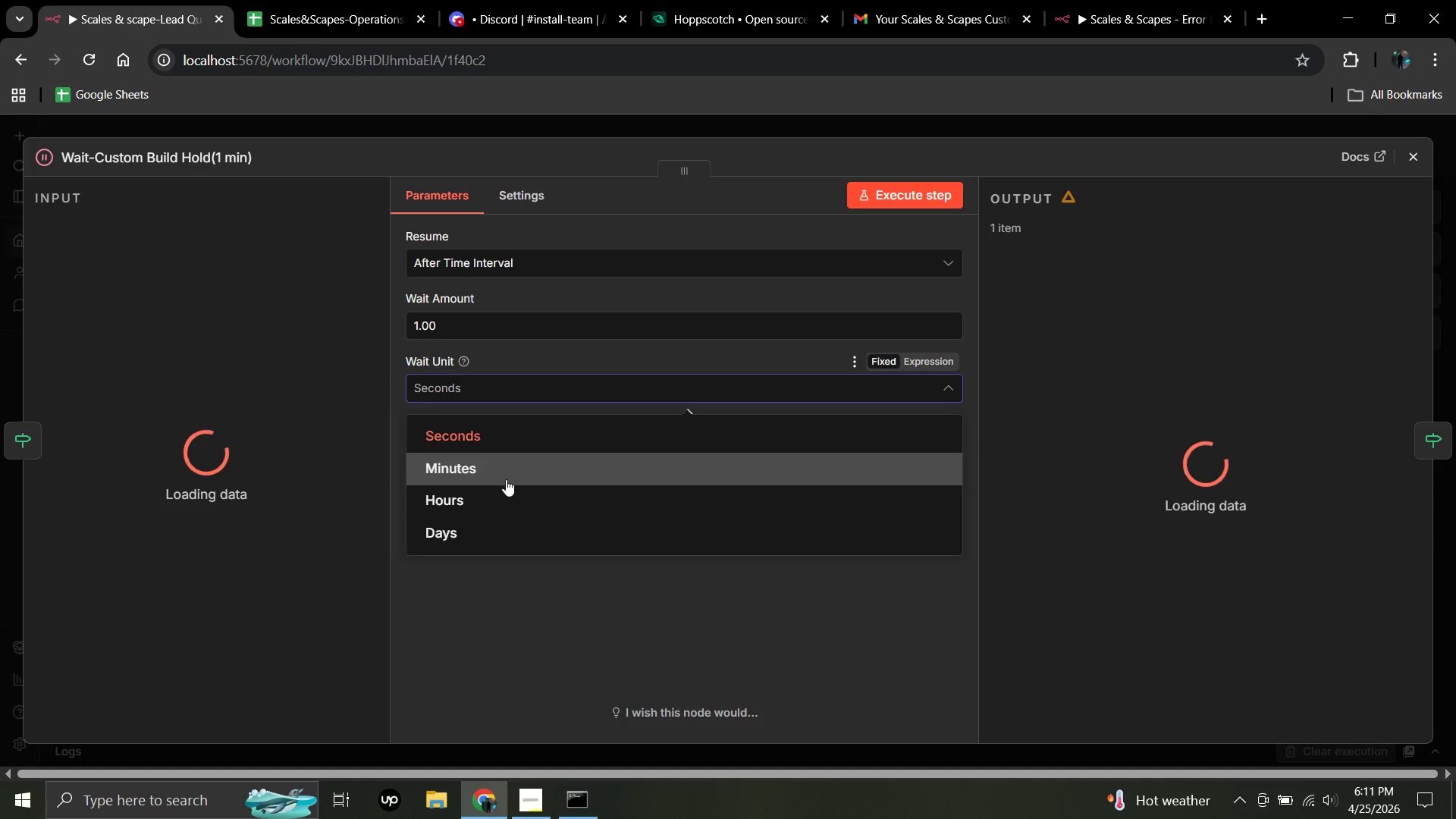 
left_click([506, 479])
 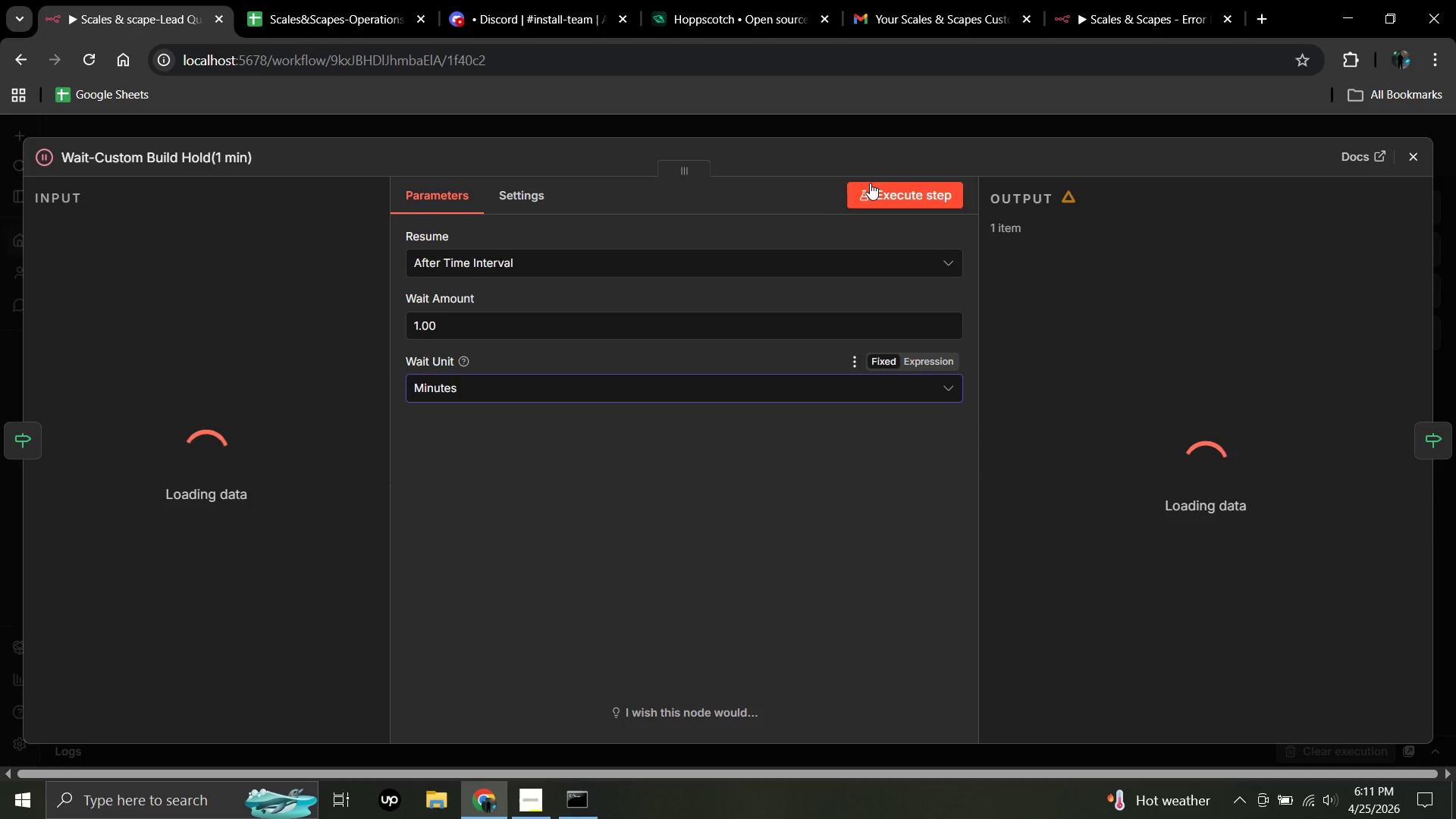 
left_click([883, 187])
 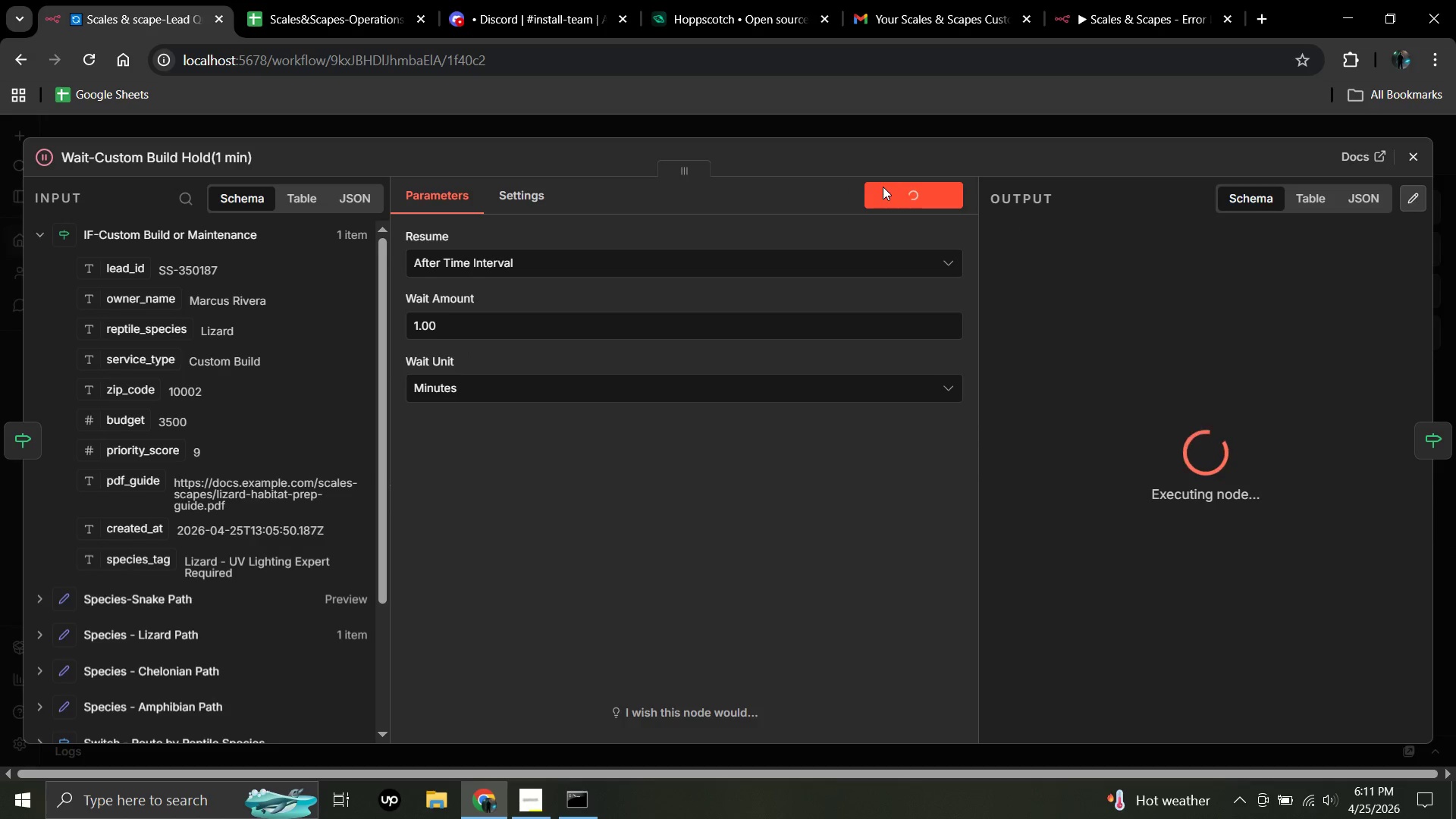 
wait(6.52)
 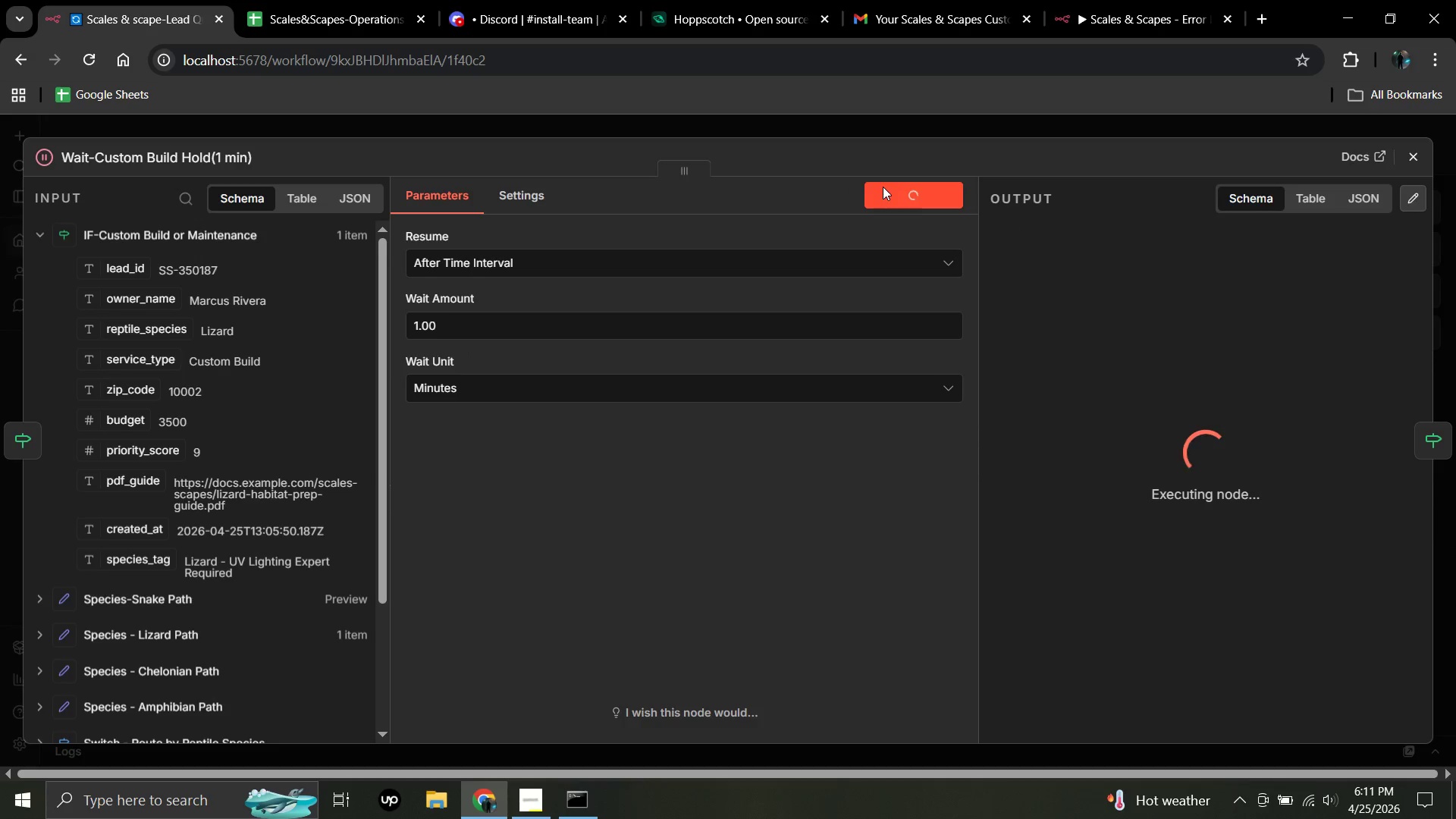 
left_click([755, 274])
 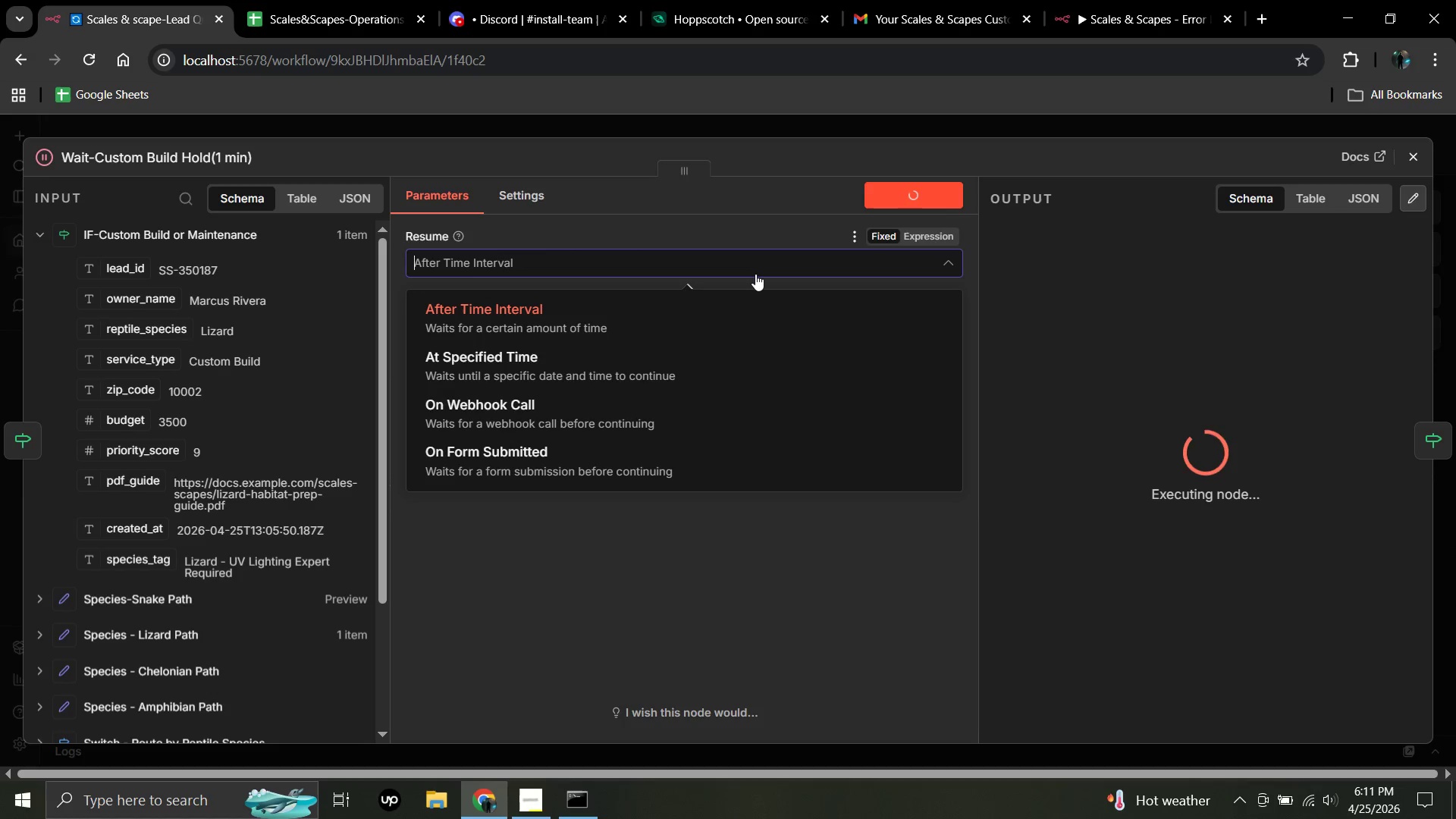 
wait(11.64)
 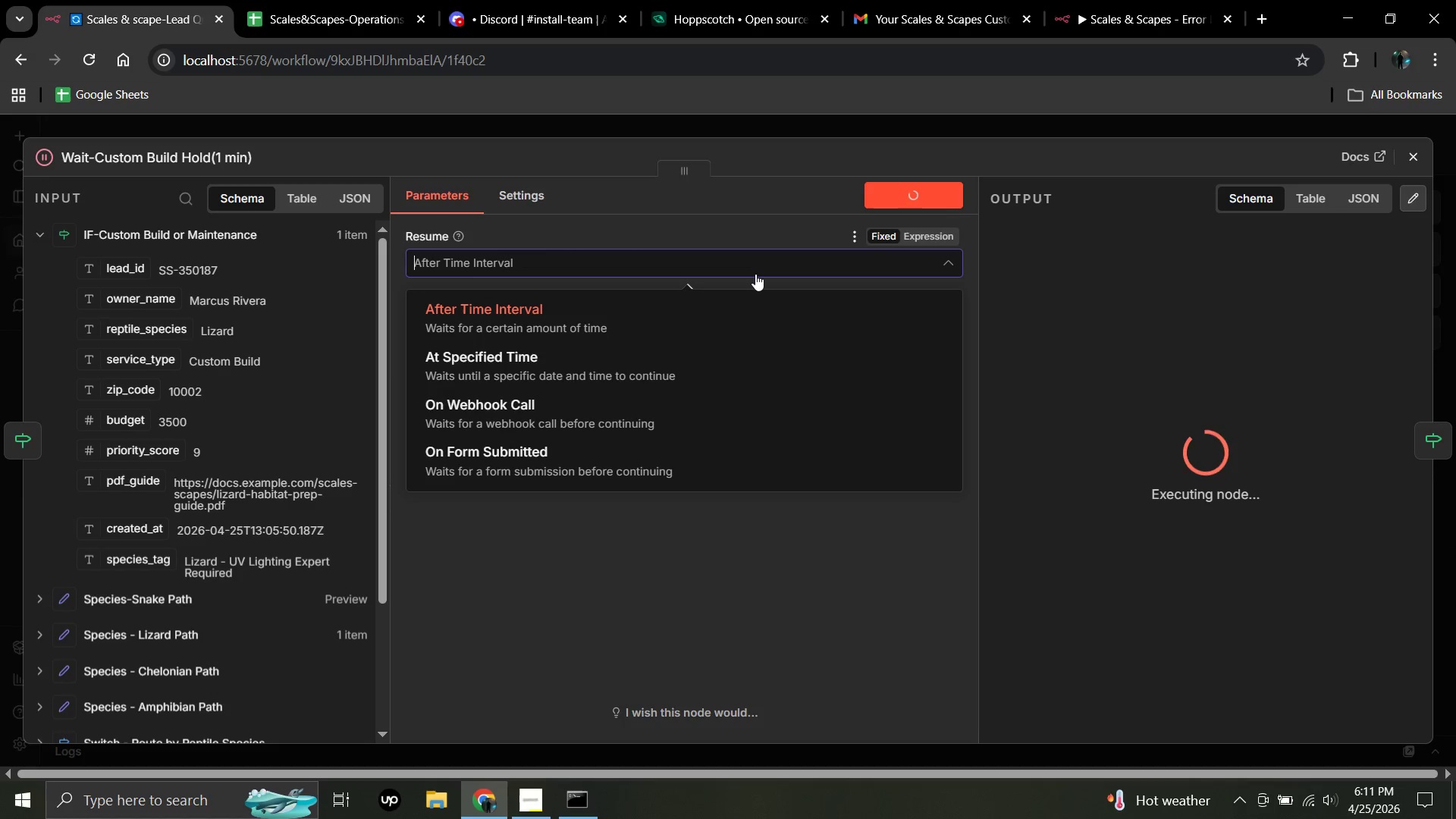 
left_click([755, 274])
 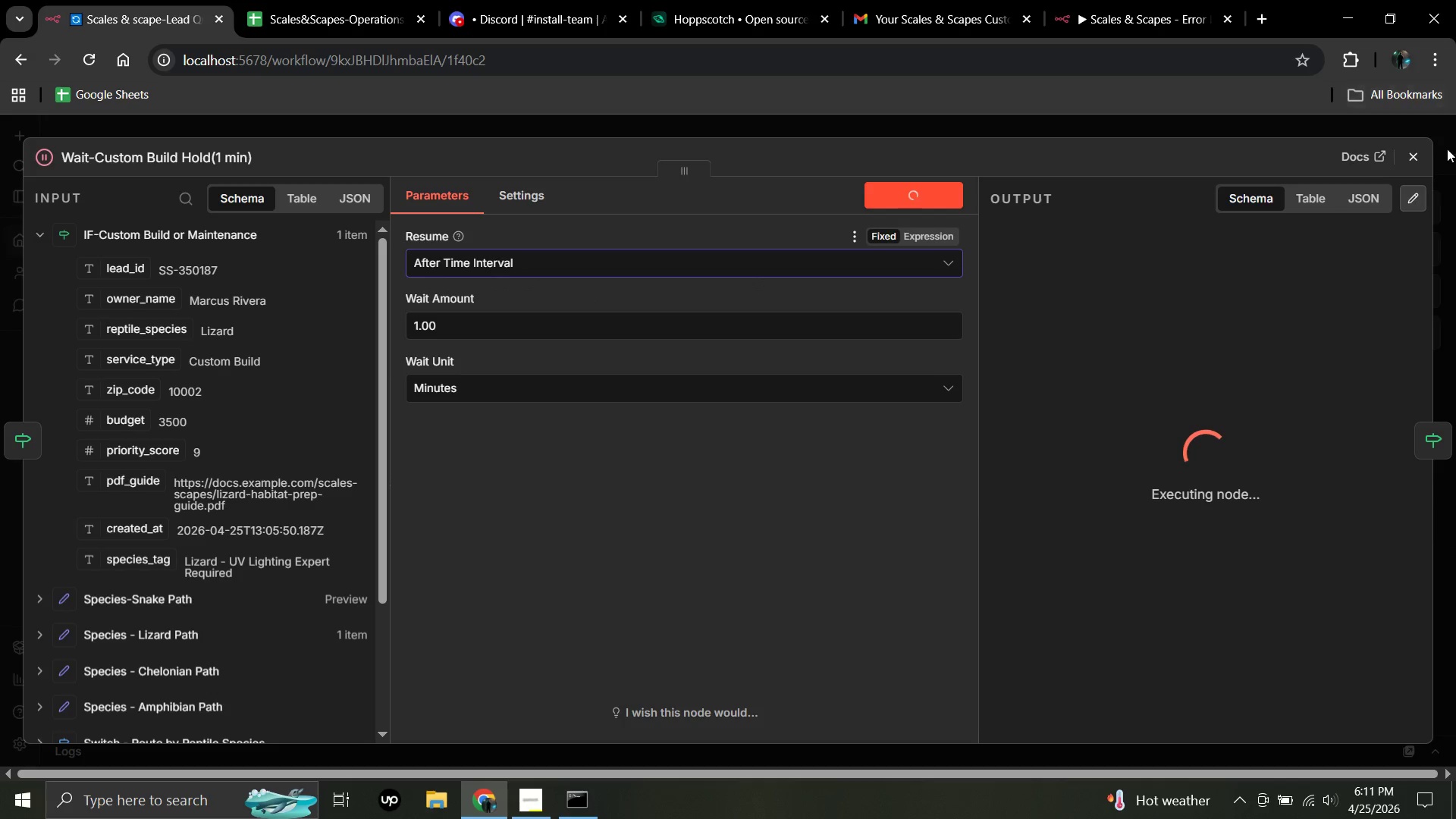 
left_click([1405, 162])
 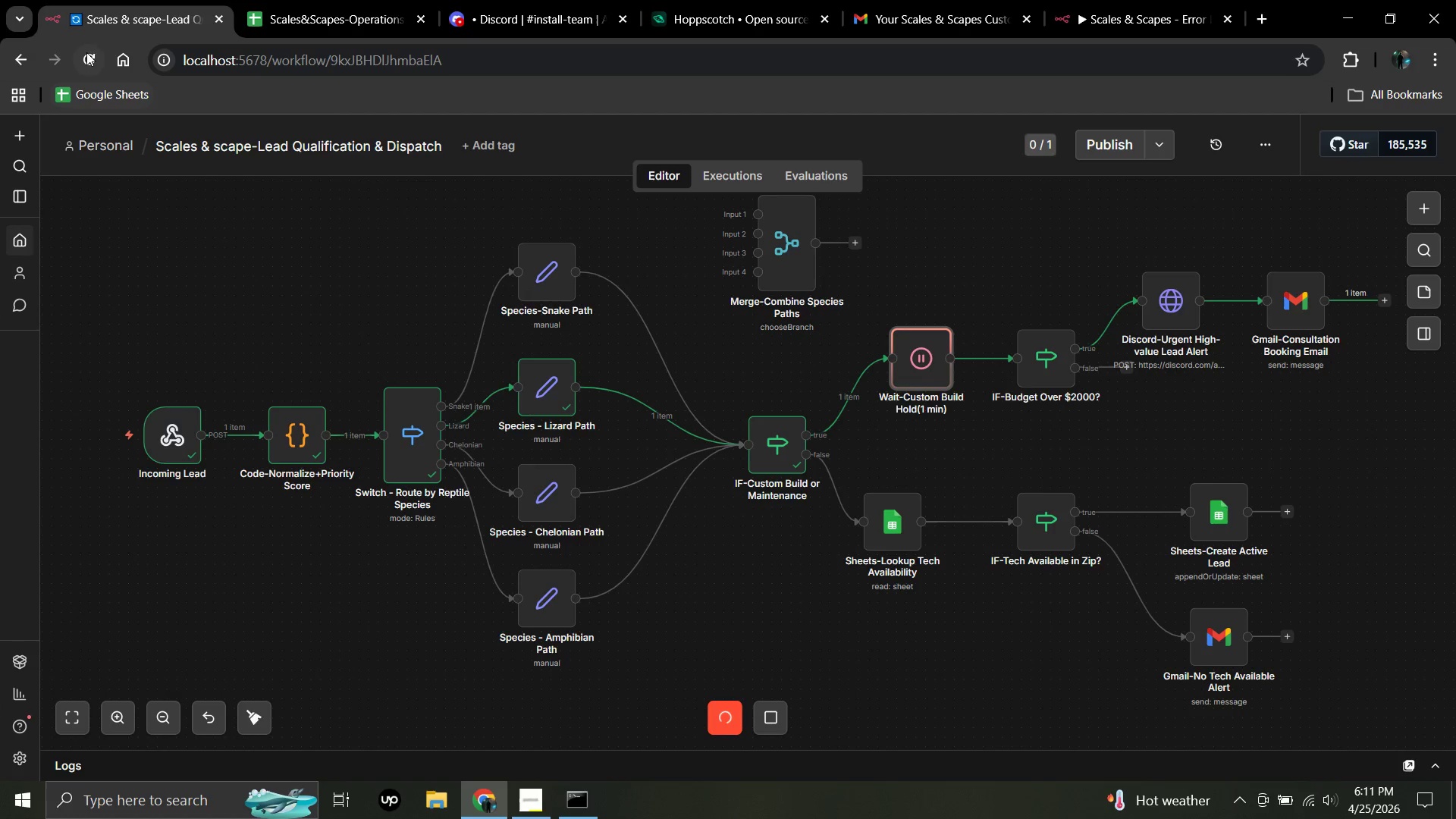 
left_click([78, 61])
 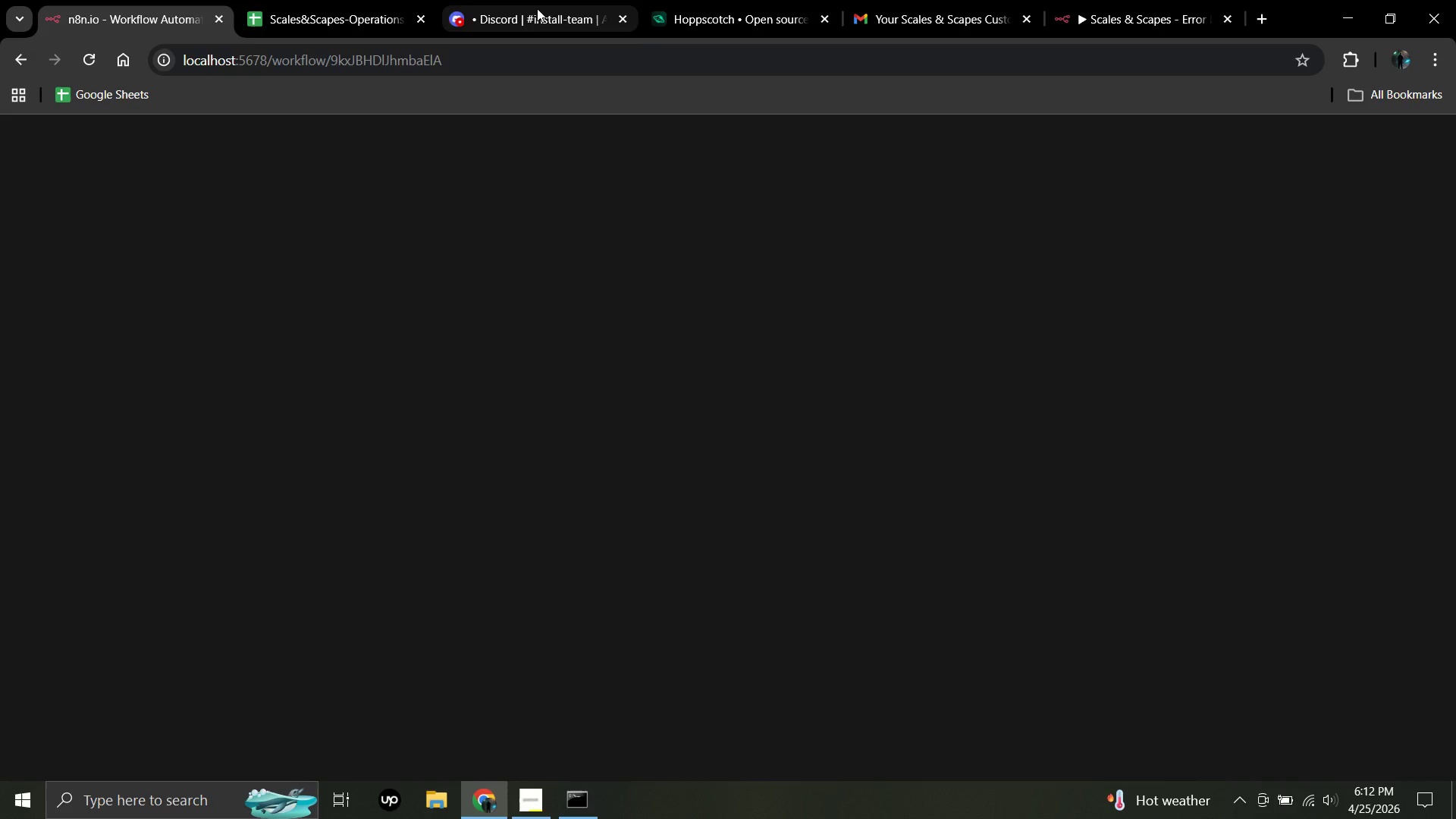 
wait(7.0)
 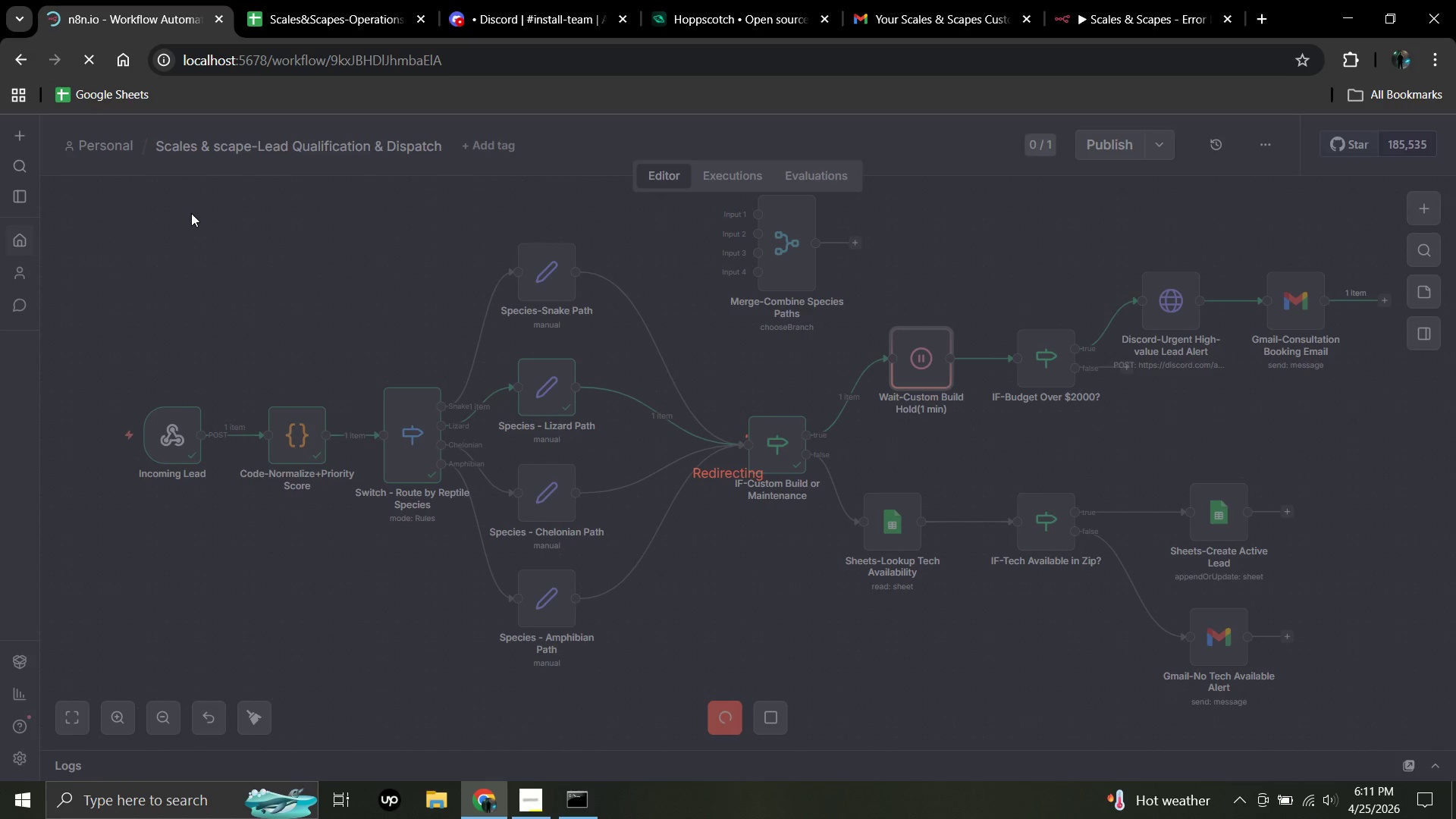 
scroll: coordinate [24, 249], scroll_direction: up, amount: 2.0
 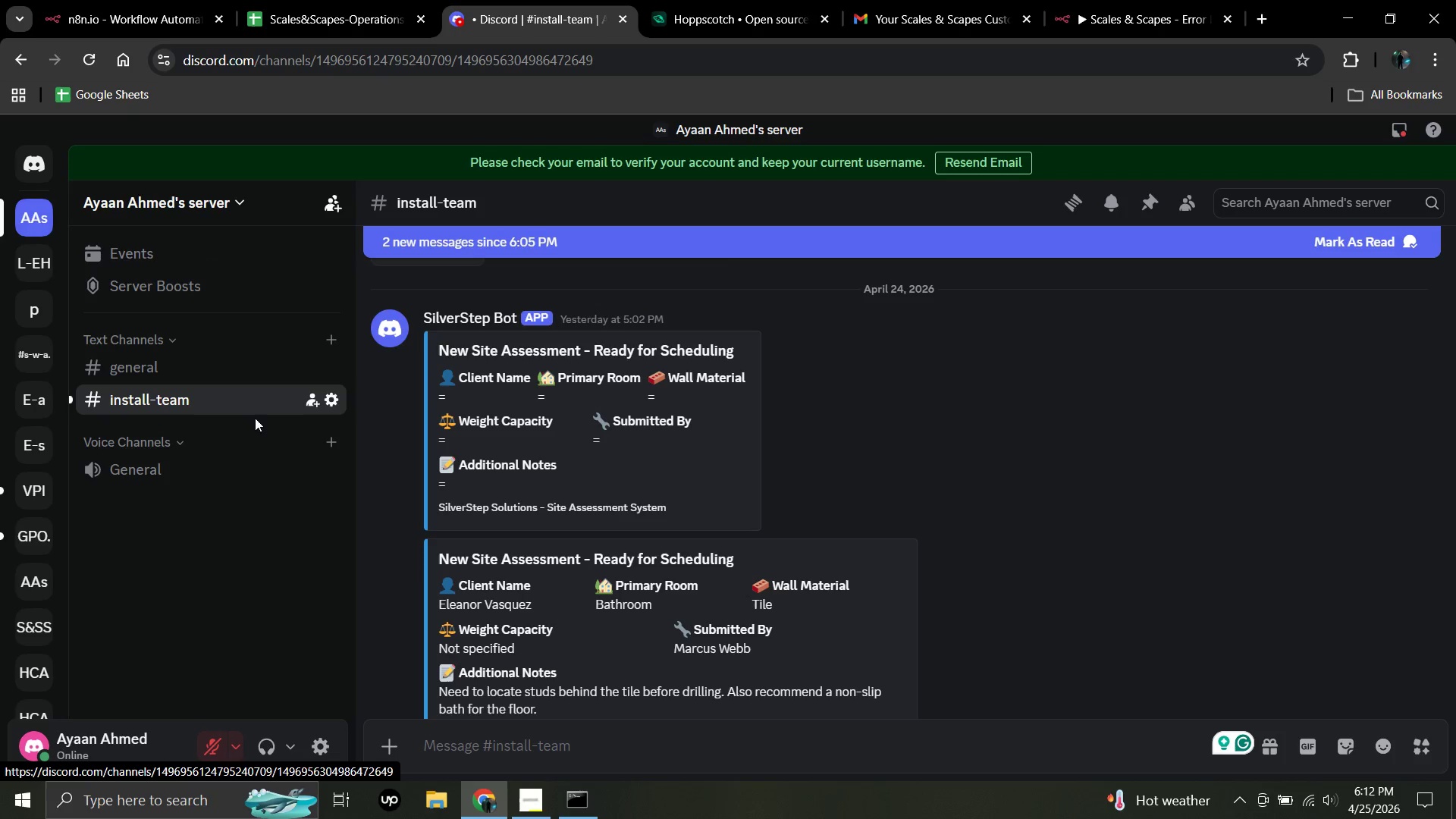 
left_click([418, 502])
 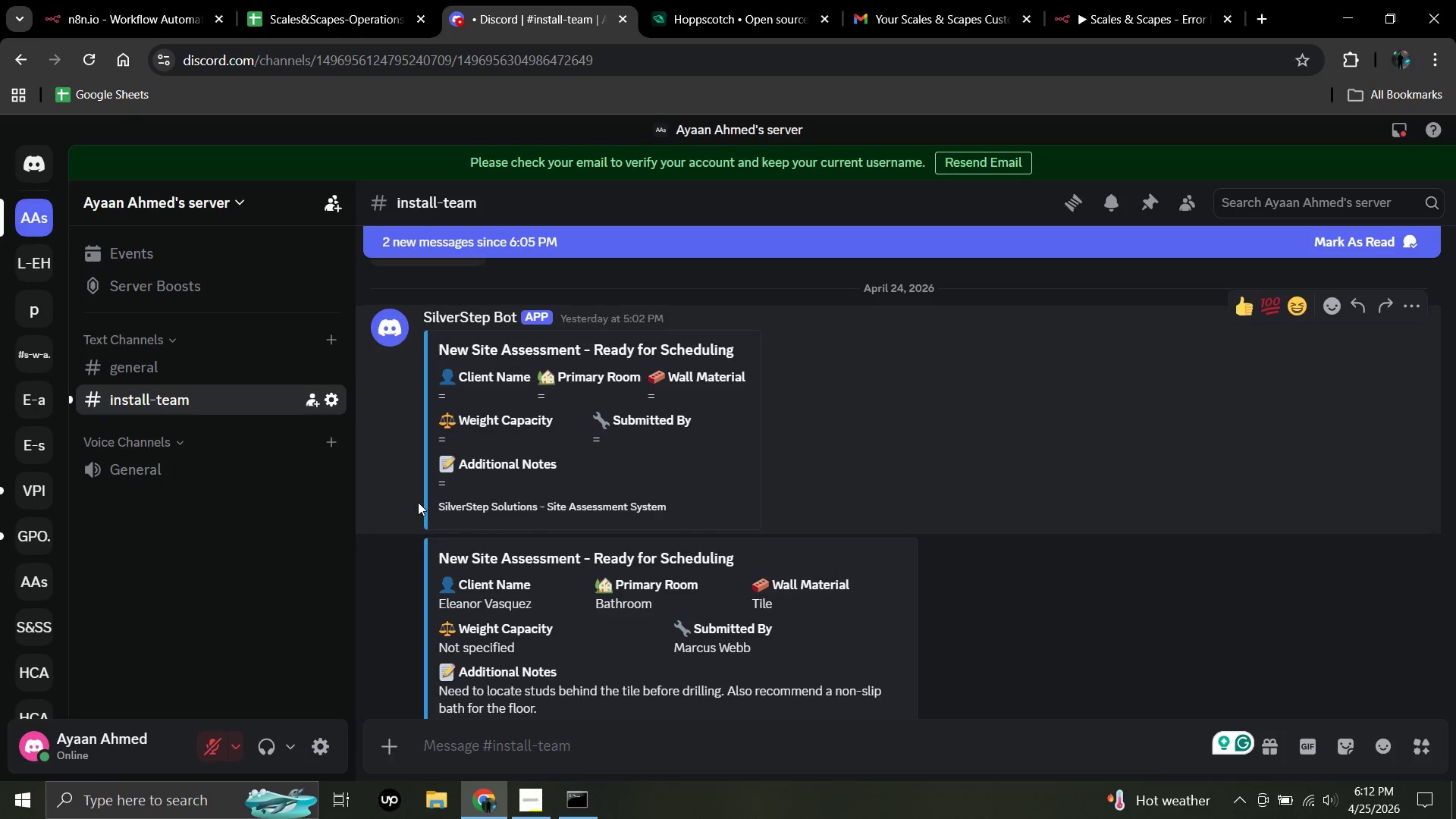 
scroll: coordinate [847, 435], scroll_direction: down, amount: 18.0
 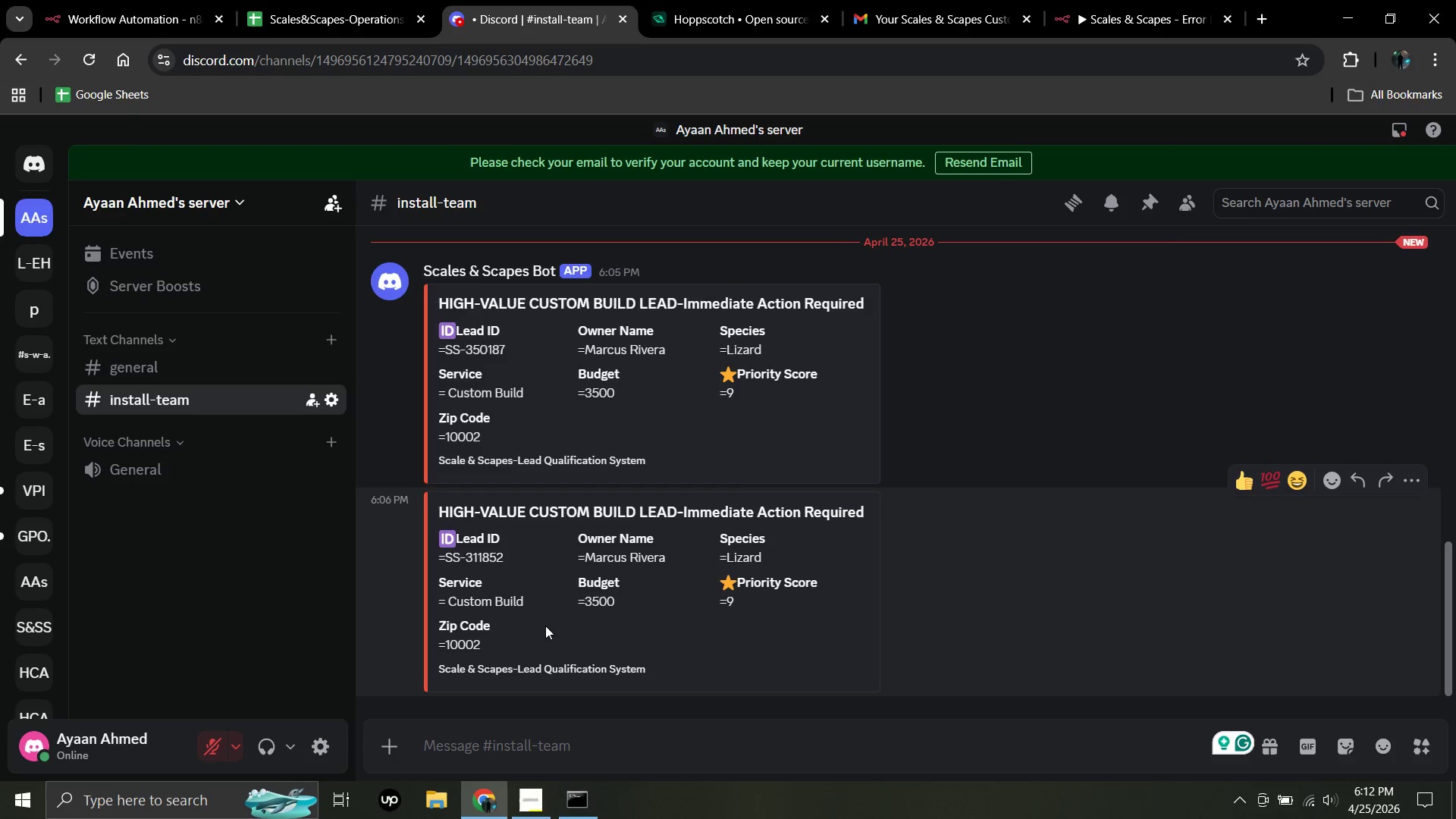 
wait(5.86)
 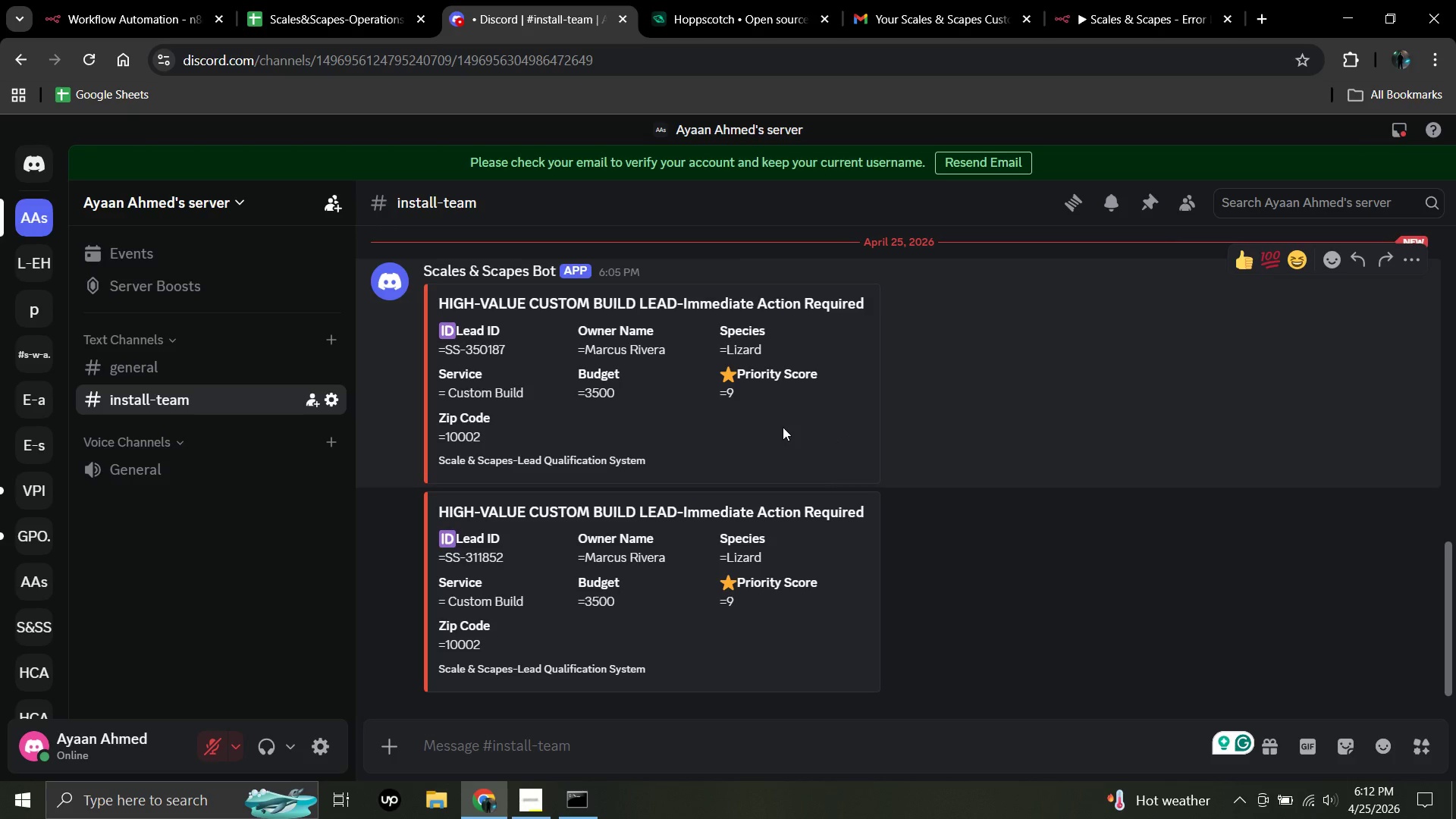 
left_click([359, 0])
 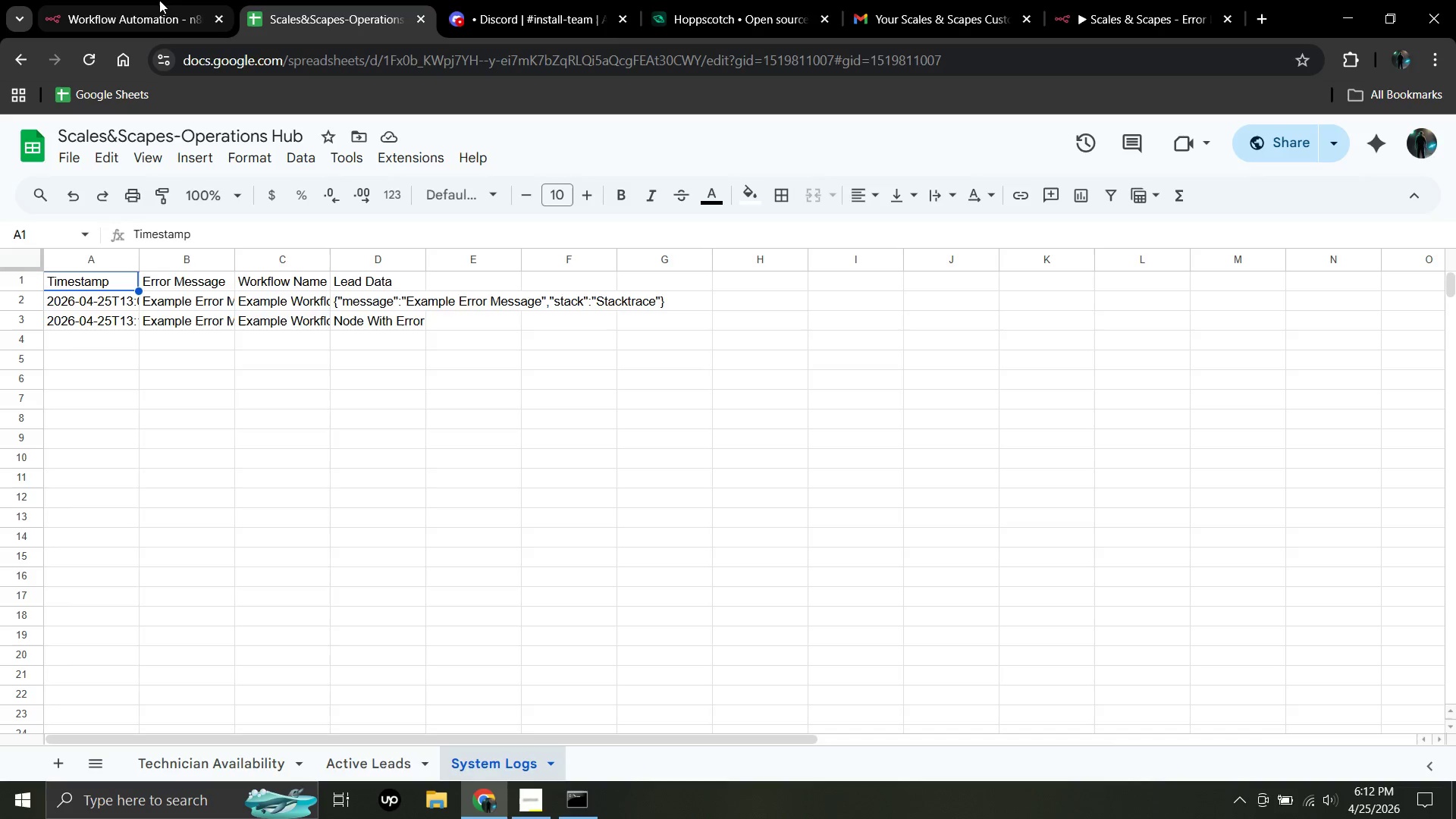 
left_click([159, 0])
 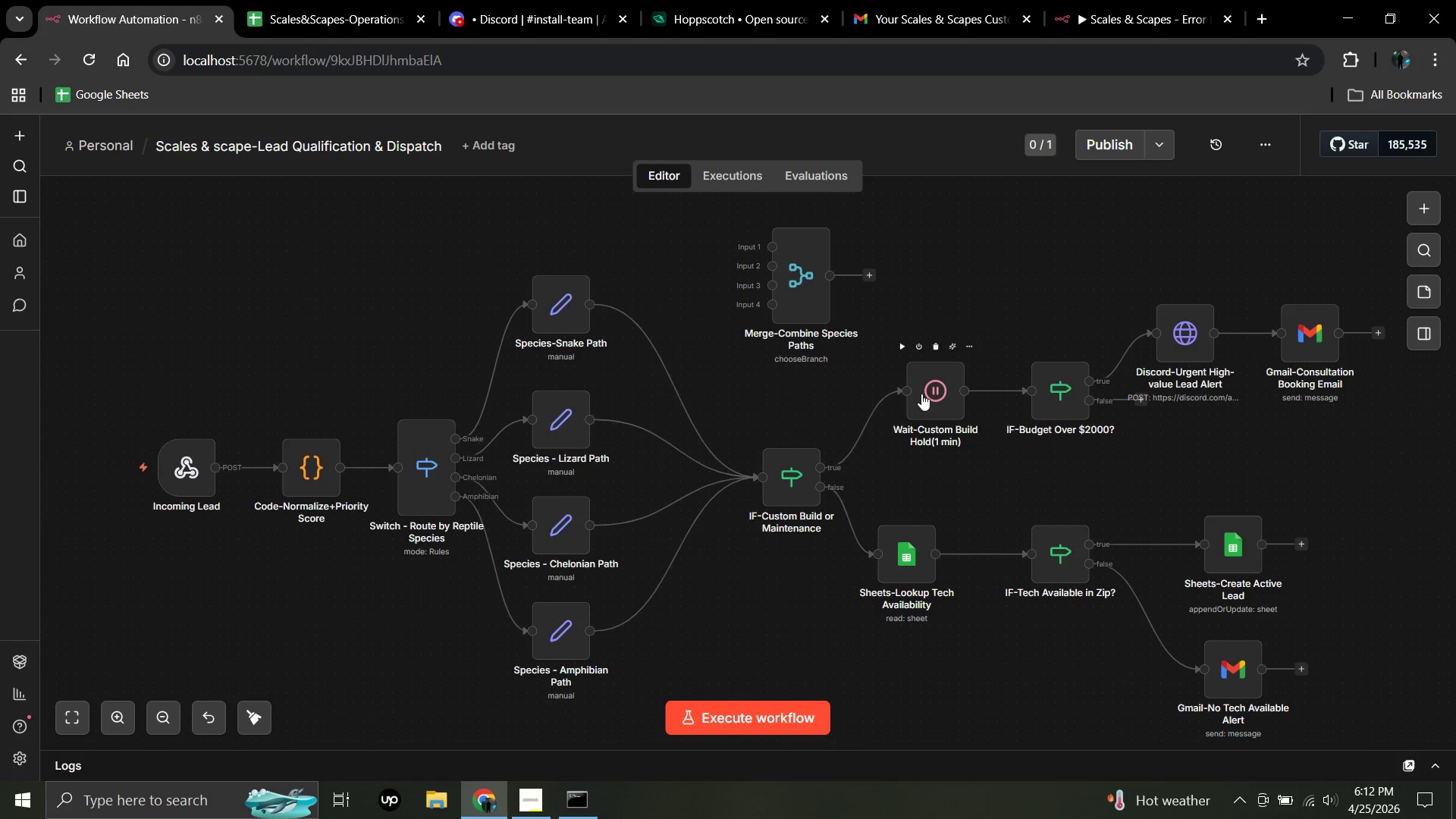 
double_click([921, 394])
 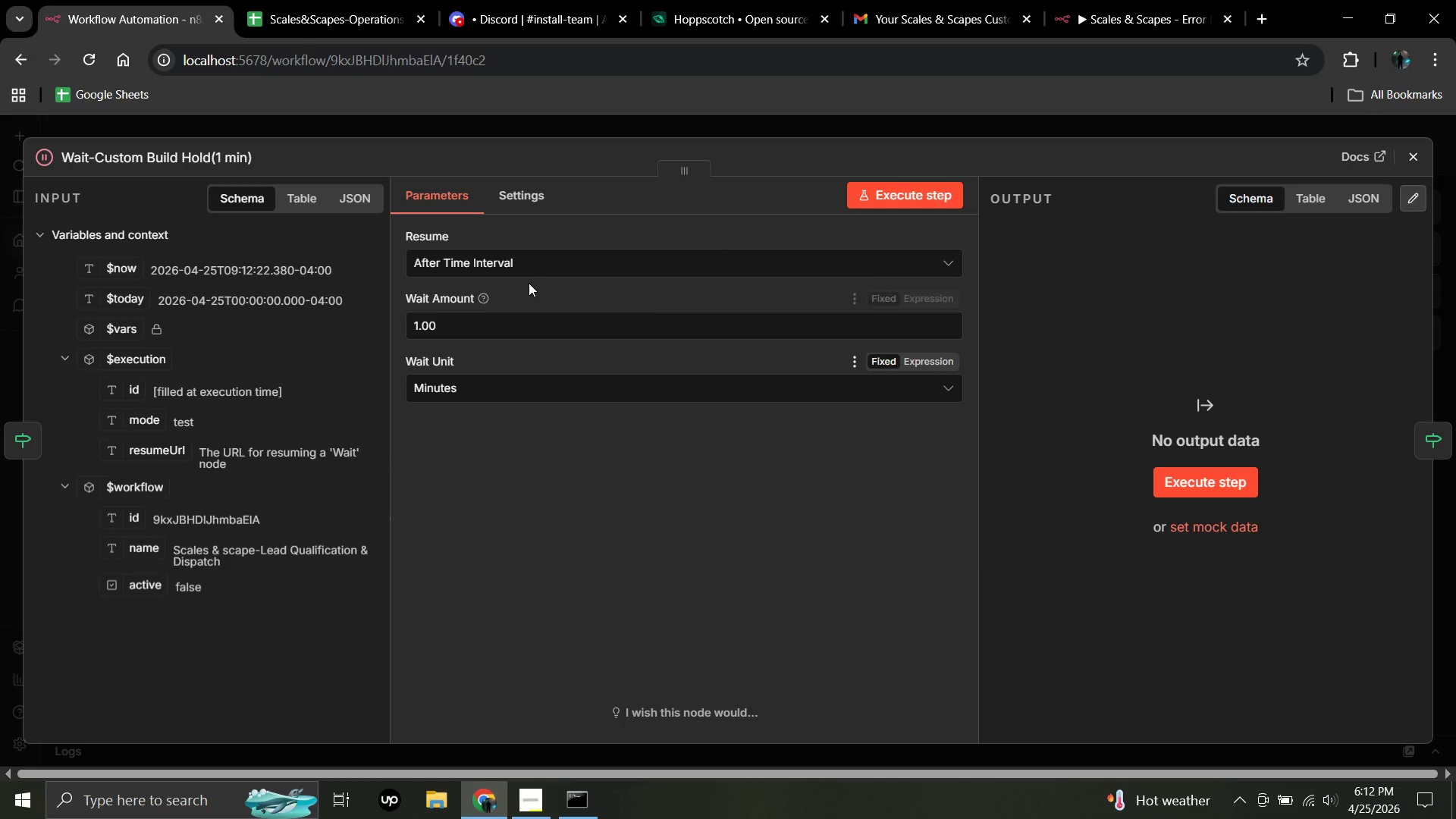 
left_click([549, 264])
 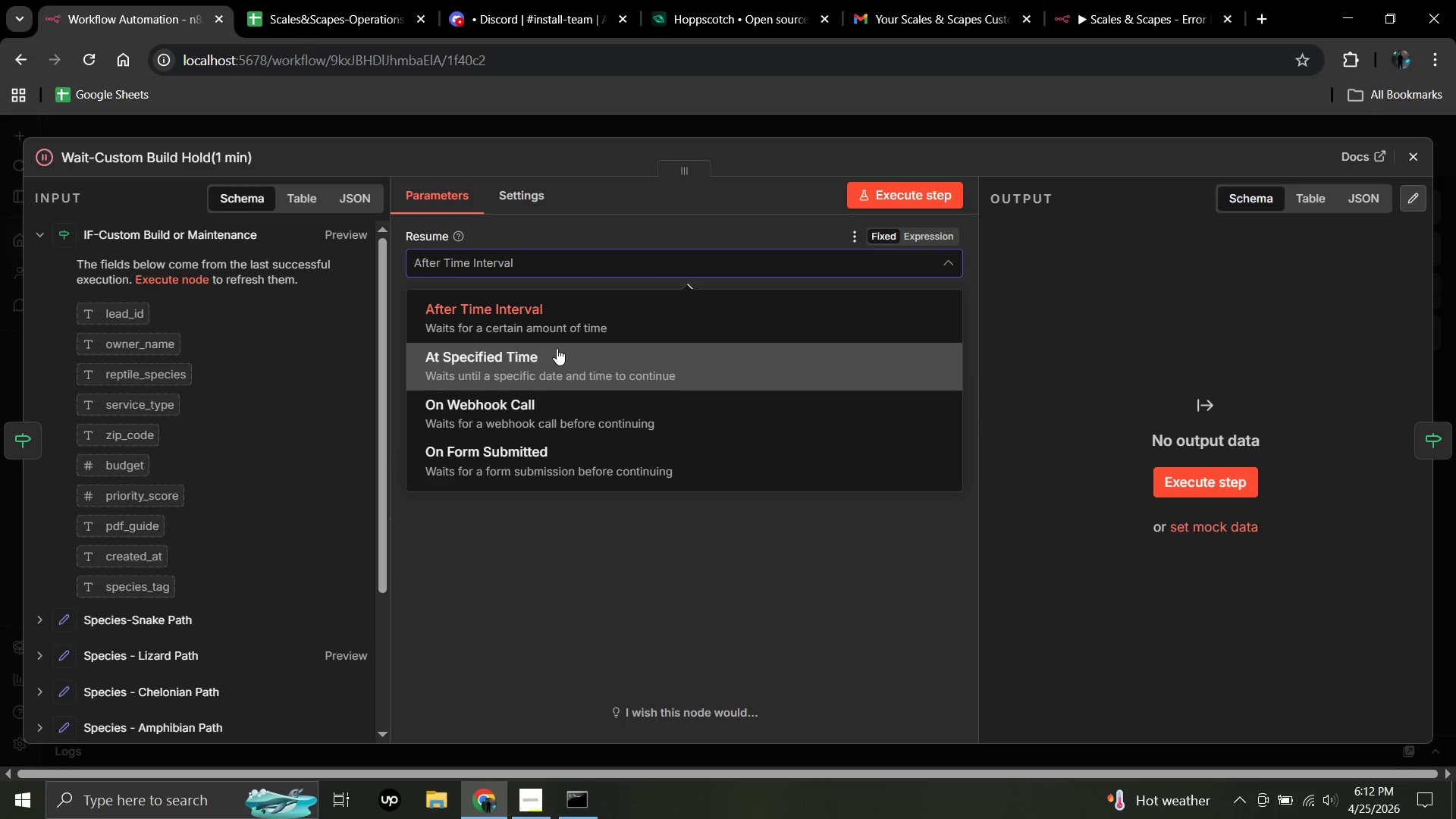 
left_click([557, 348])
 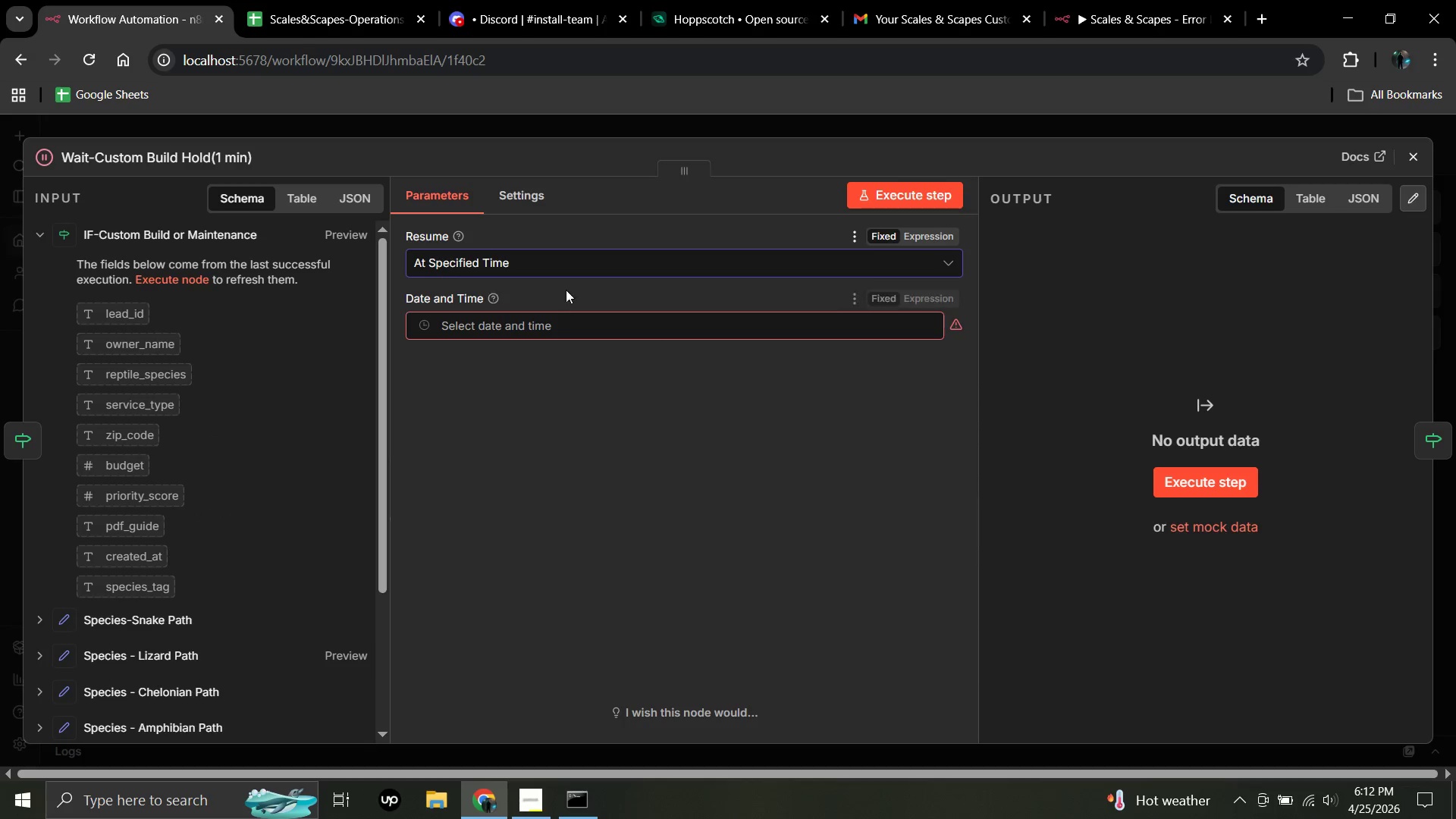 
left_click([570, 261])
 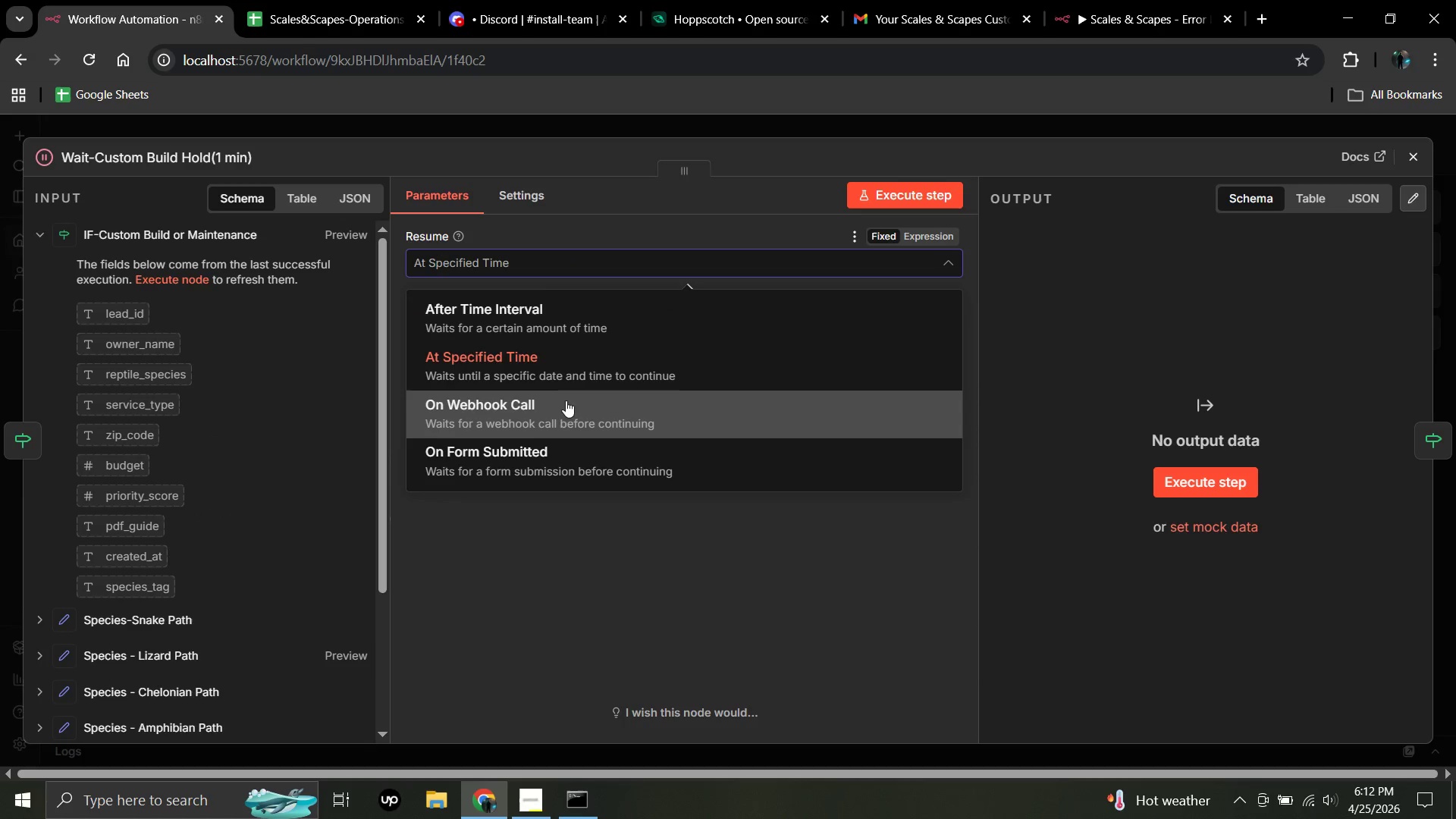 
left_click([565, 403])
 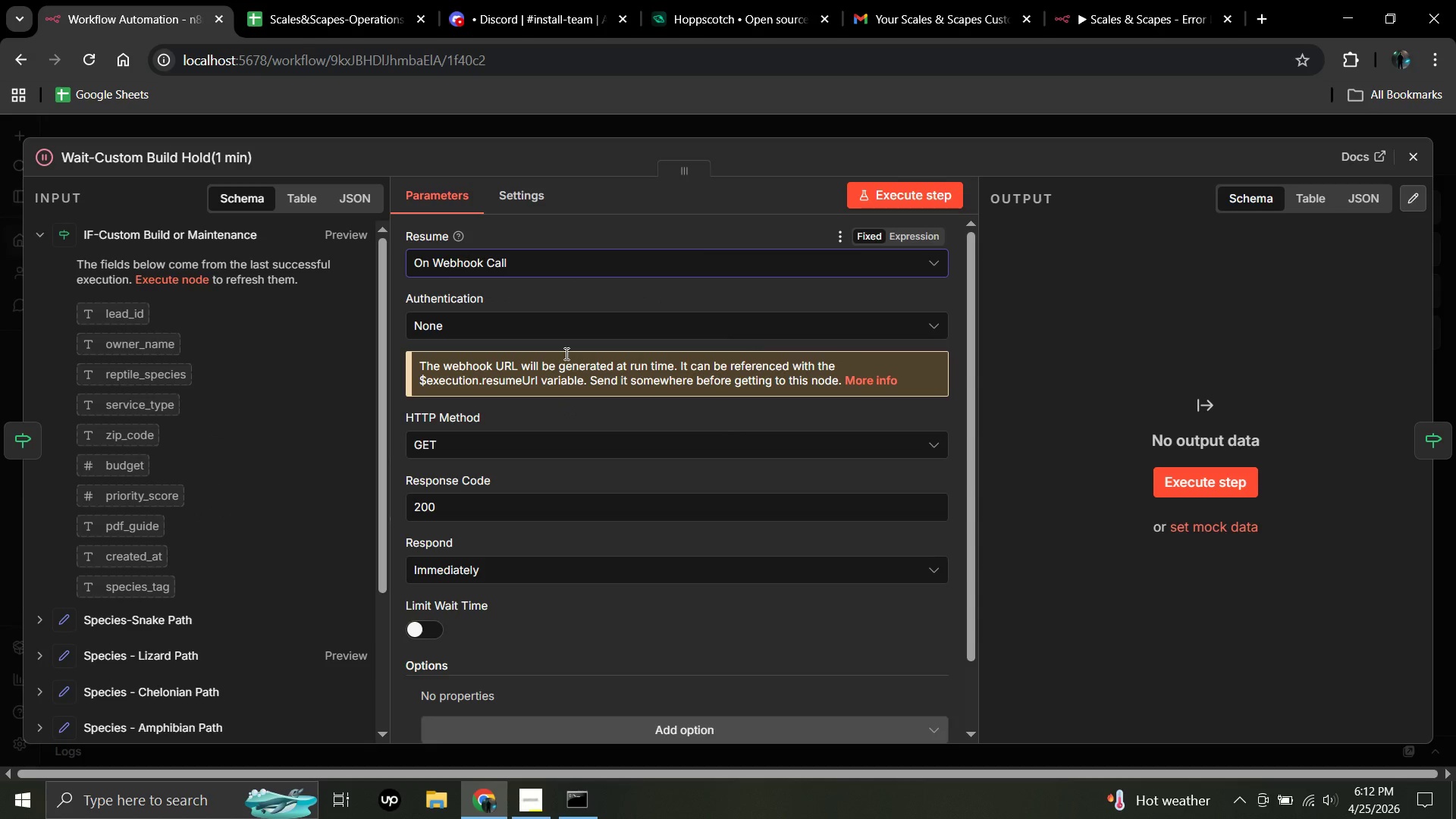 
left_click([564, 256])
 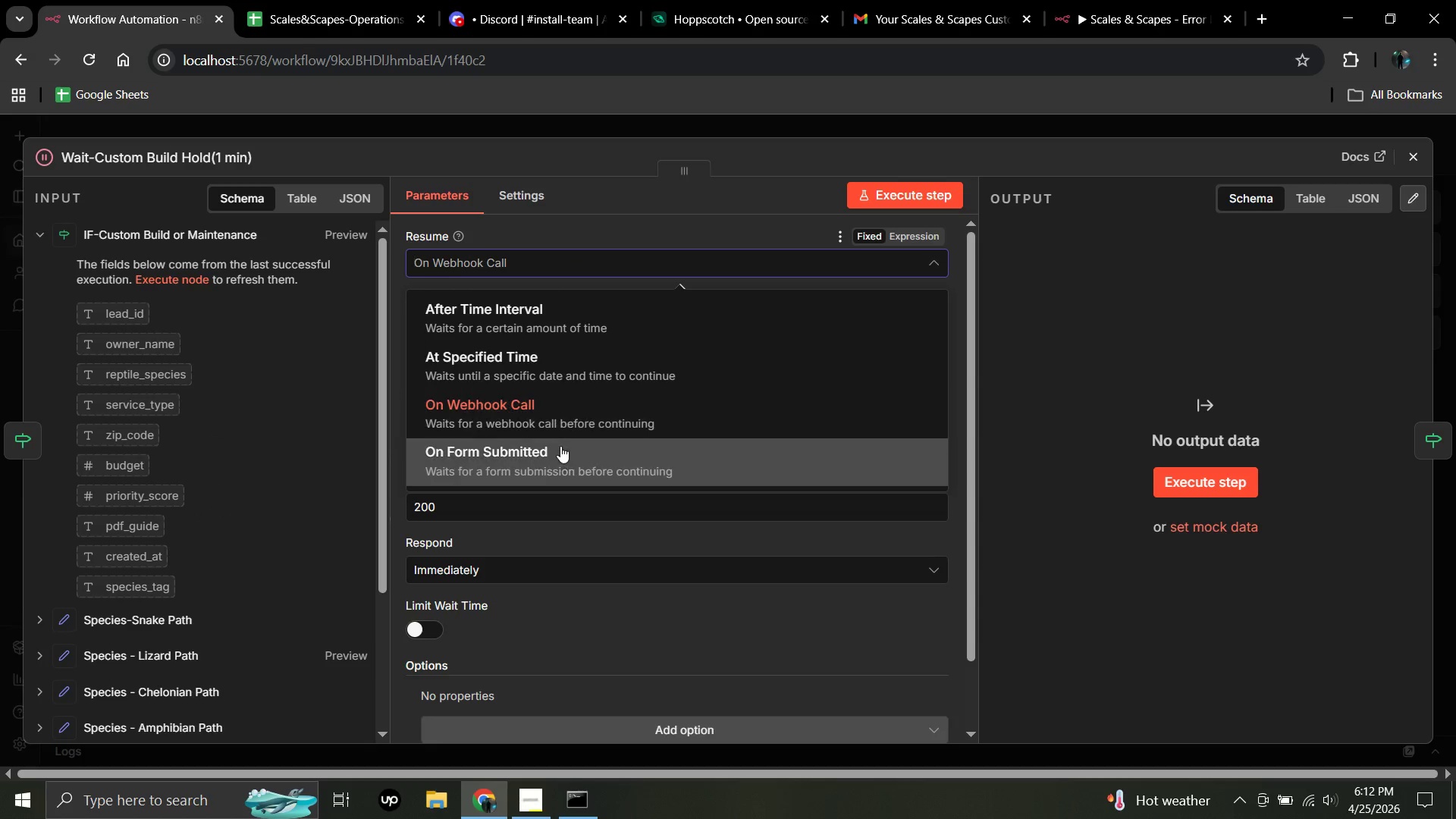 
left_click([560, 449])
 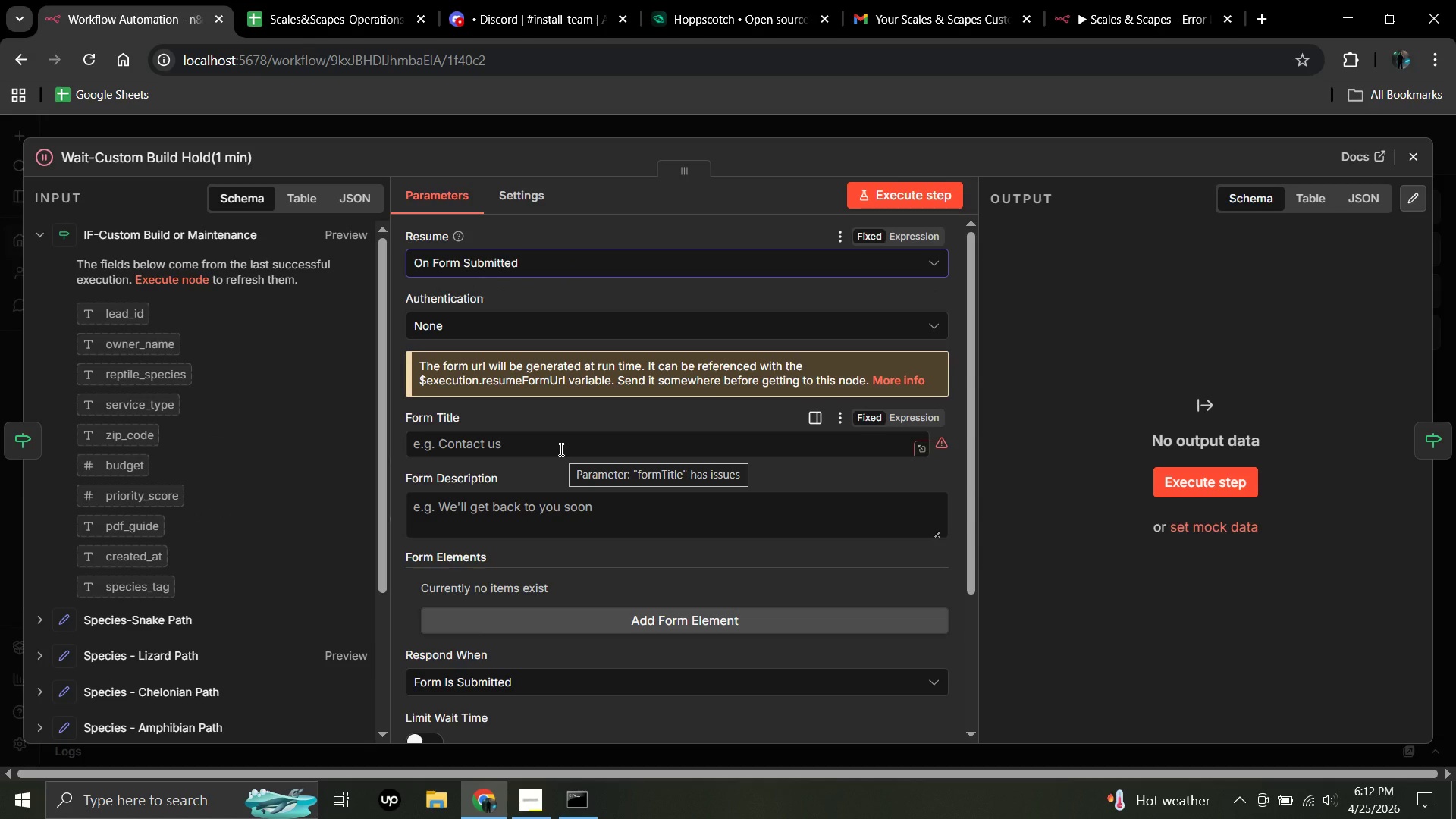 
scroll: coordinate [560, 449], scroll_direction: down, amount: 1.0
 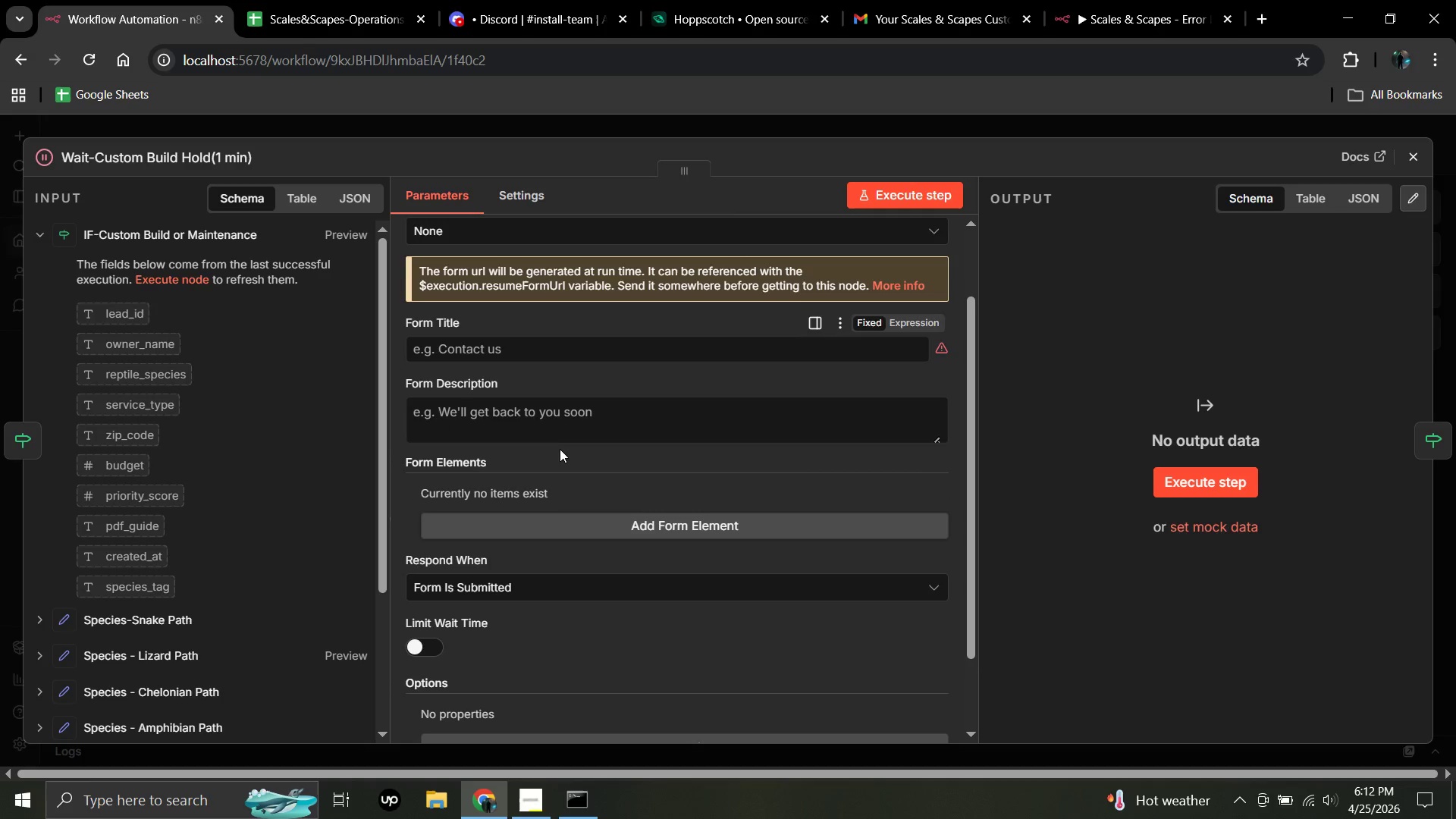 
scroll: coordinate [560, 449], scroll_direction: up, amount: 1.0
 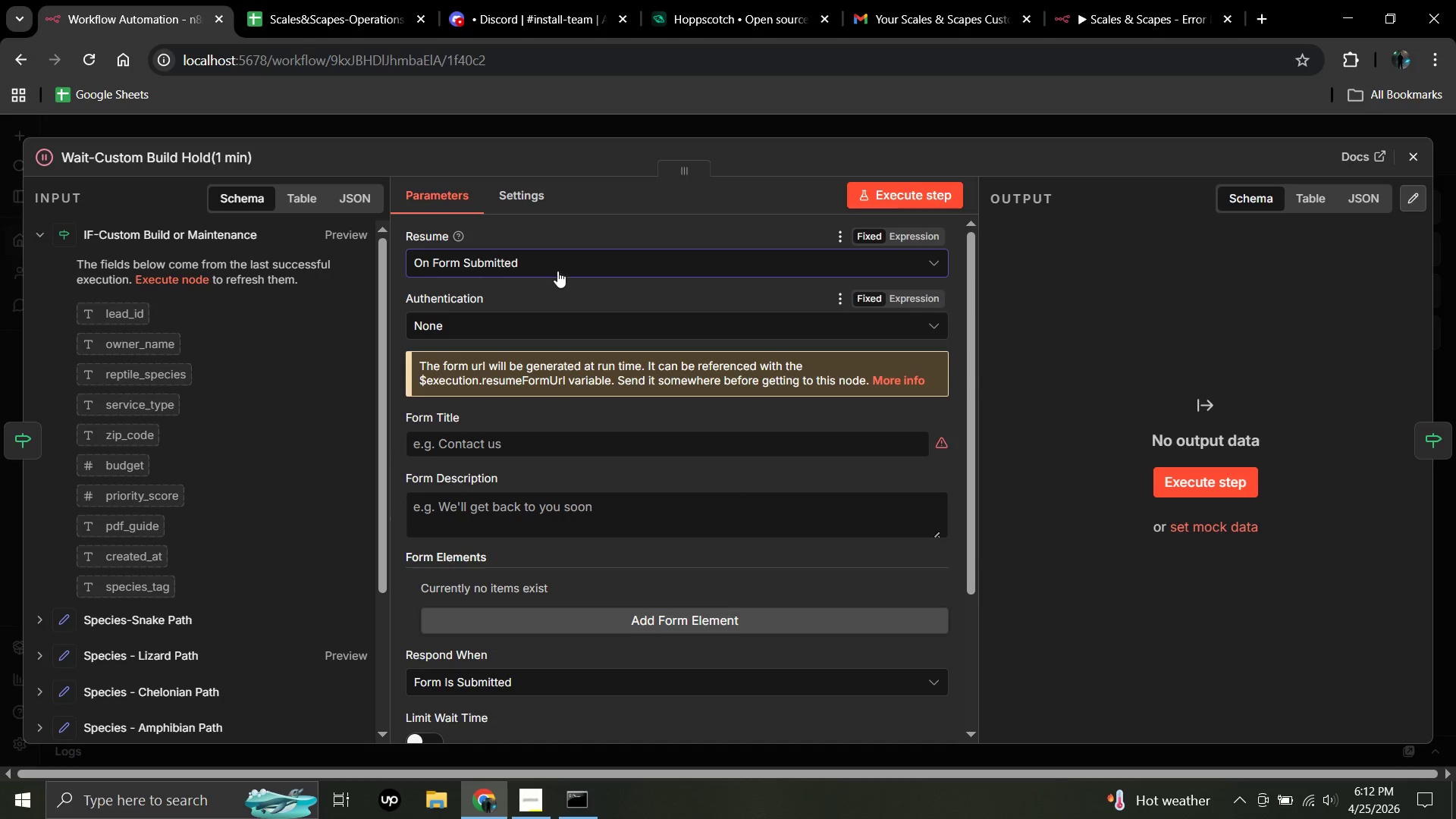 
left_click([554, 263])
 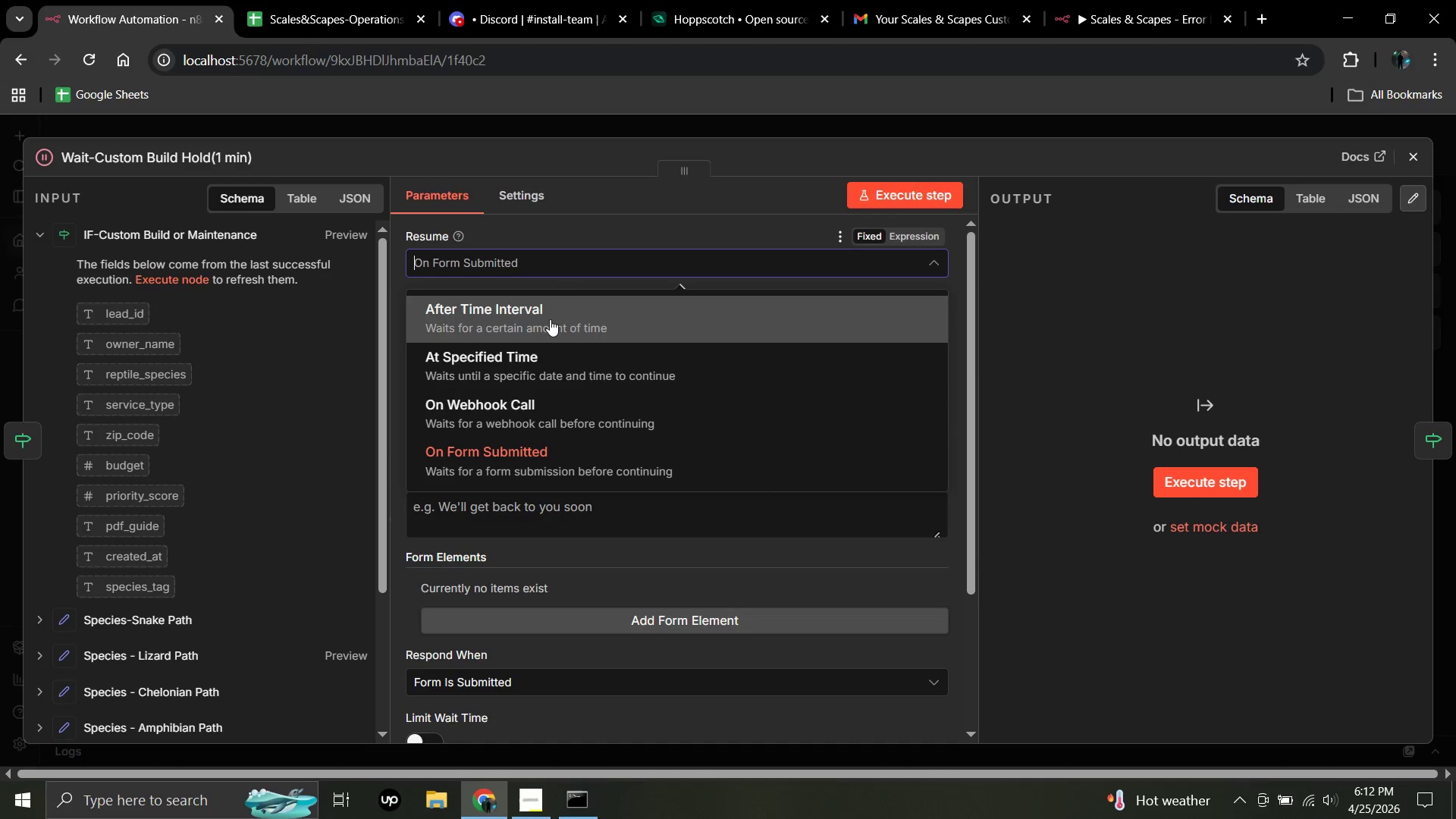 
left_click([549, 321])
 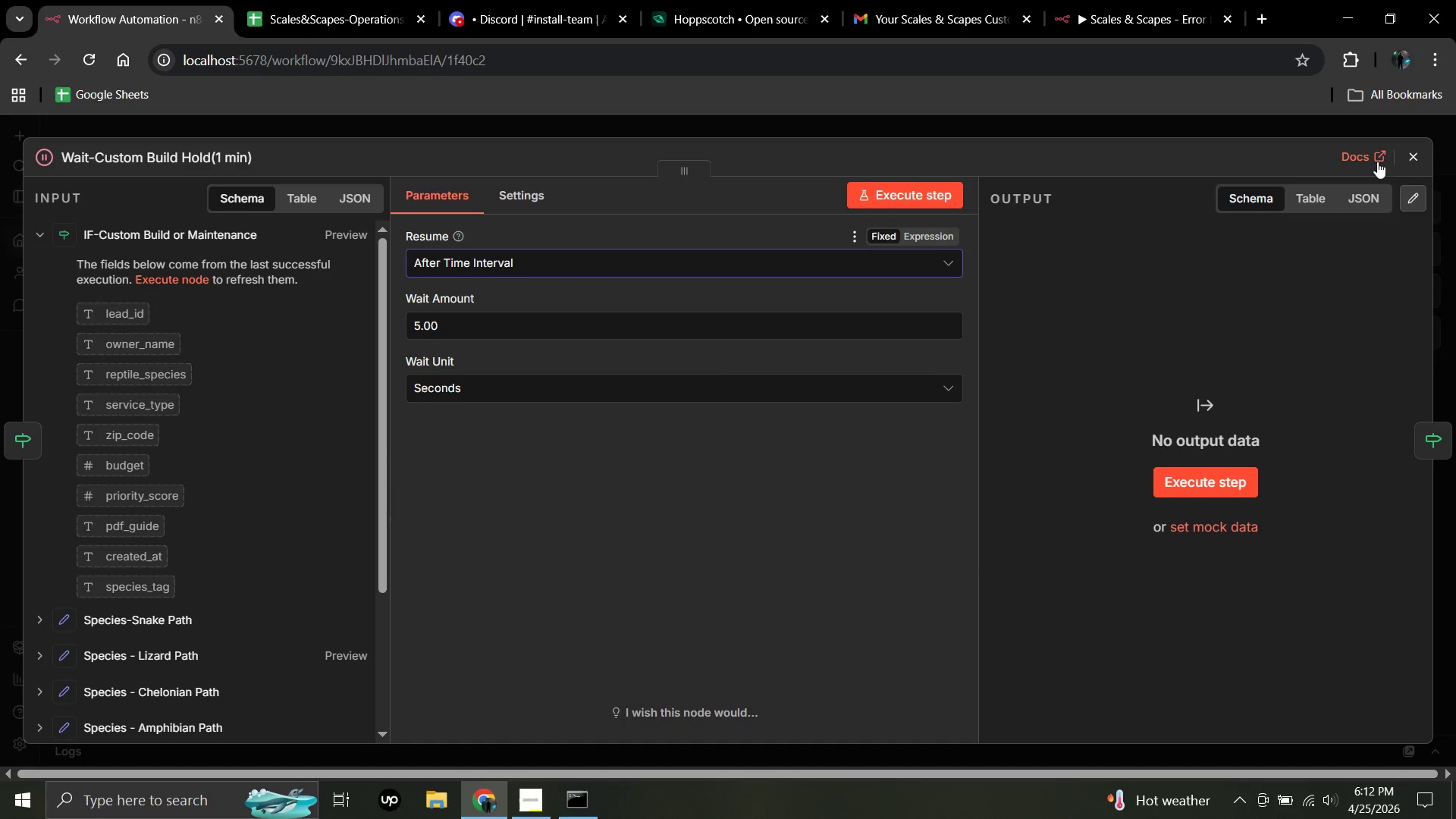 
left_click([1404, 152])
 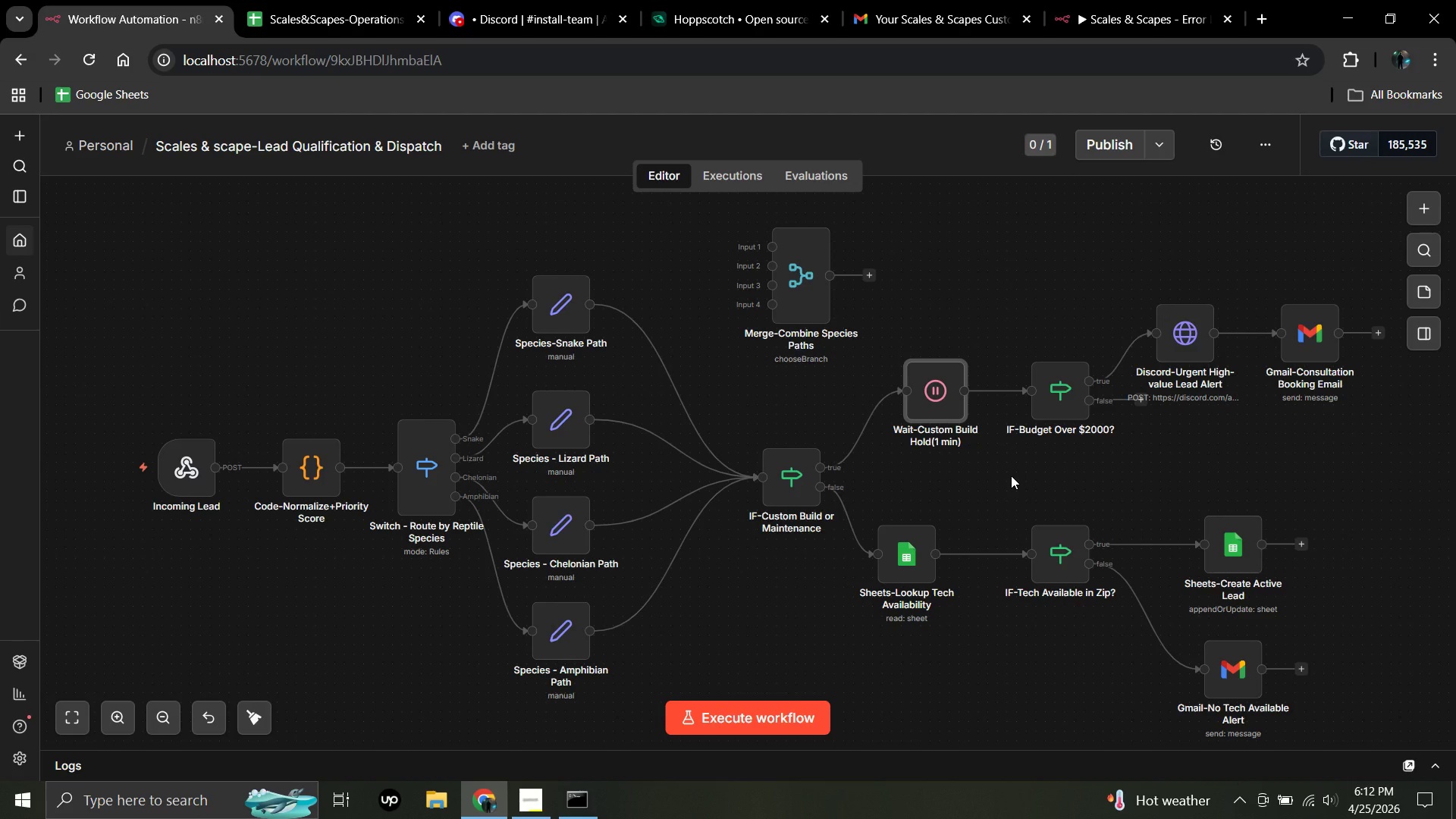 
wait(9.09)
 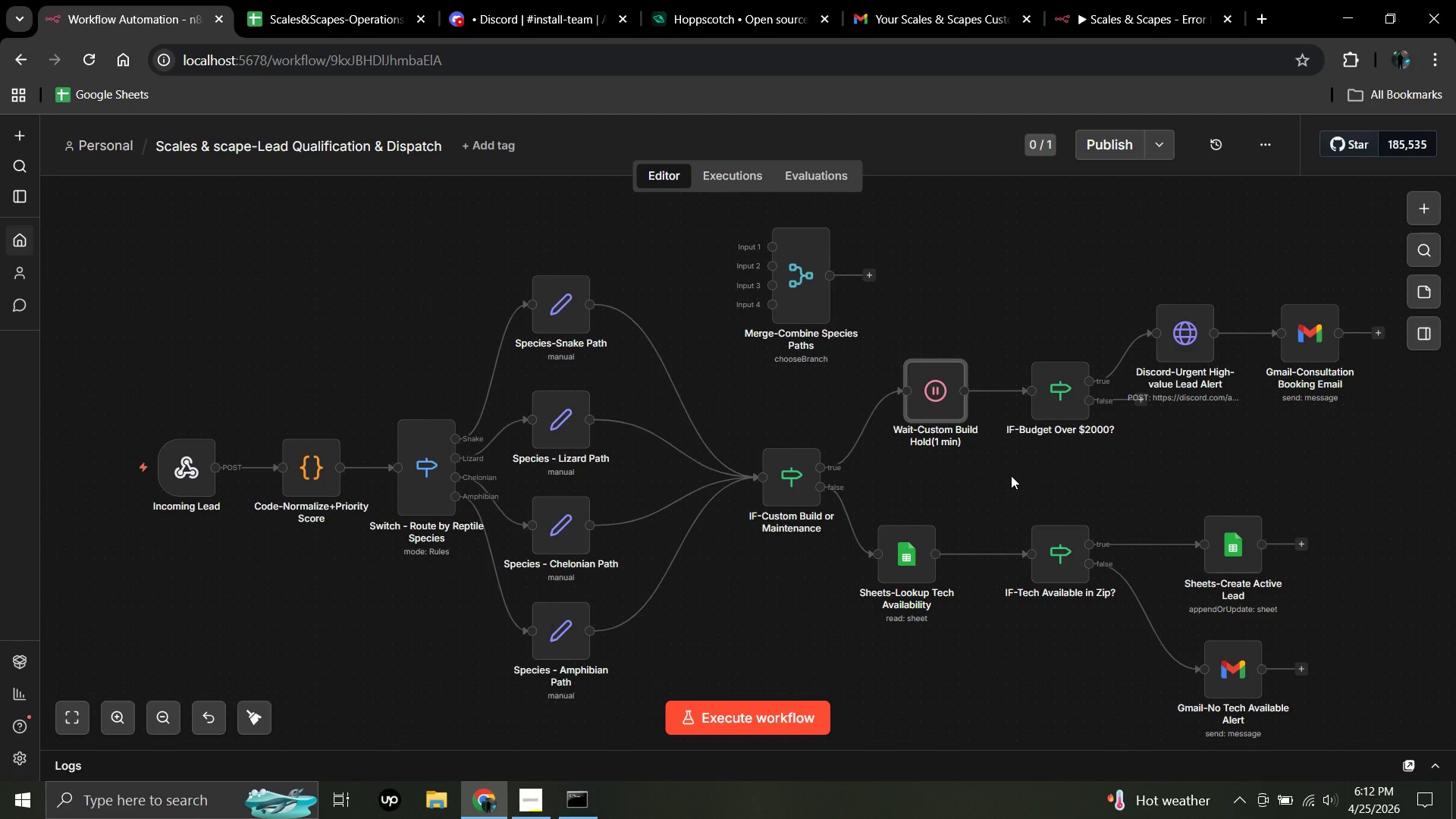 
left_click([802, 209])
 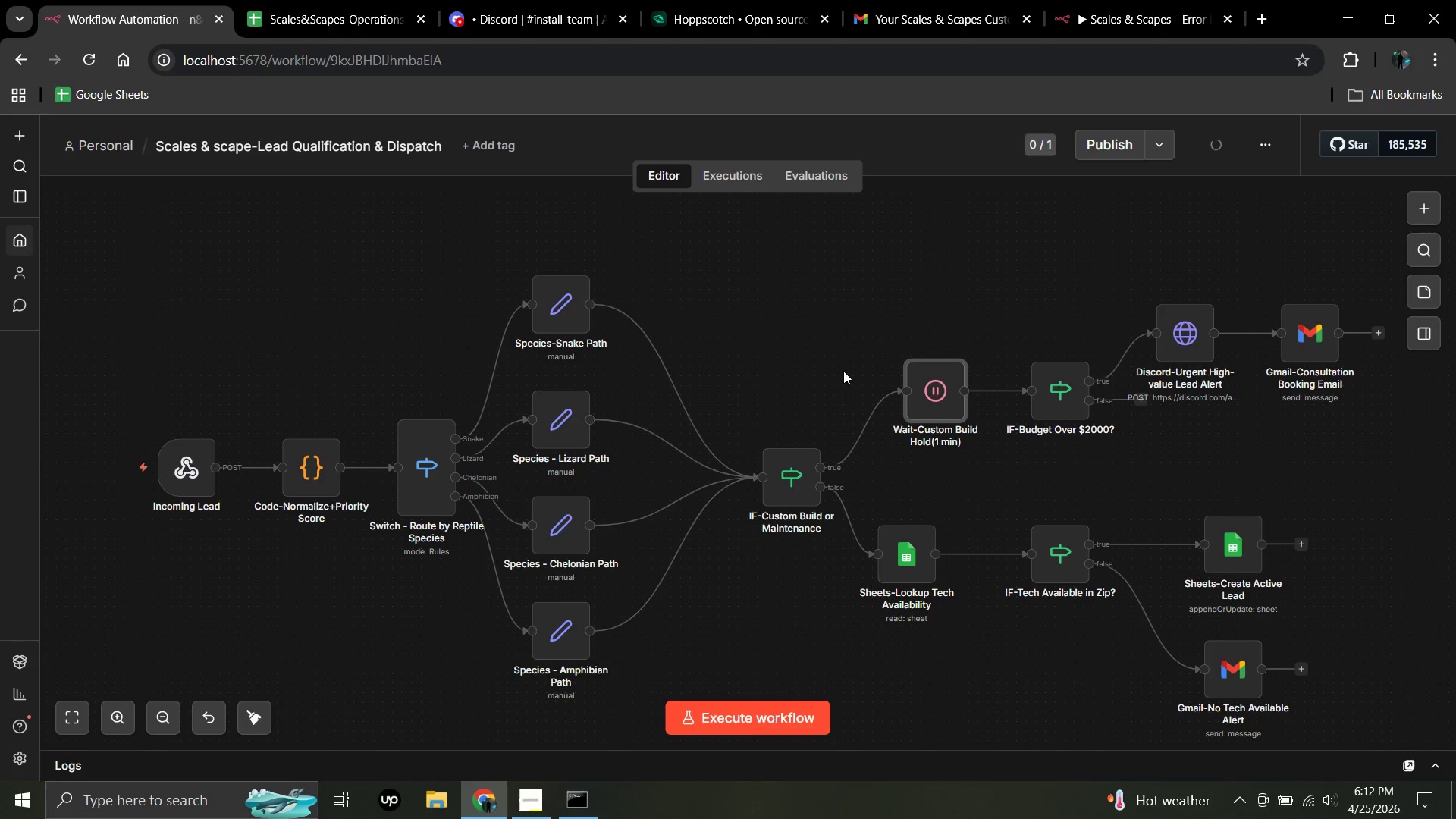 
left_click([711, 0])
 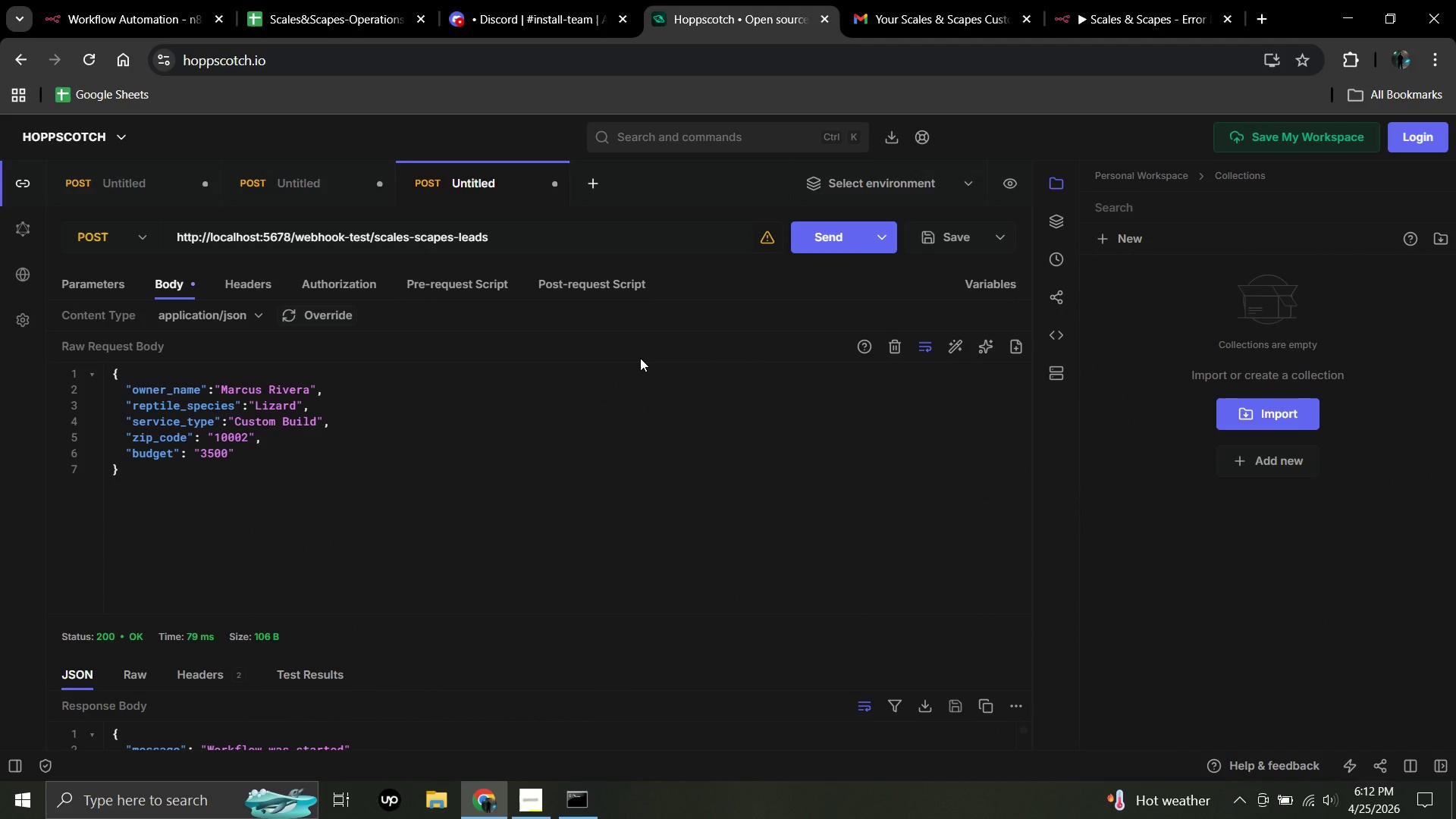 
wait(14.58)
 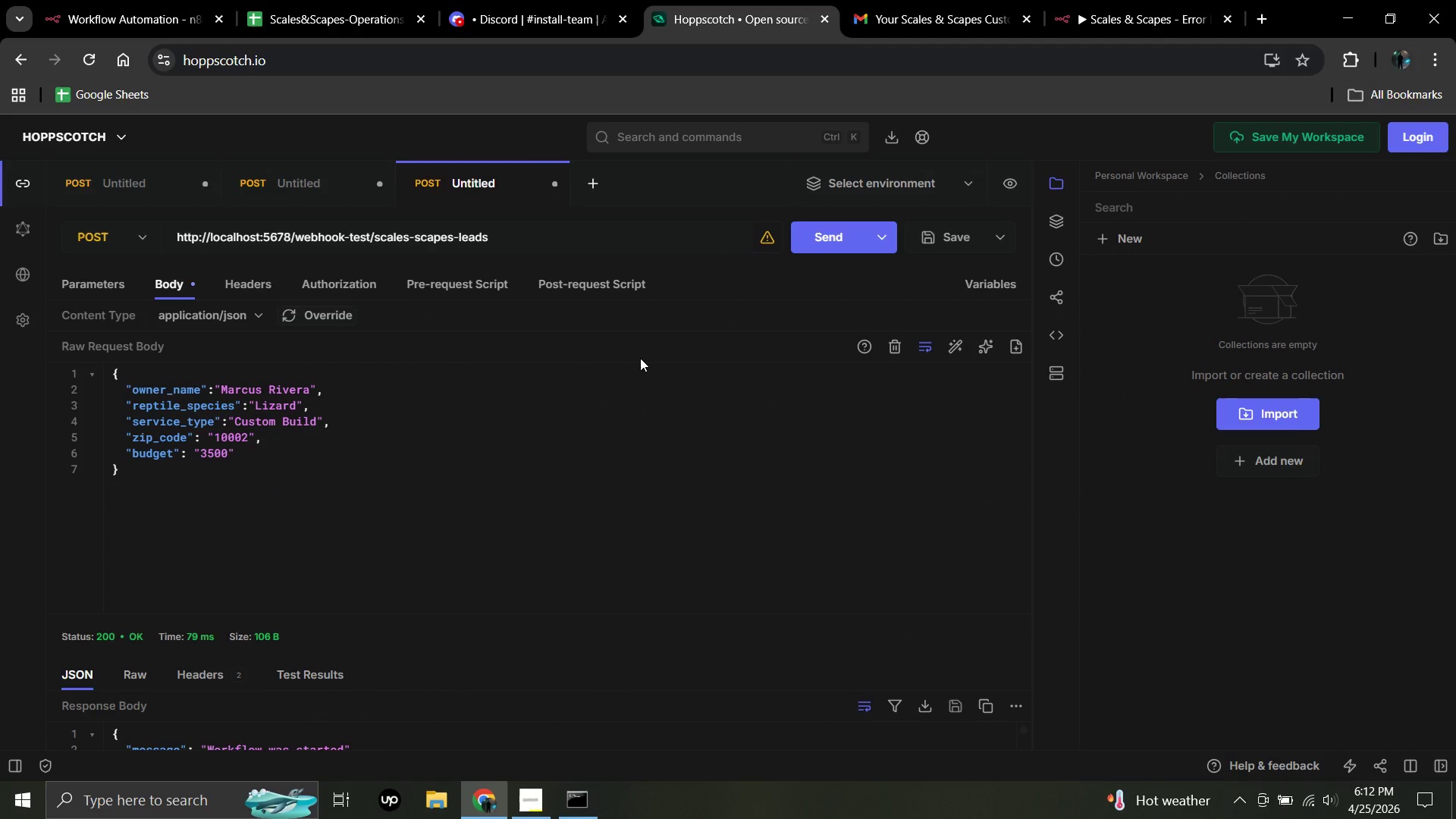 
left_click([308, 387])
 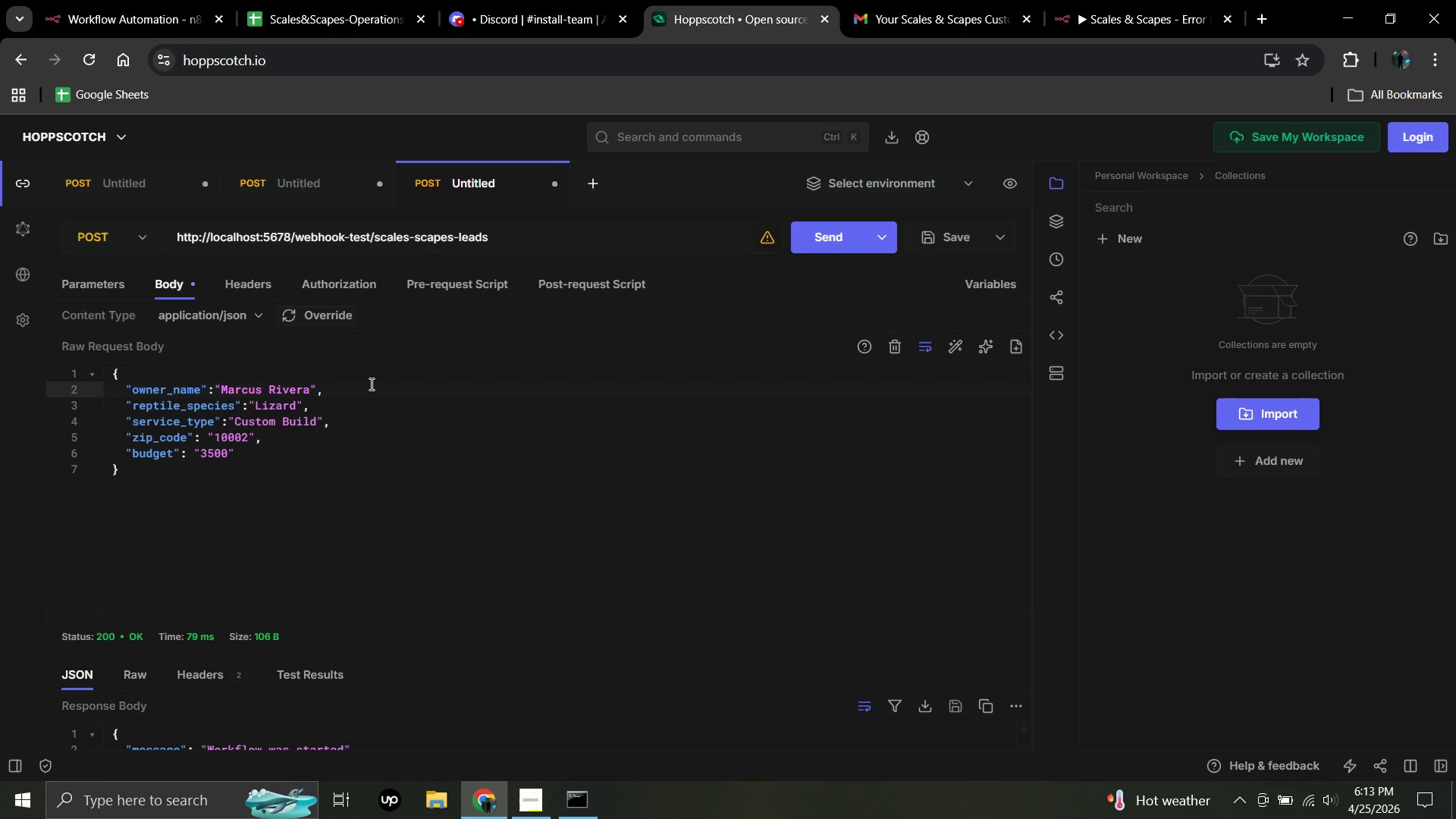 
key(Backspace)
key(Backspace)
key(Backspace)
key(Backspace)
key(Backspace)
key(Backspace)
key(Backspace)
key(Backspace)
key(Backspace)
key(Backspace)
key(Backspace)
key(Backspace)
key(Backspace)
type(Diana Flores)
 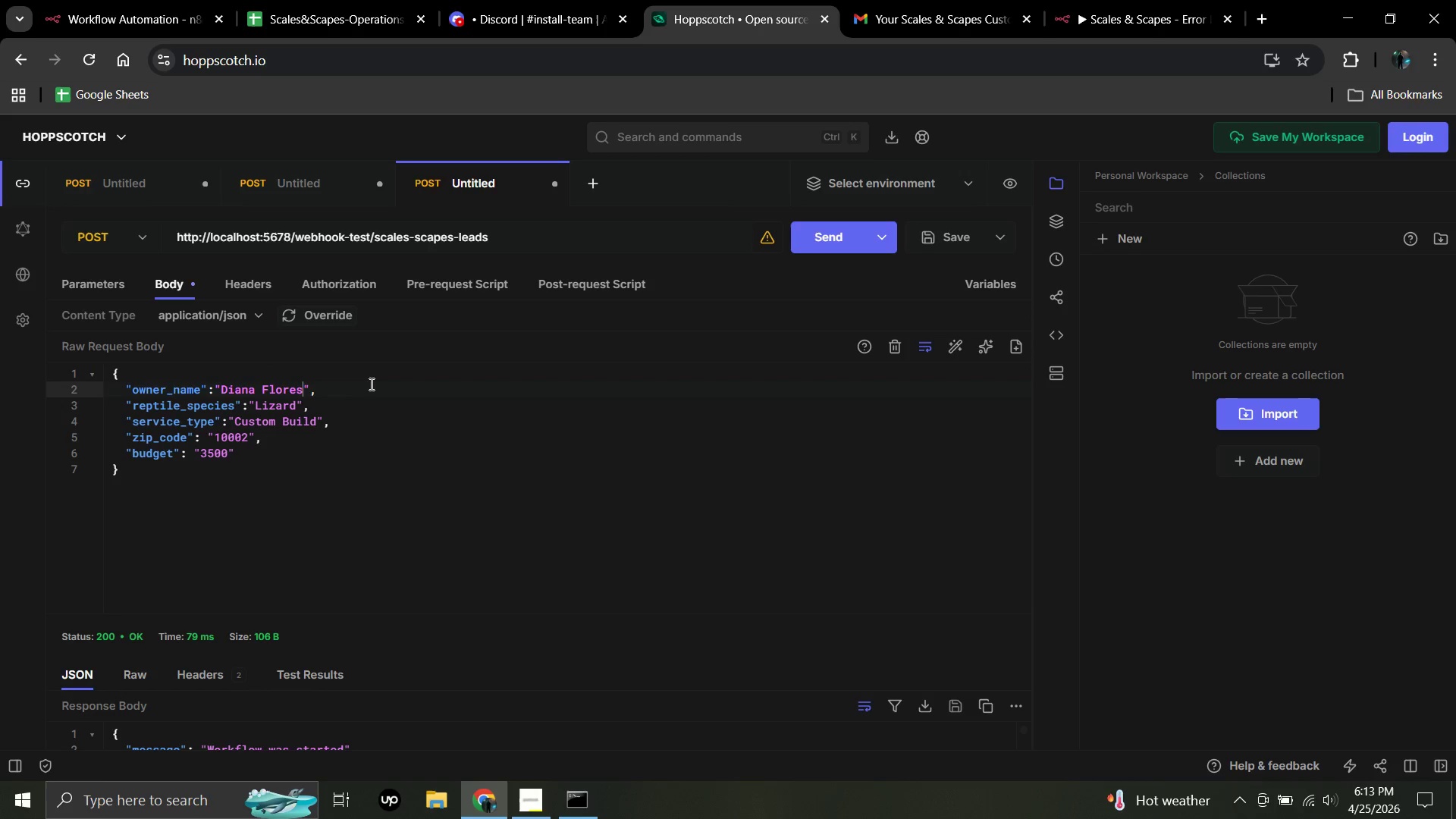 
key(ArrowDown)
 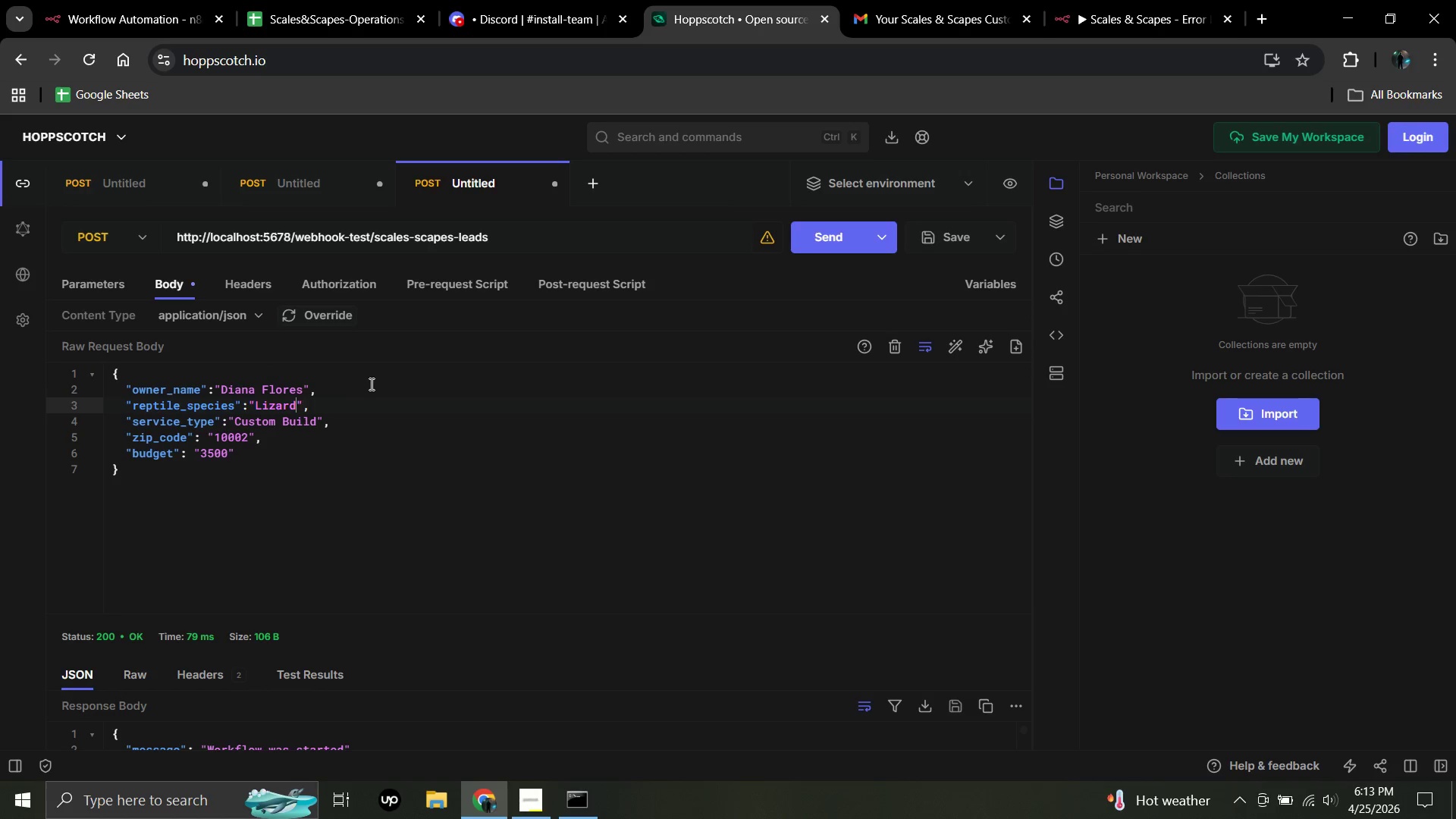 
key(ArrowLeft)
 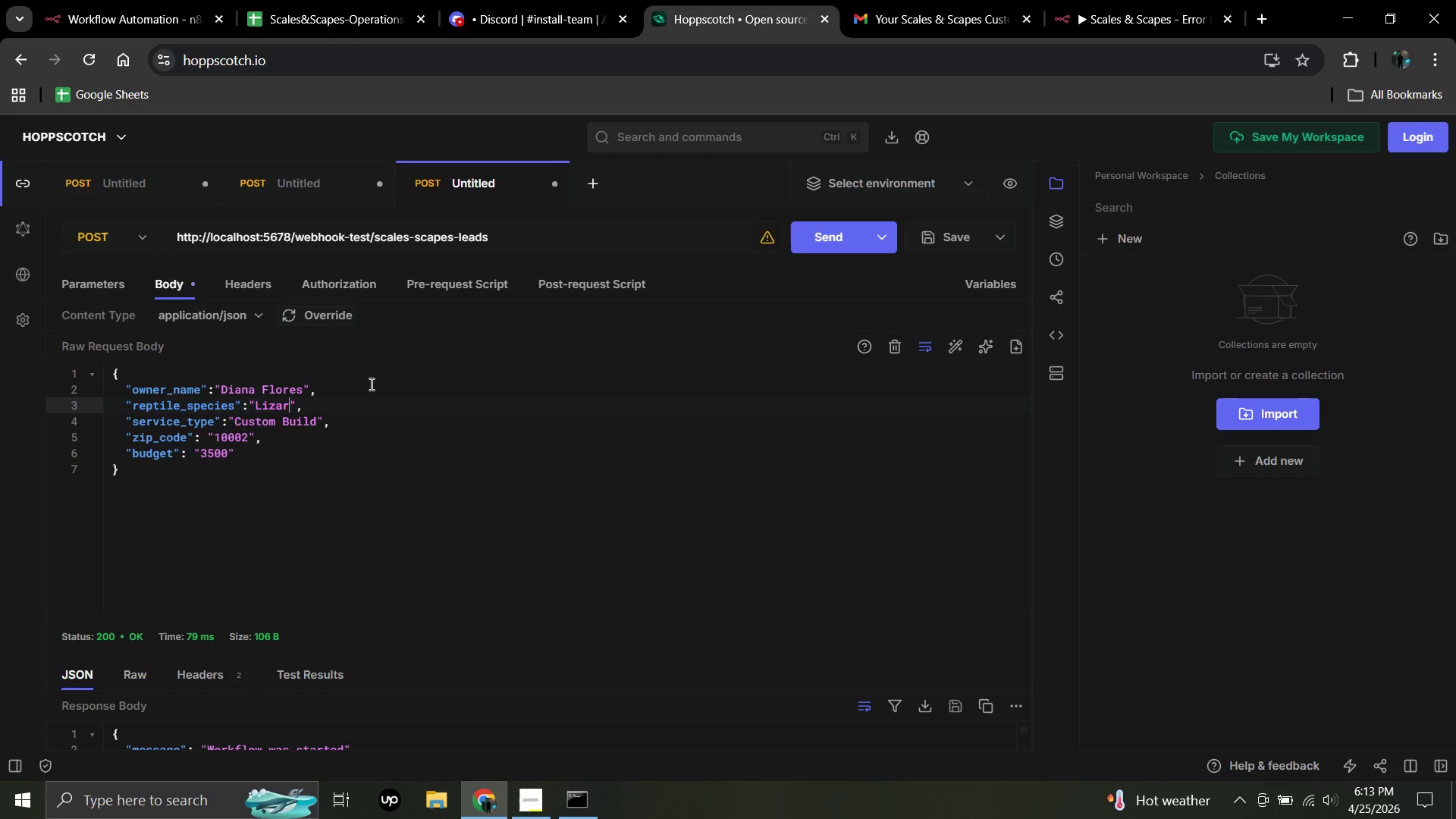 
key(Backspace)
key(Backspace)
key(Backspace)
key(Backspace)
key(Backspace)
key(Backspace)
type(Chelonian)
 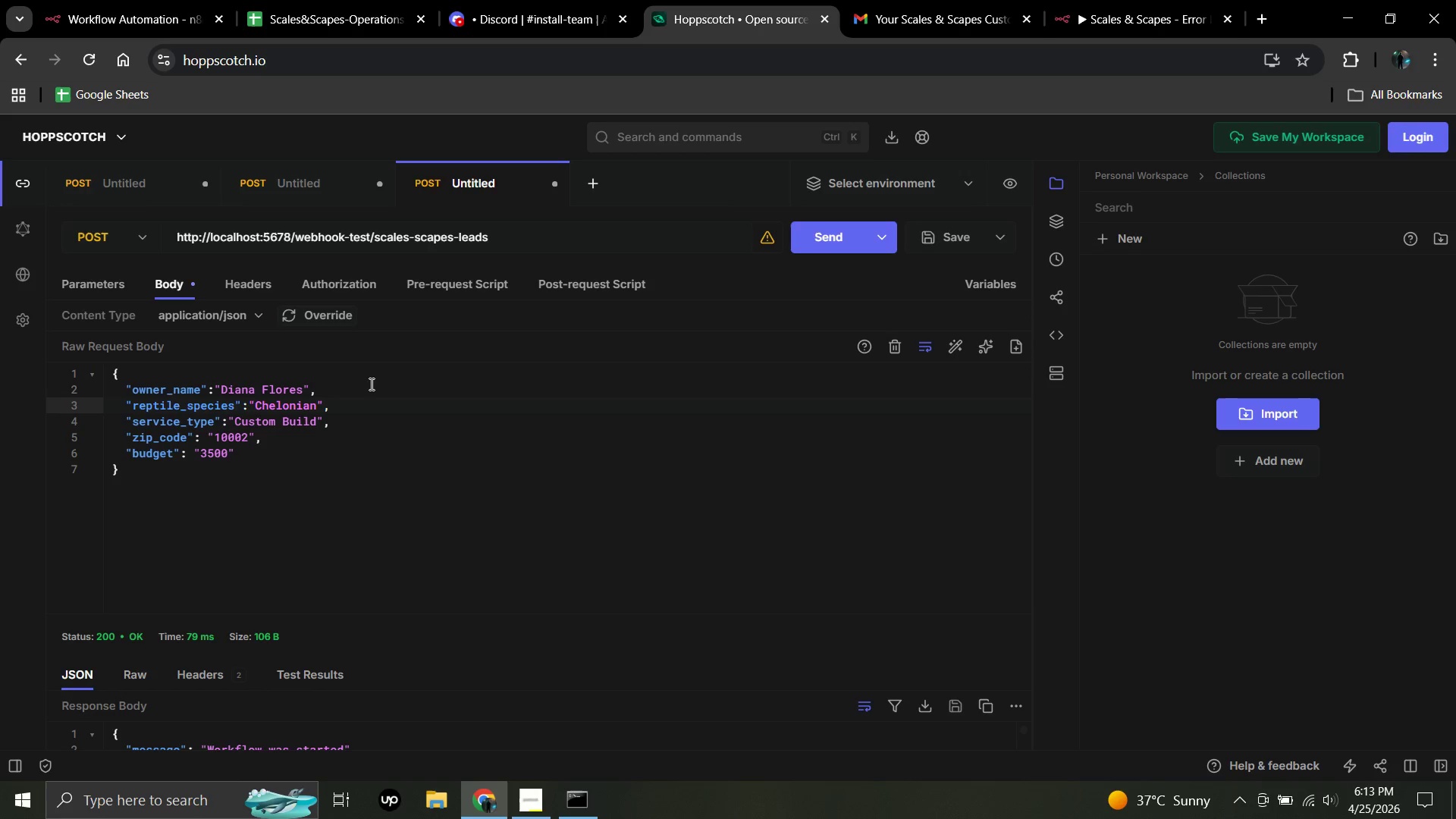 
key(ArrowLeft)
 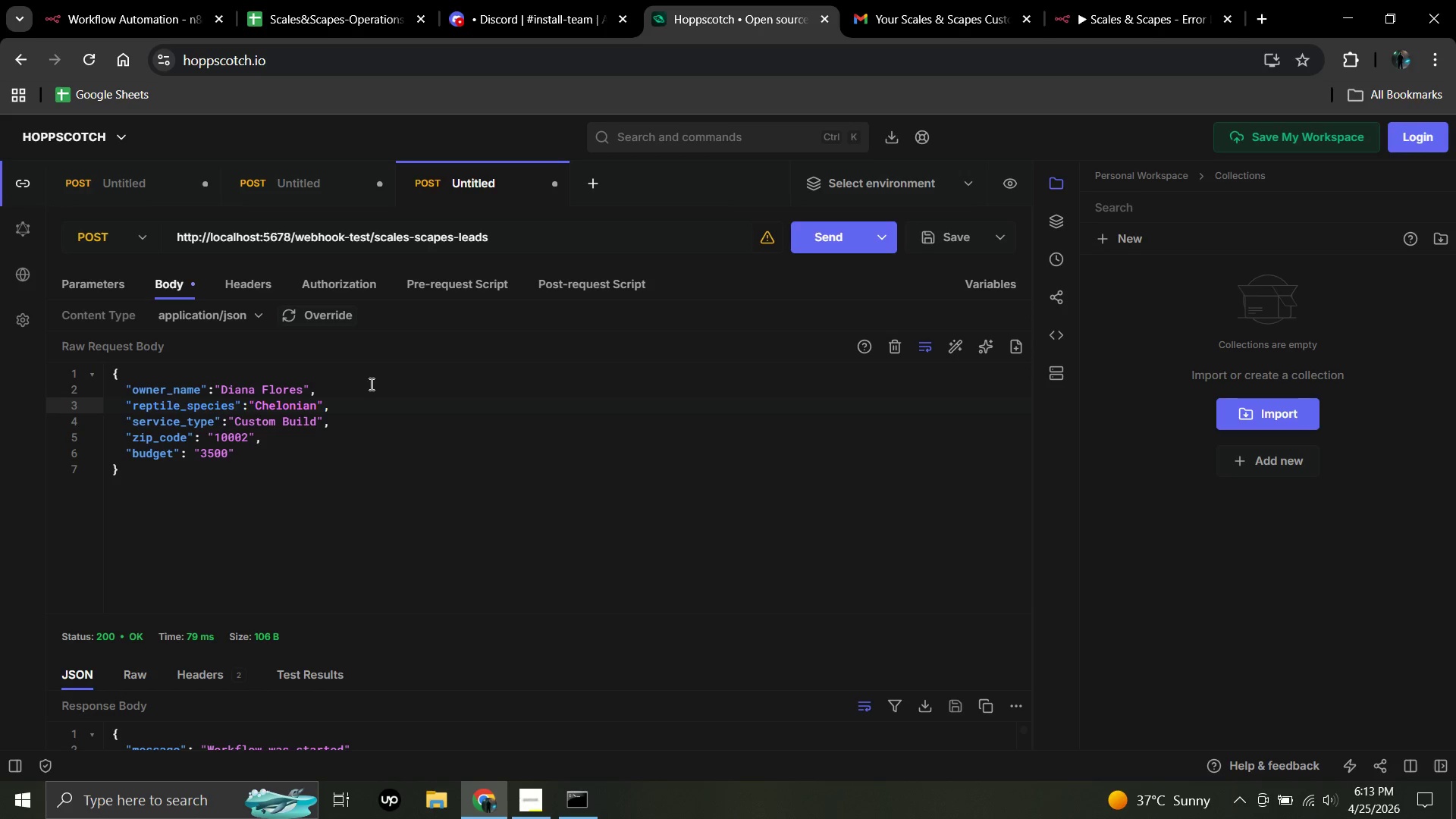 
key(ArrowDown)
 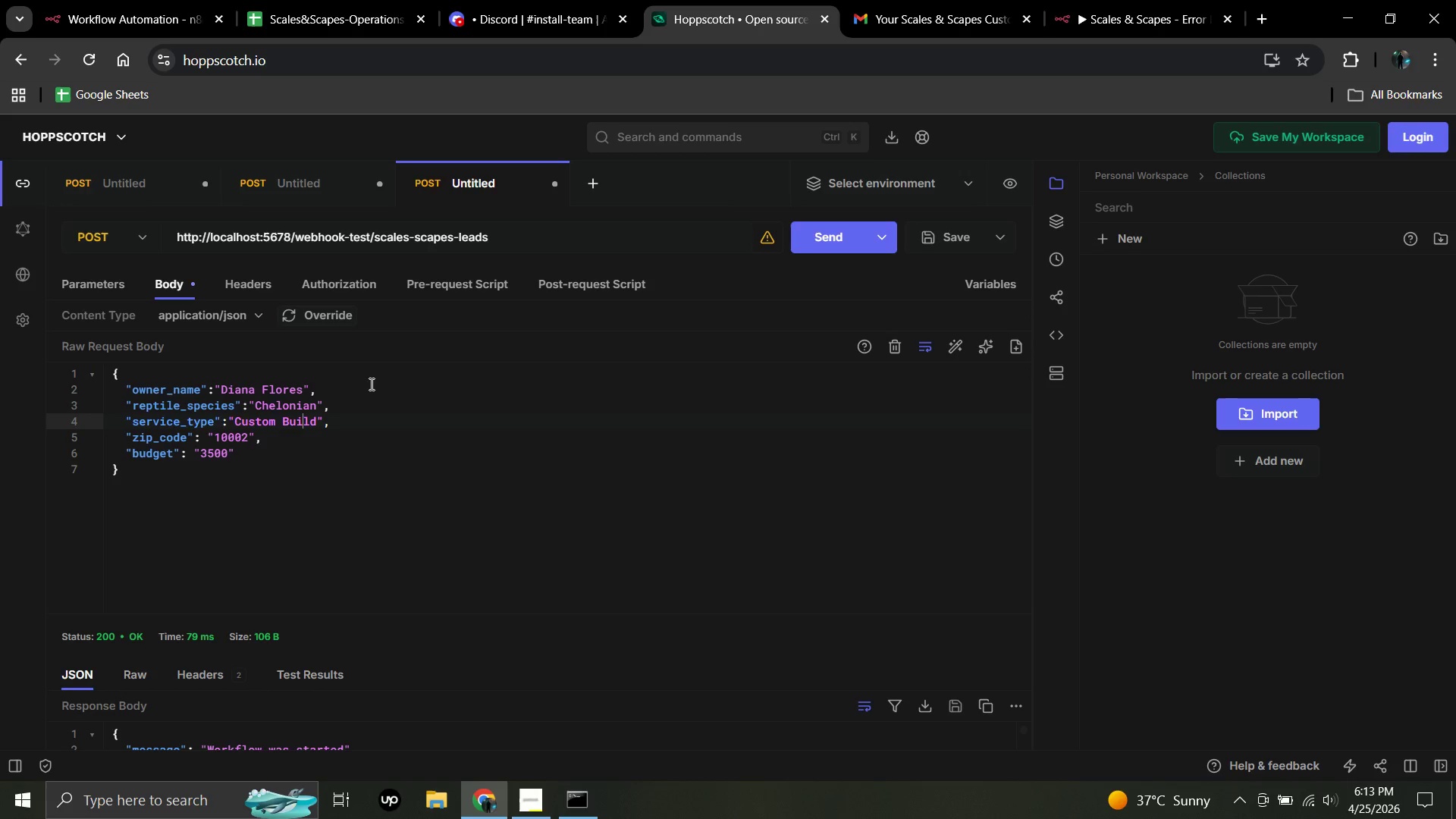 
key(ArrowLeft)
 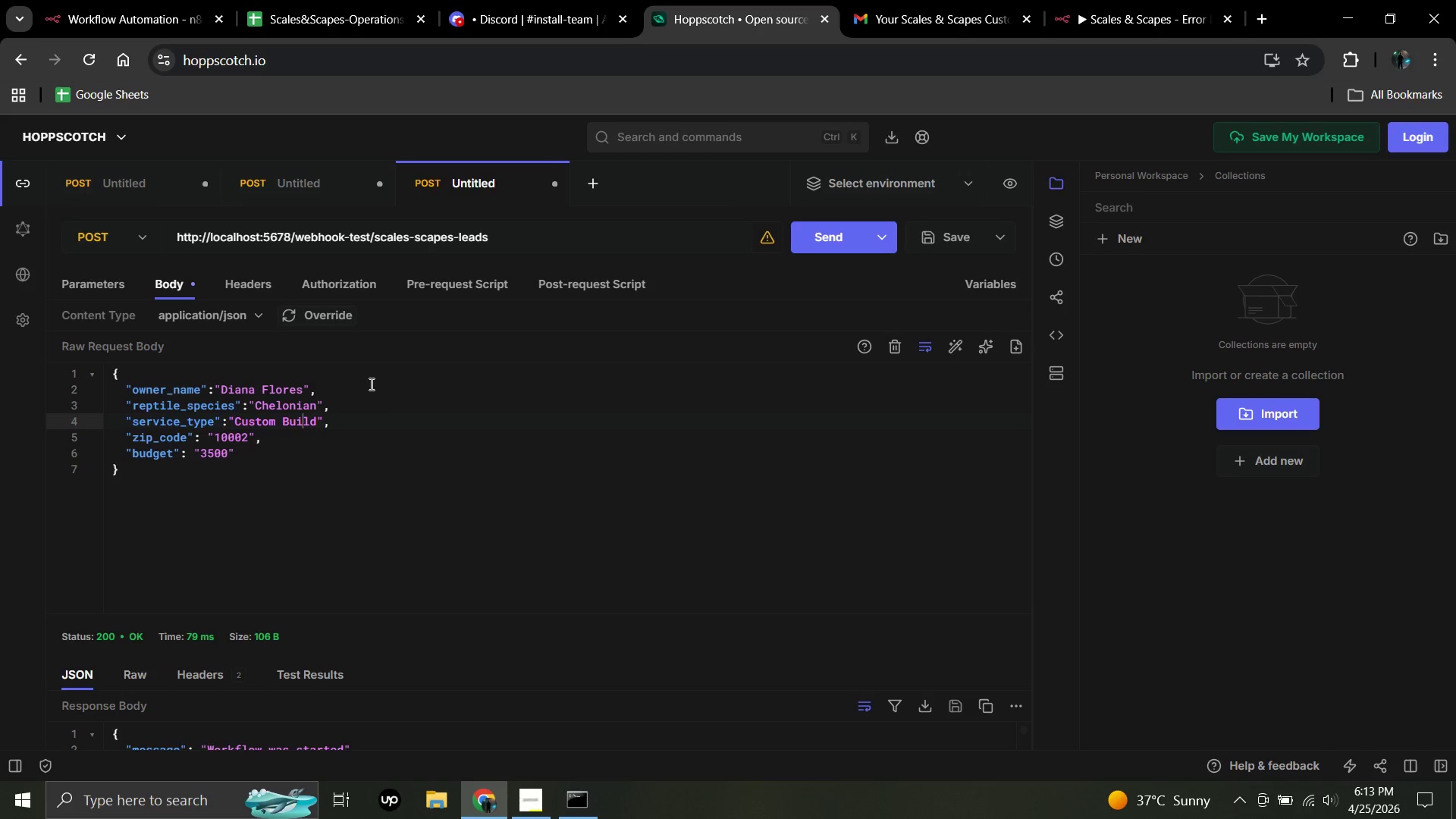 
key(ArrowRight)
 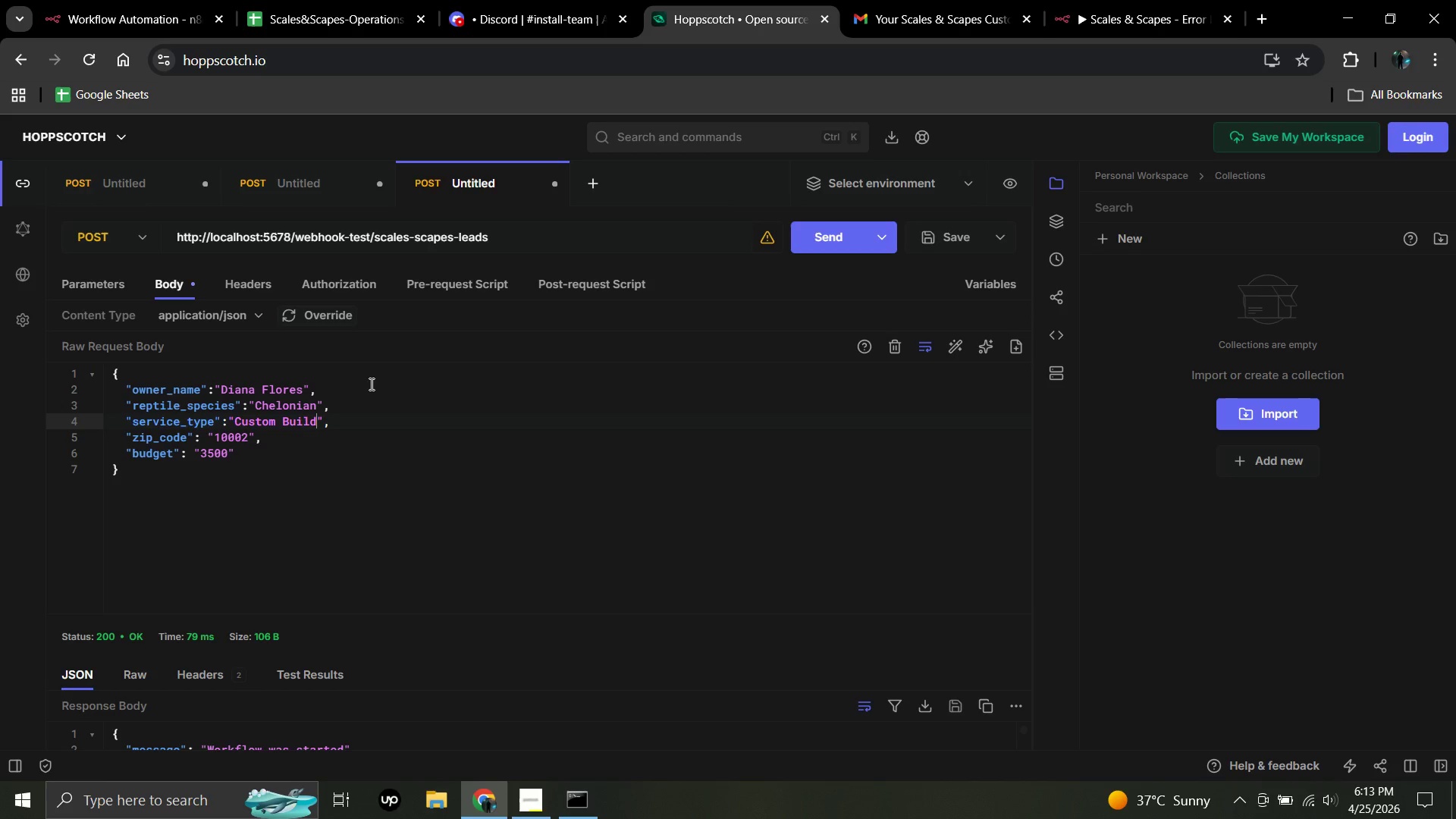 
key(ArrowRight)
 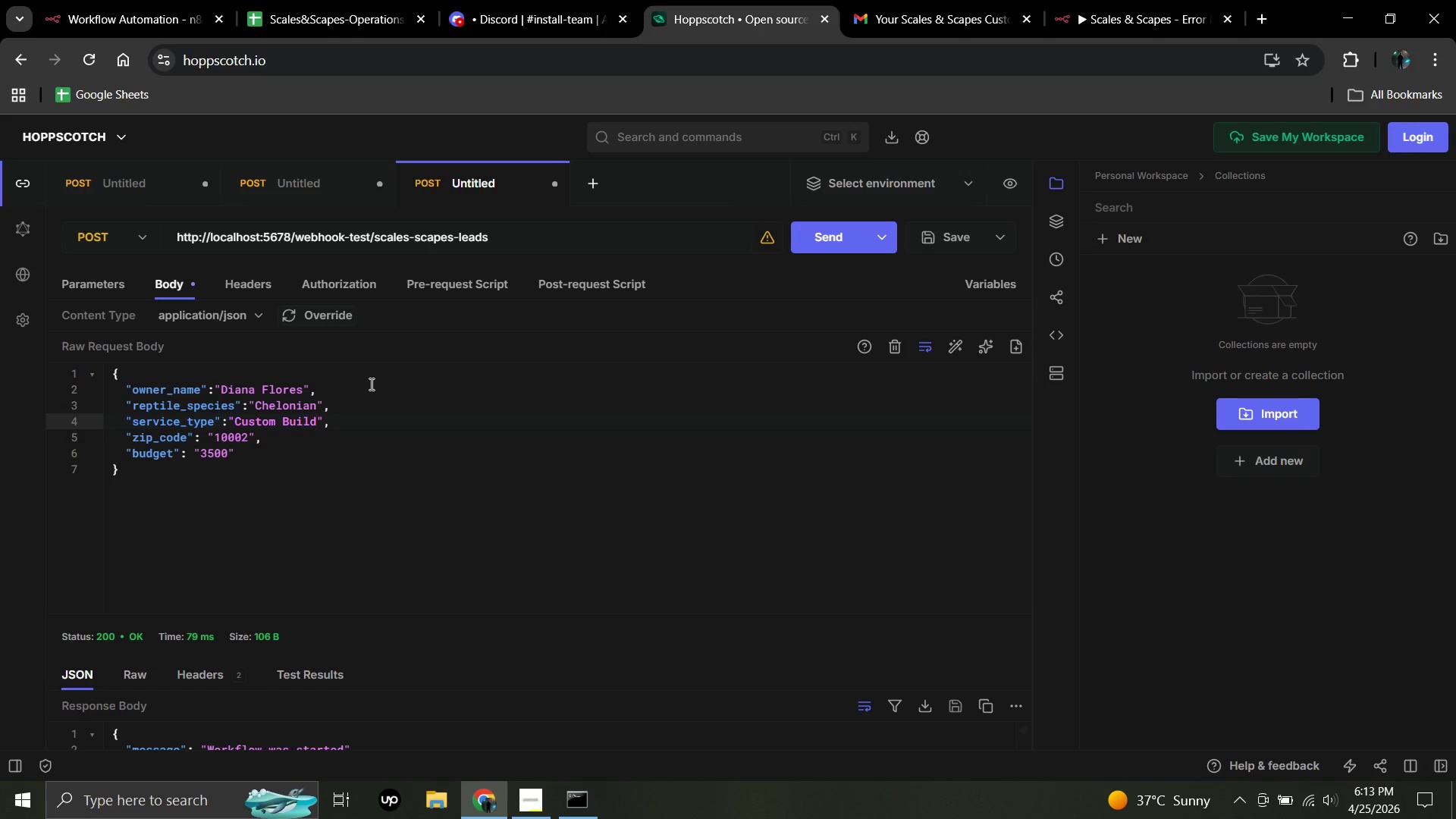 
key(Backspace)
 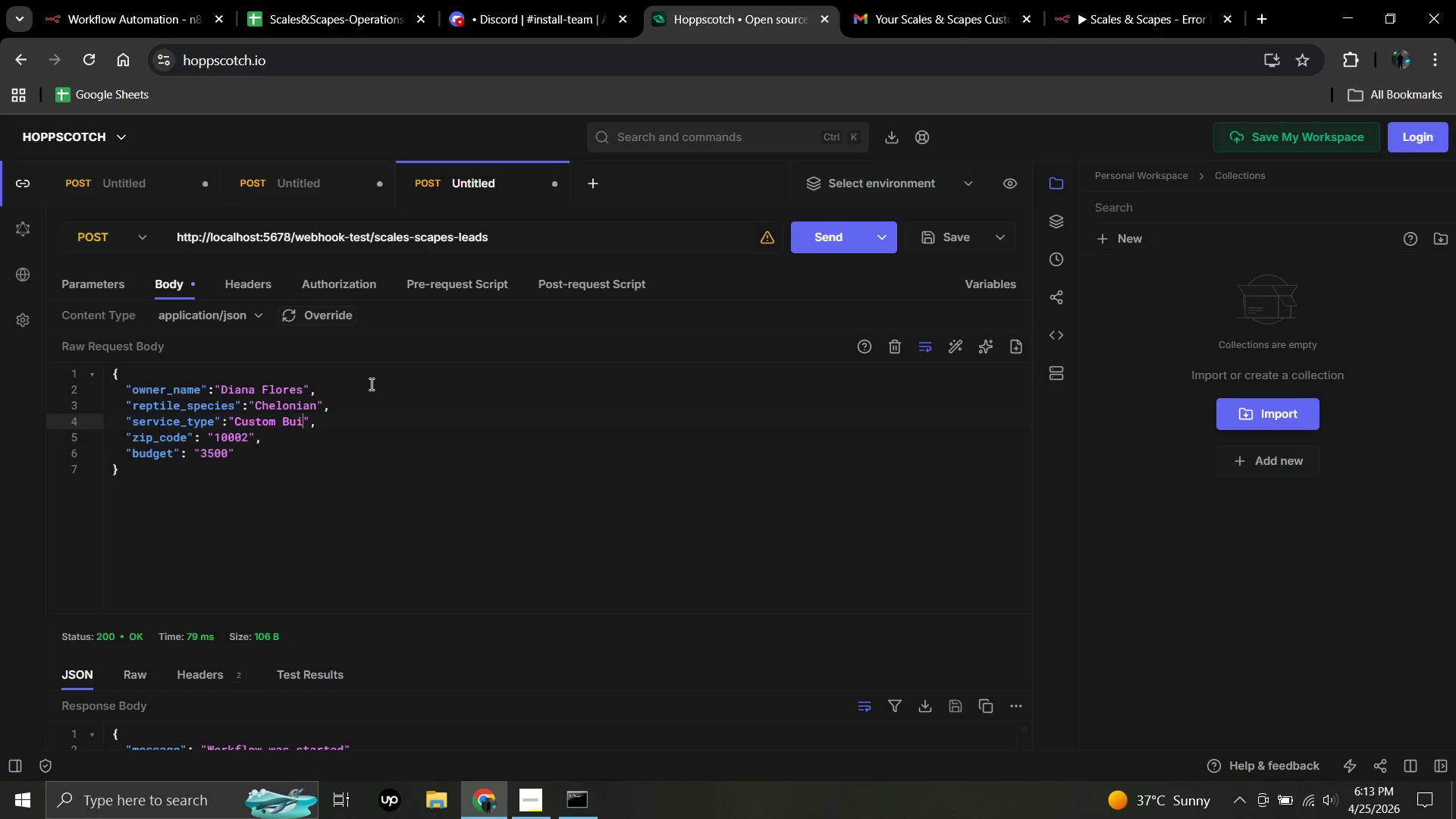 
key(Backspace)
 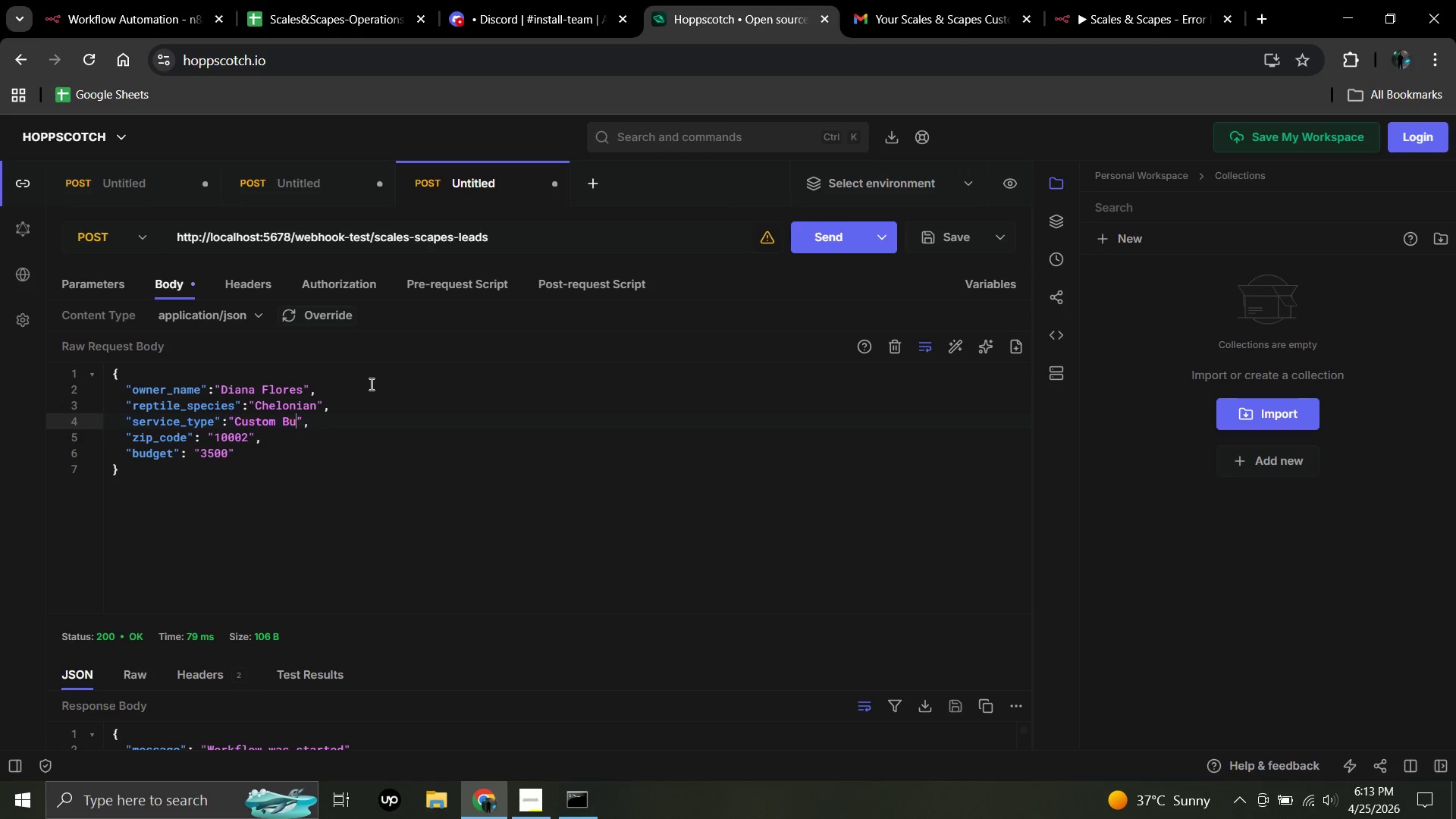 
key(Backspace)
 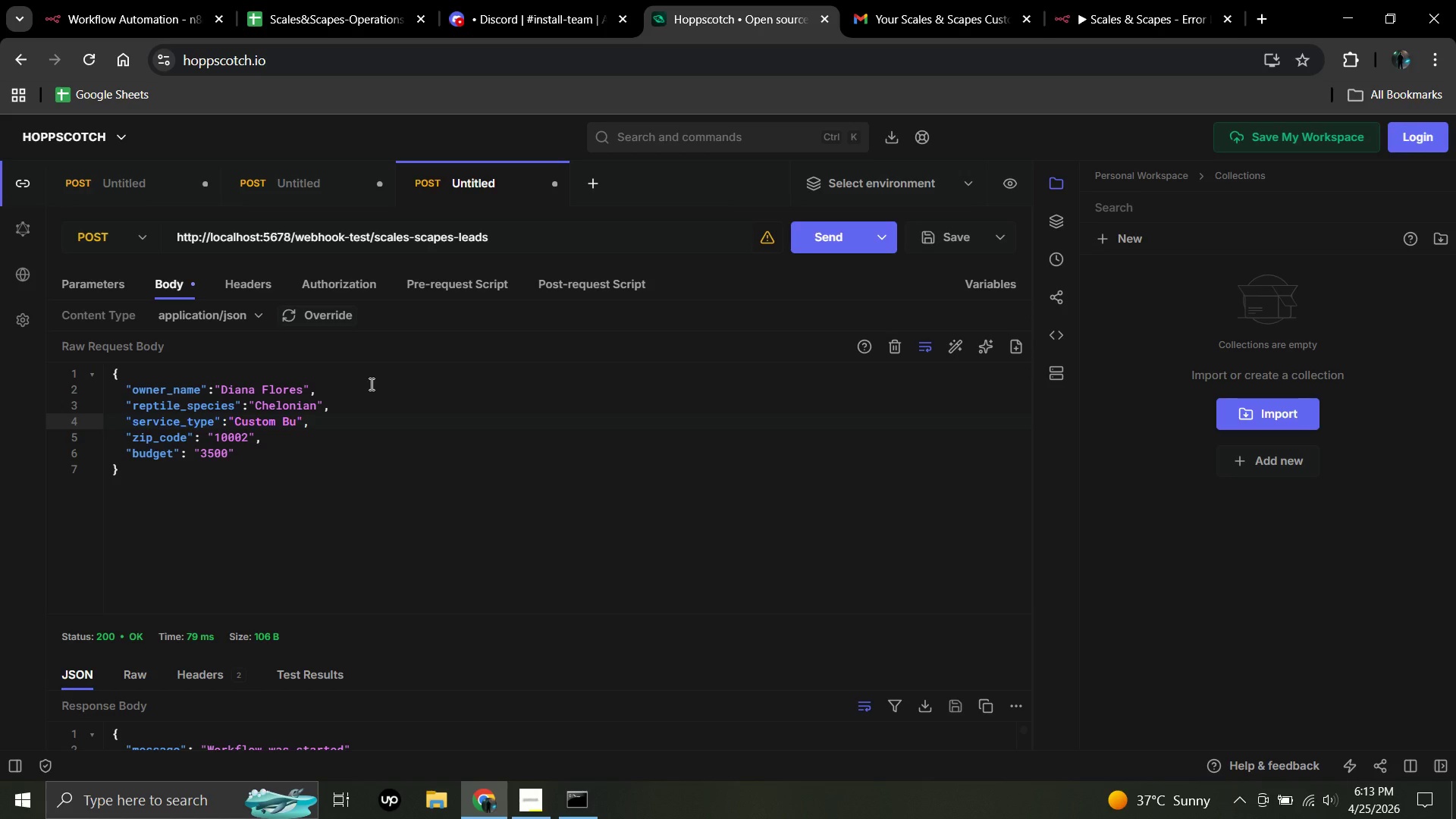 
key(Backspace)
 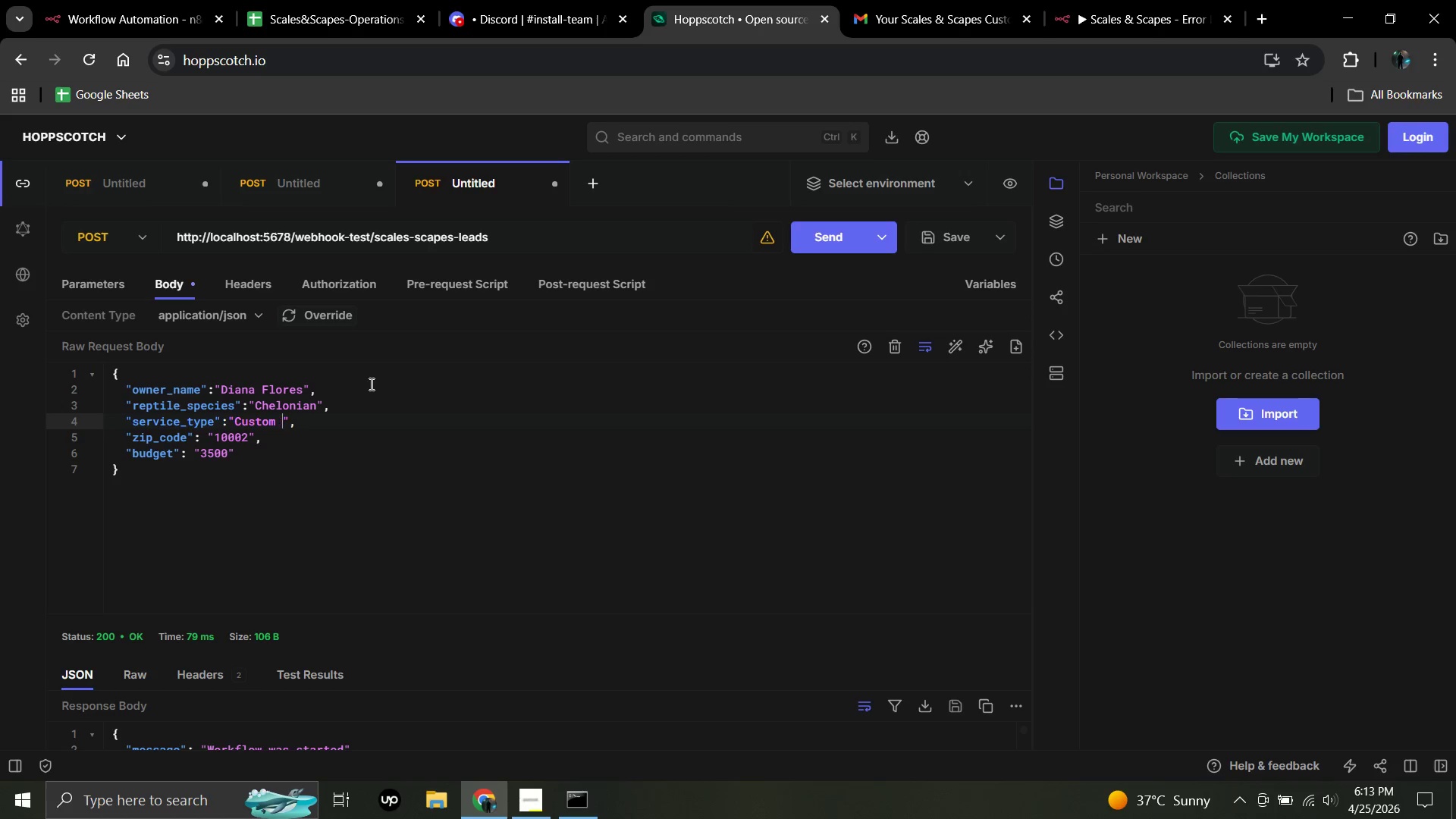 
key(Backspace)
 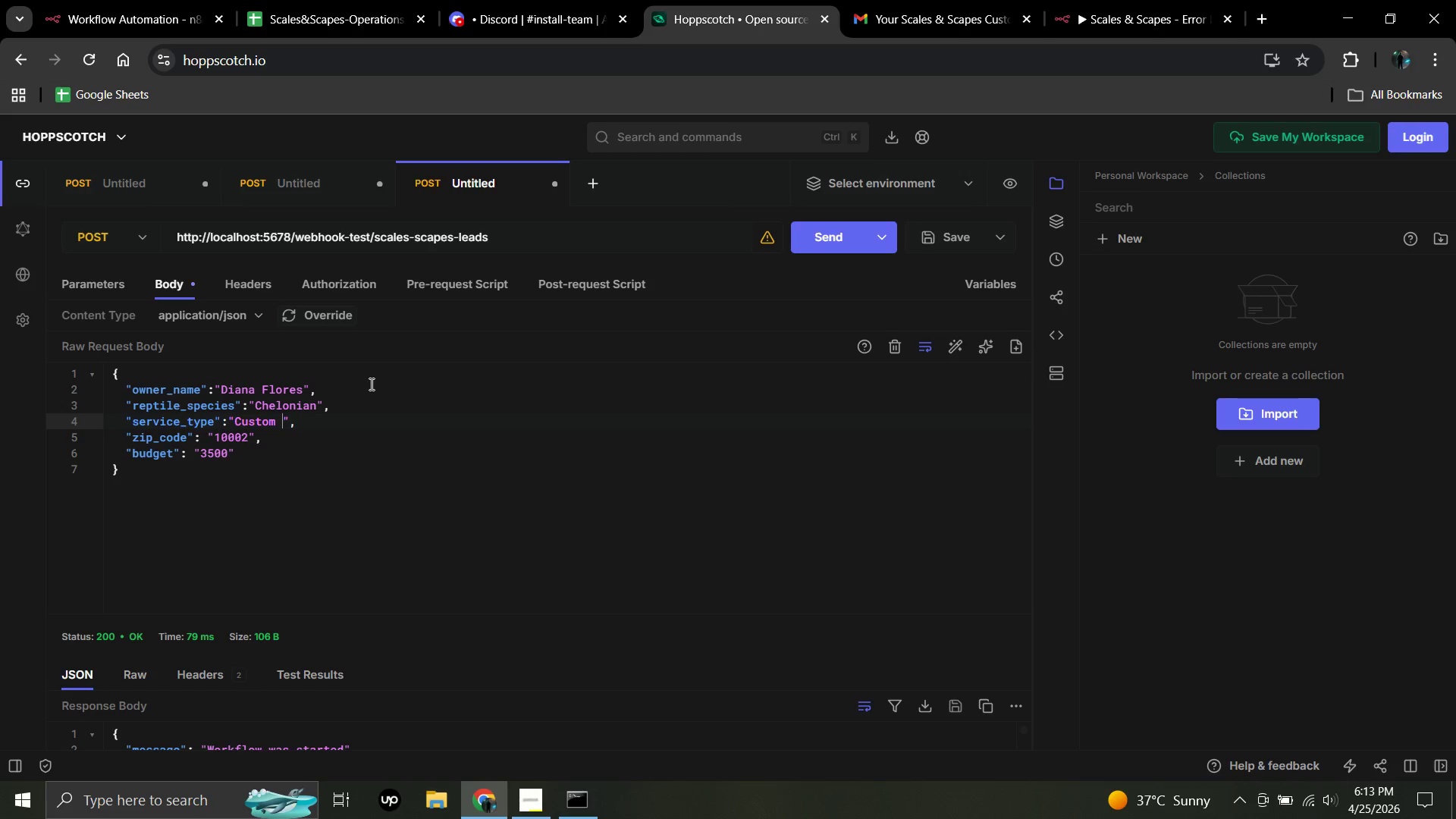 
key(Backspace)
 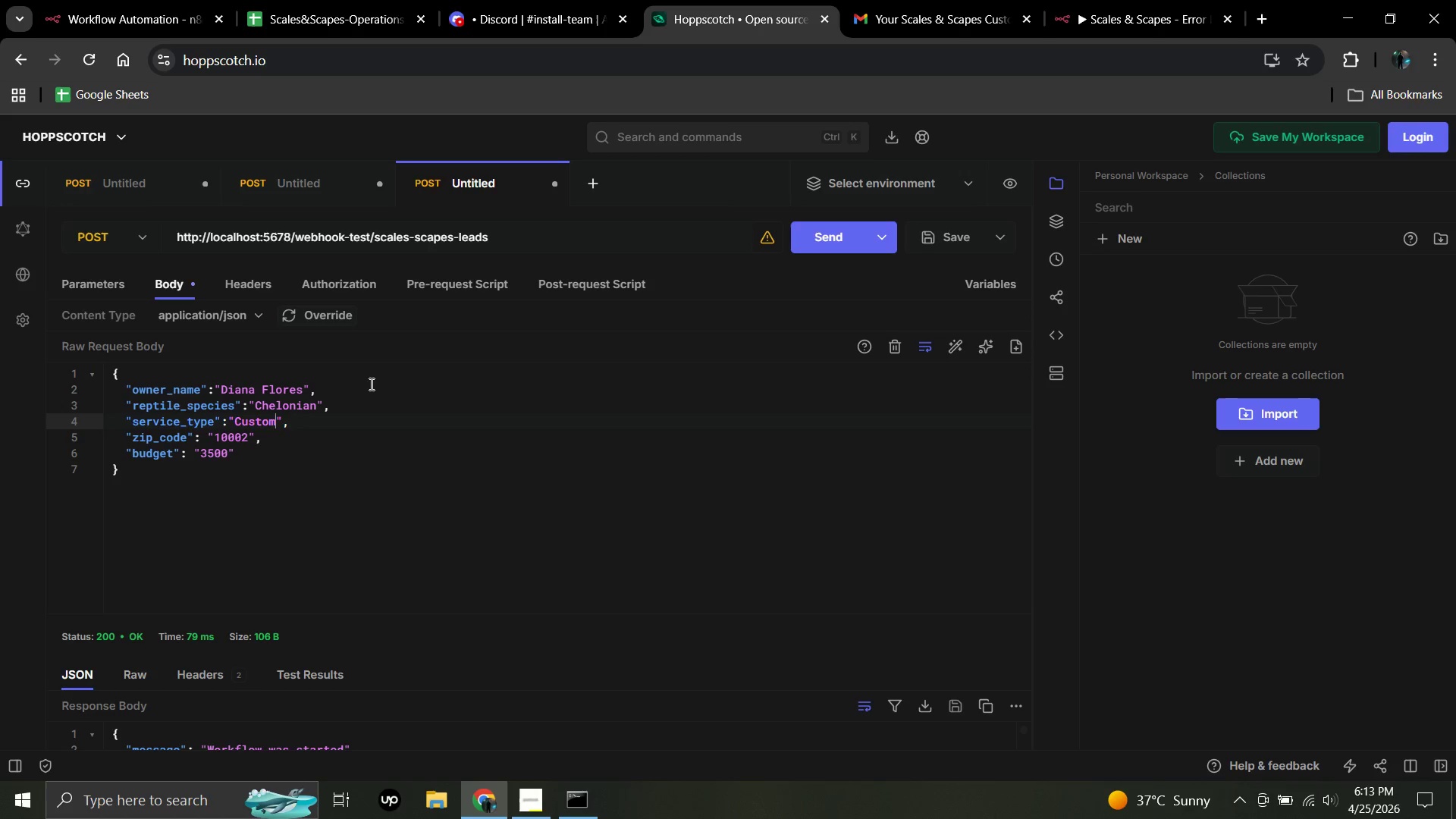 
key(Backspace)
 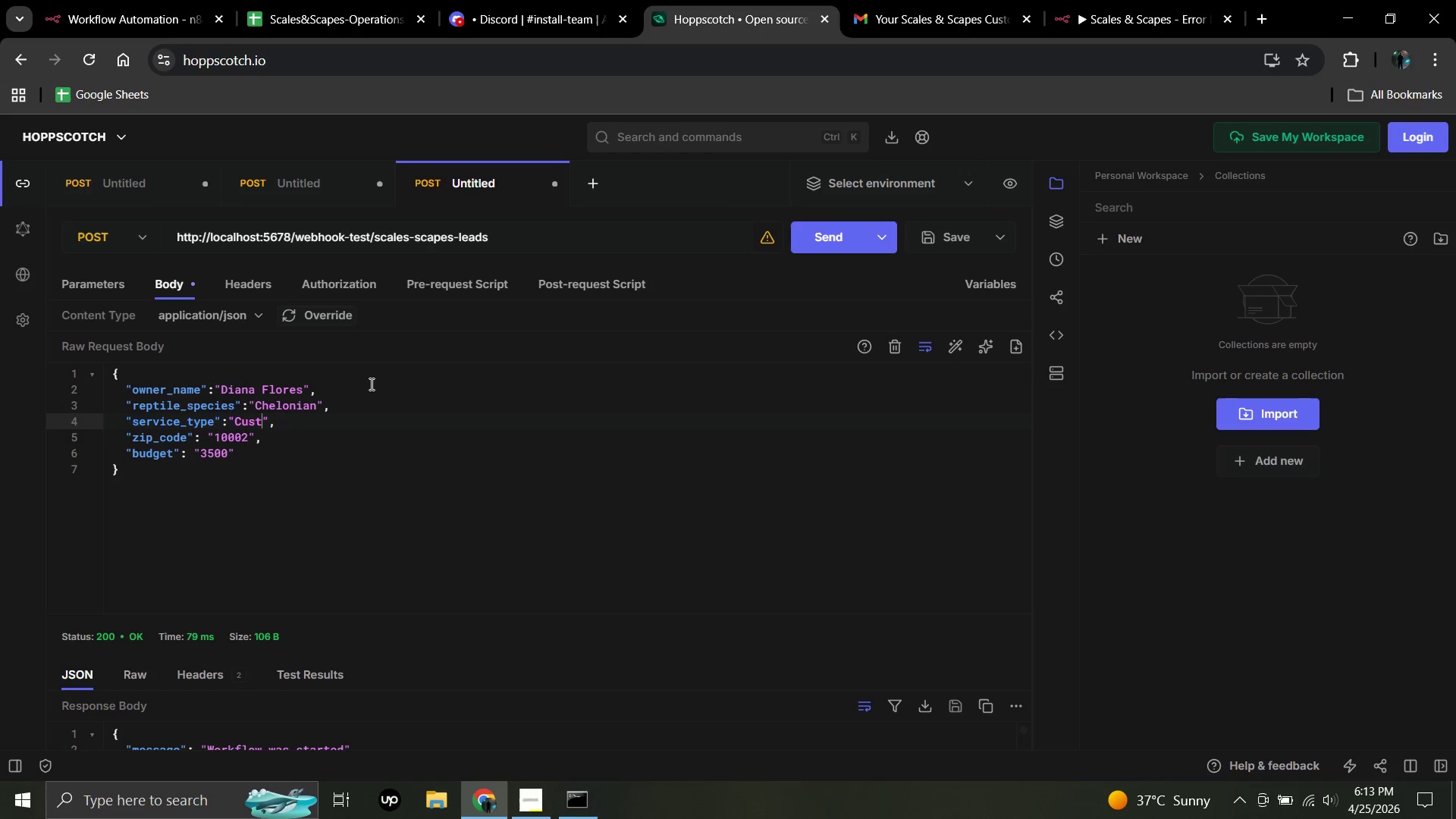 
key(Backspace)
 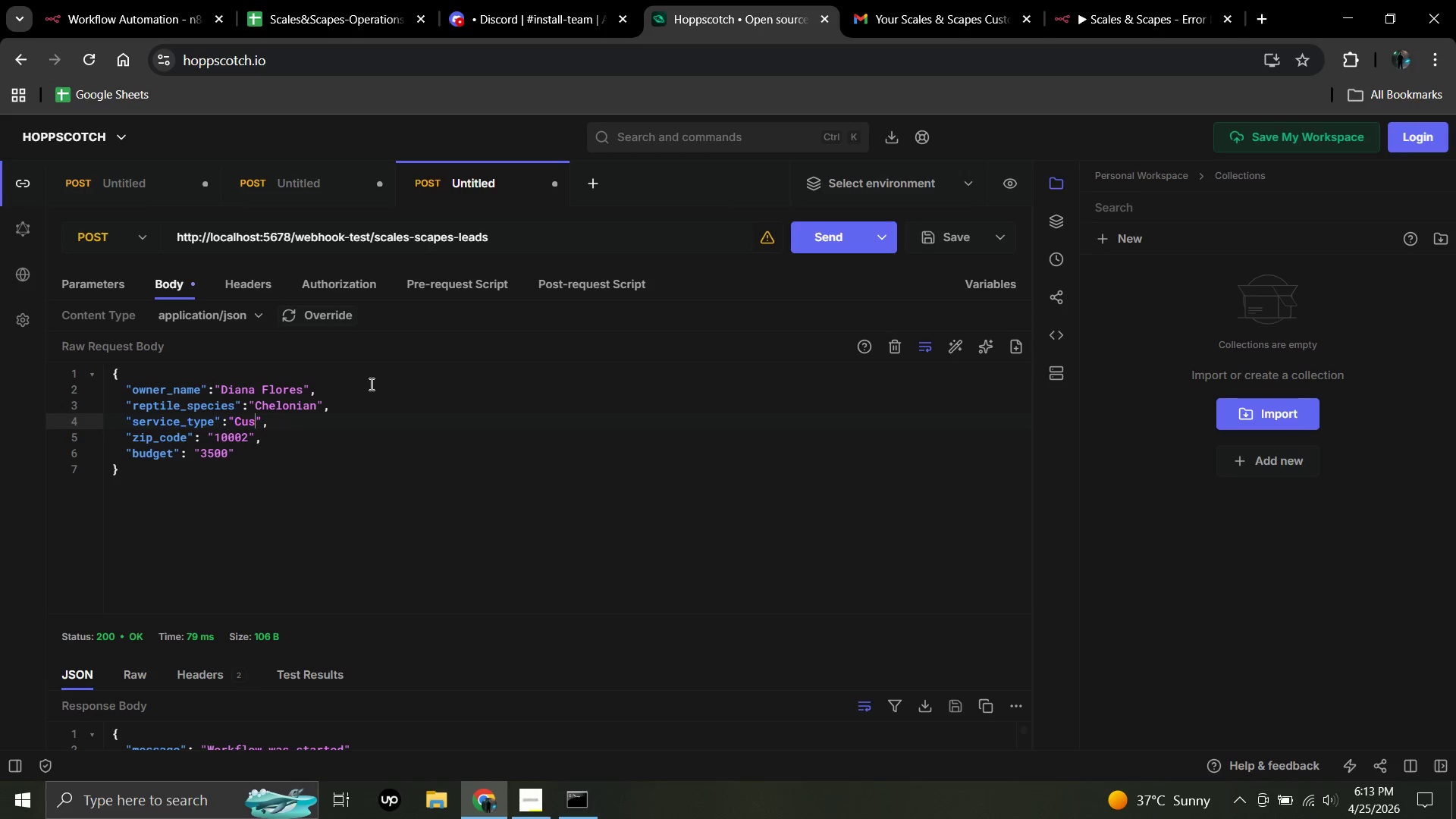 
key(Backspace)
 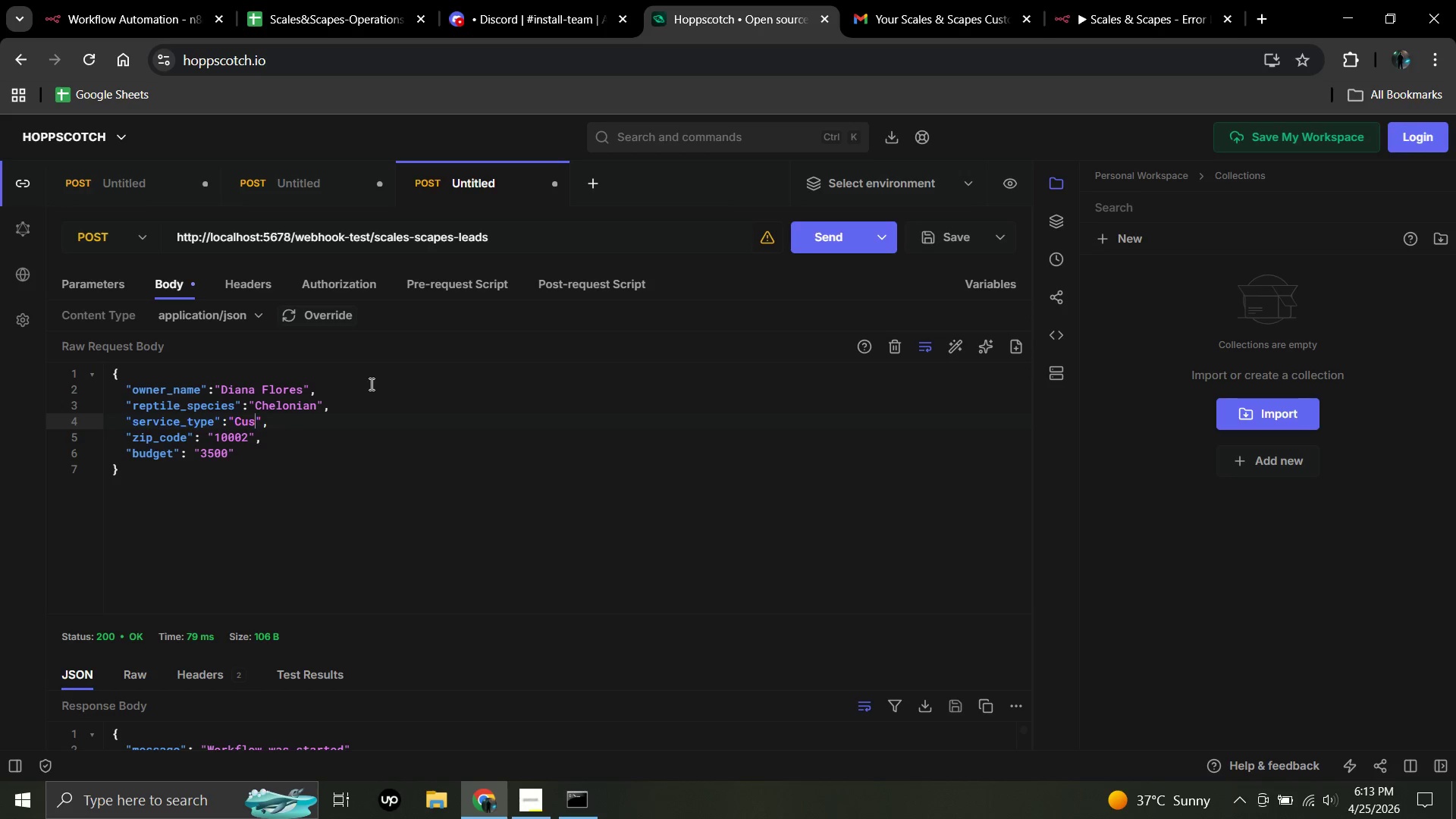 
key(Backspace)
 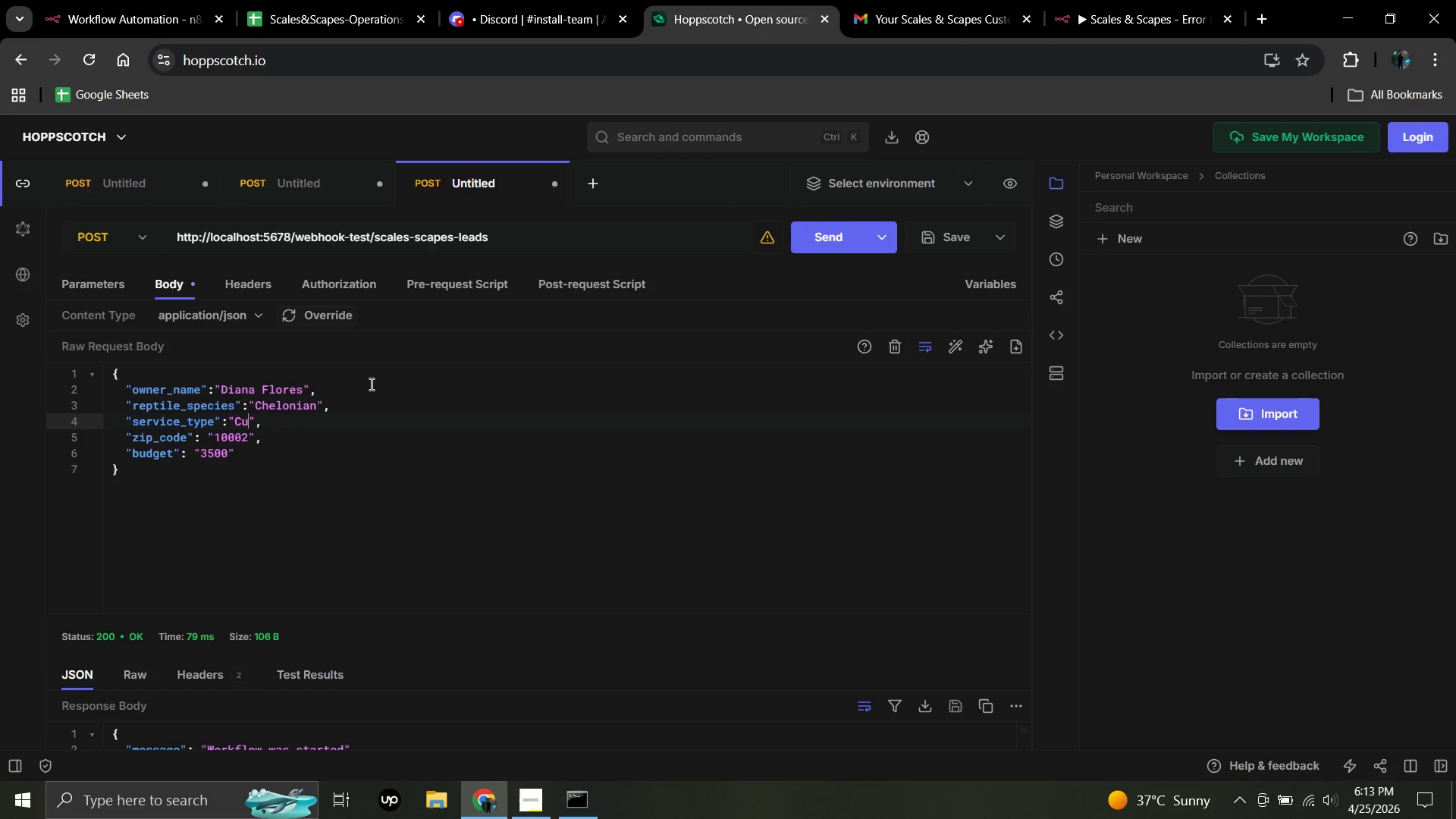 
key(Backspace)
 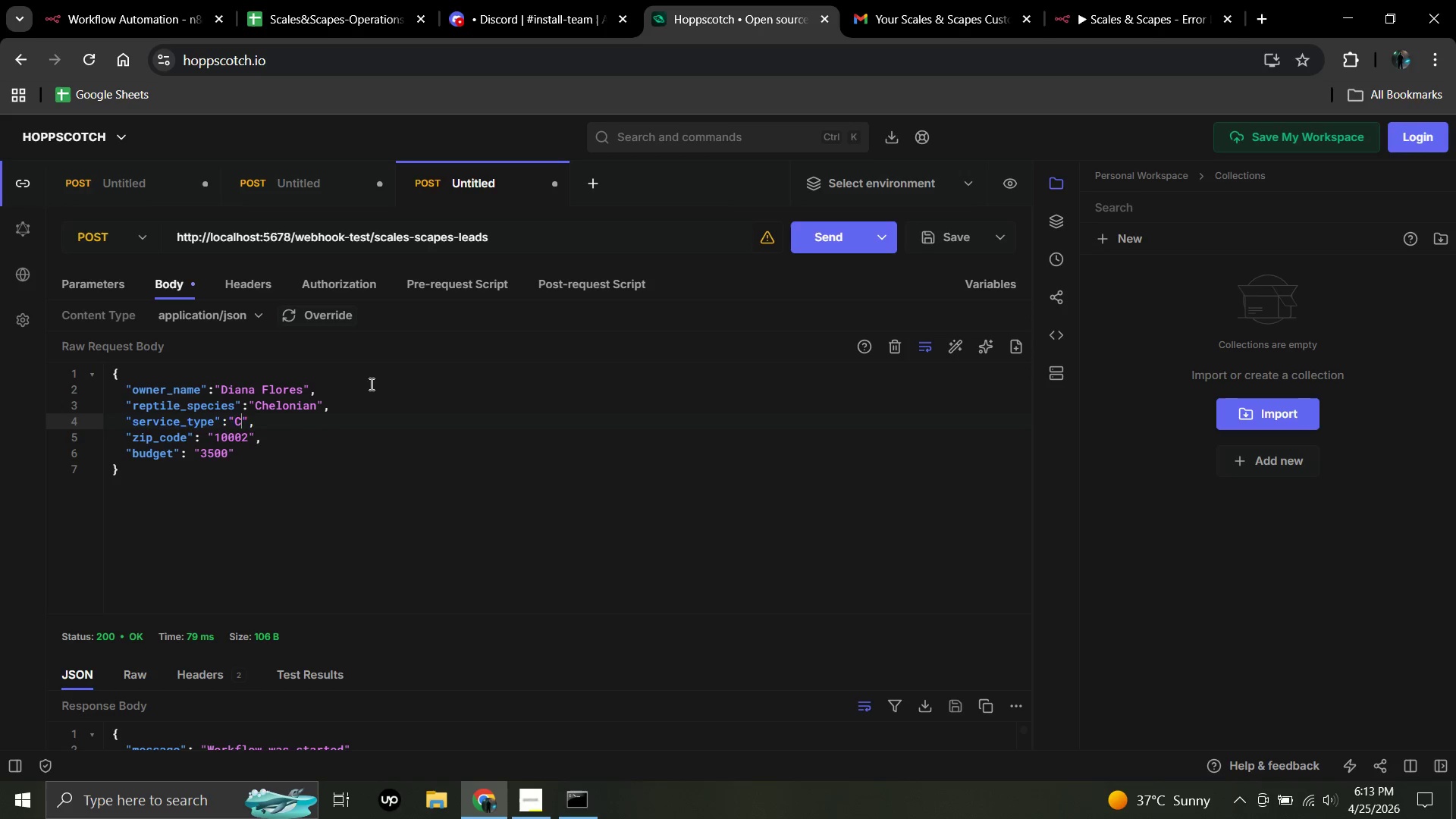 
key(Backspace)
 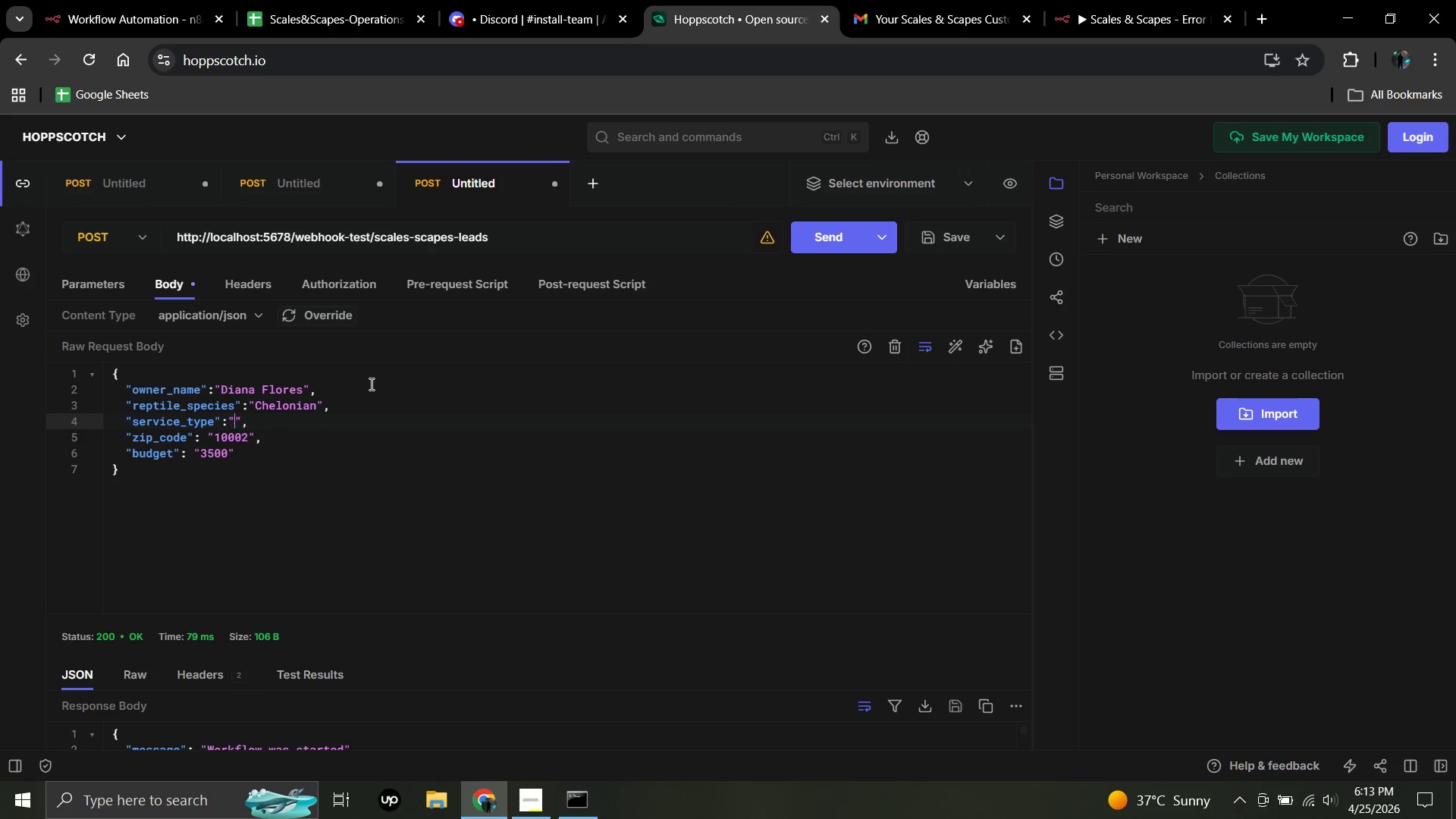 
key(Backspace)
 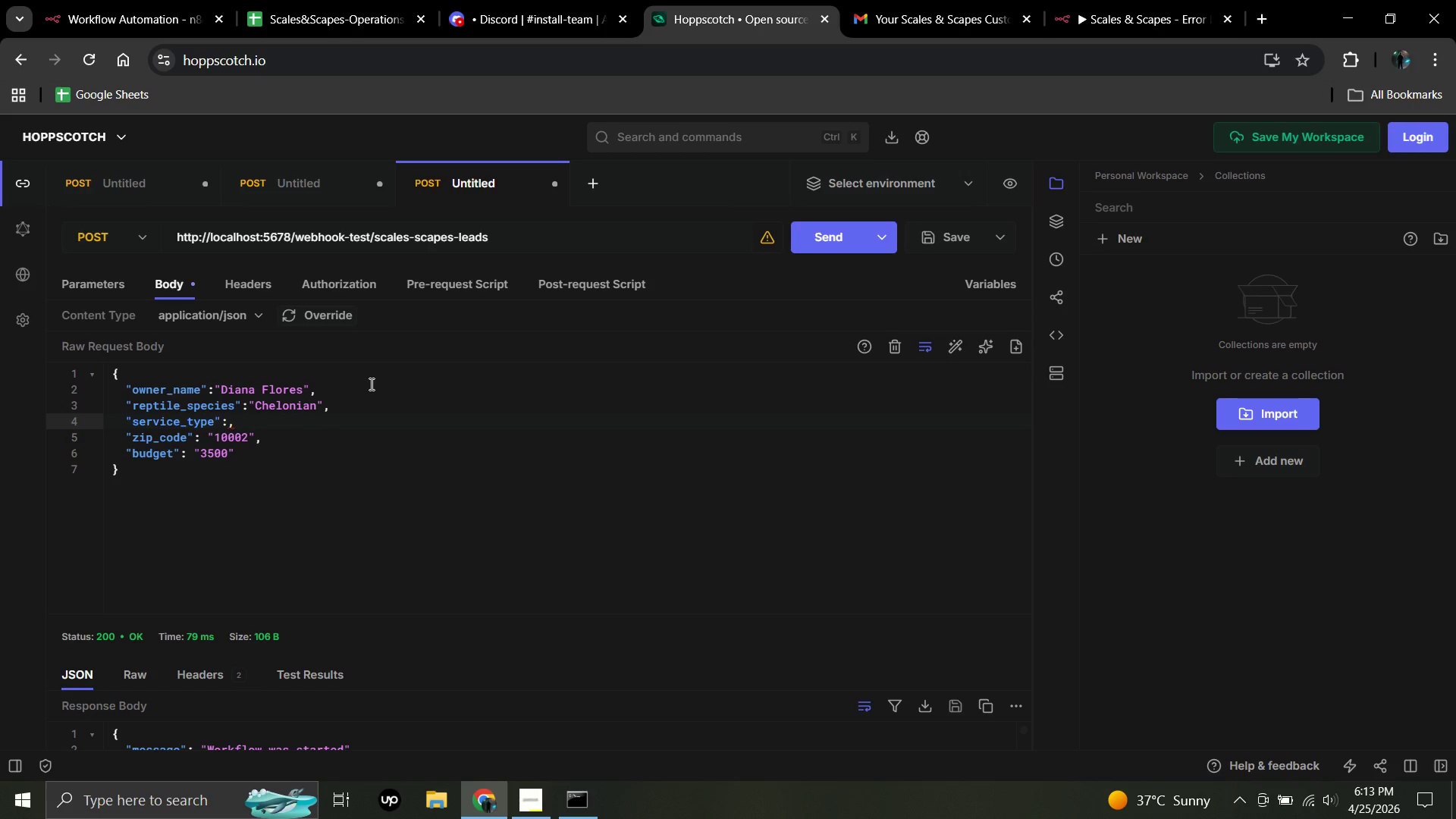 
key(ArrowRight)
 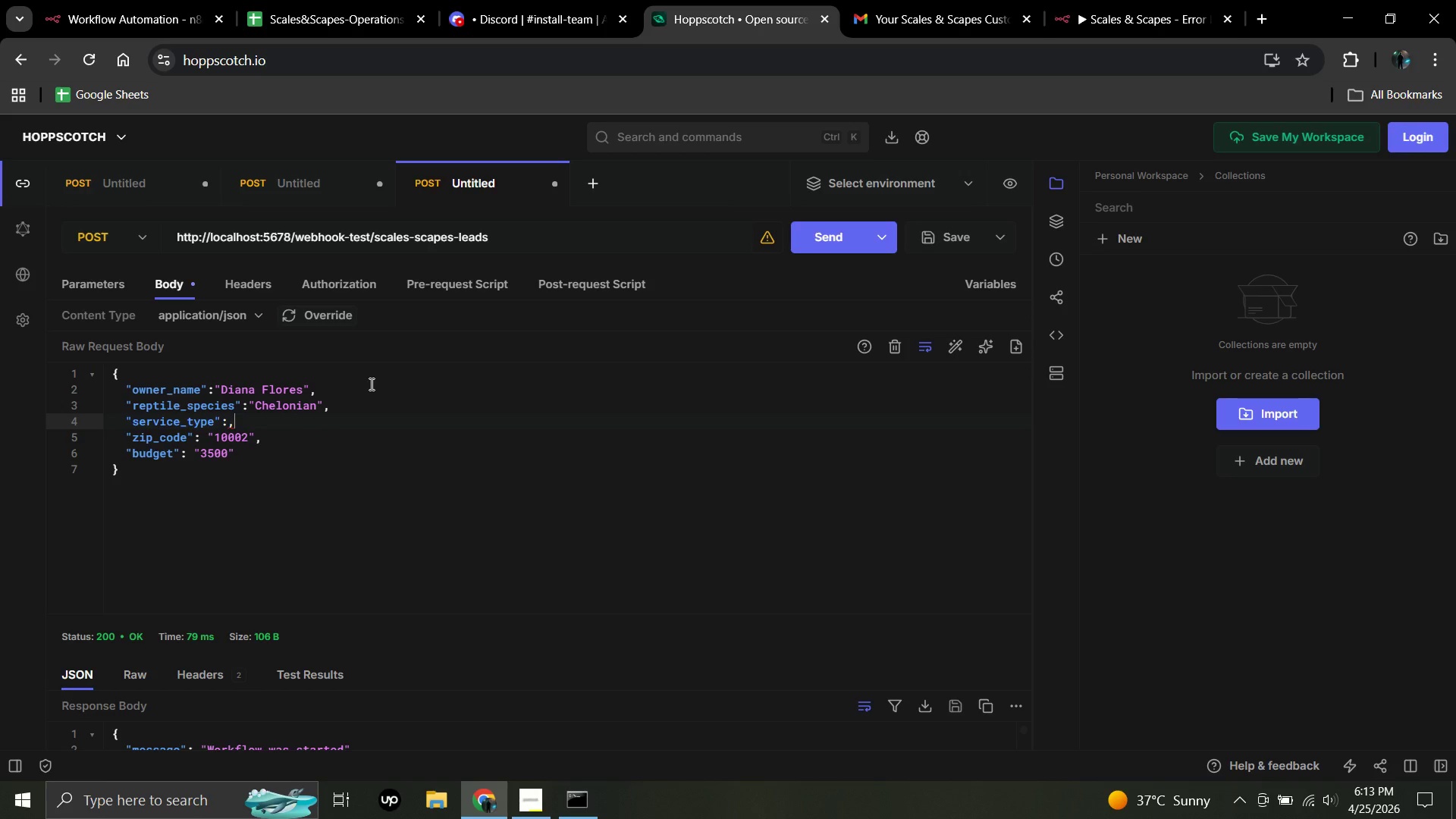 
key(ArrowDown)
 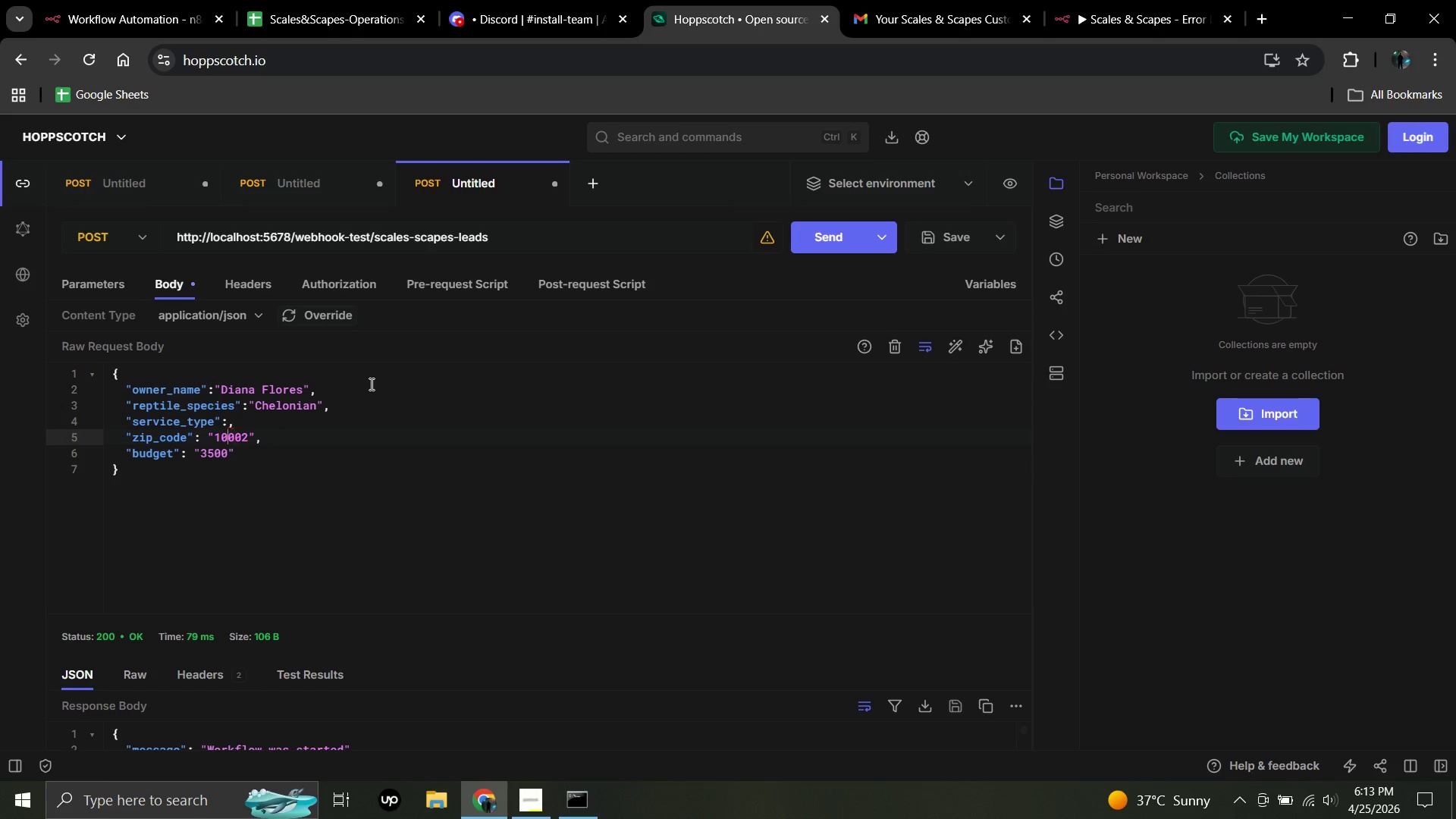 
key(ArrowLeft)
 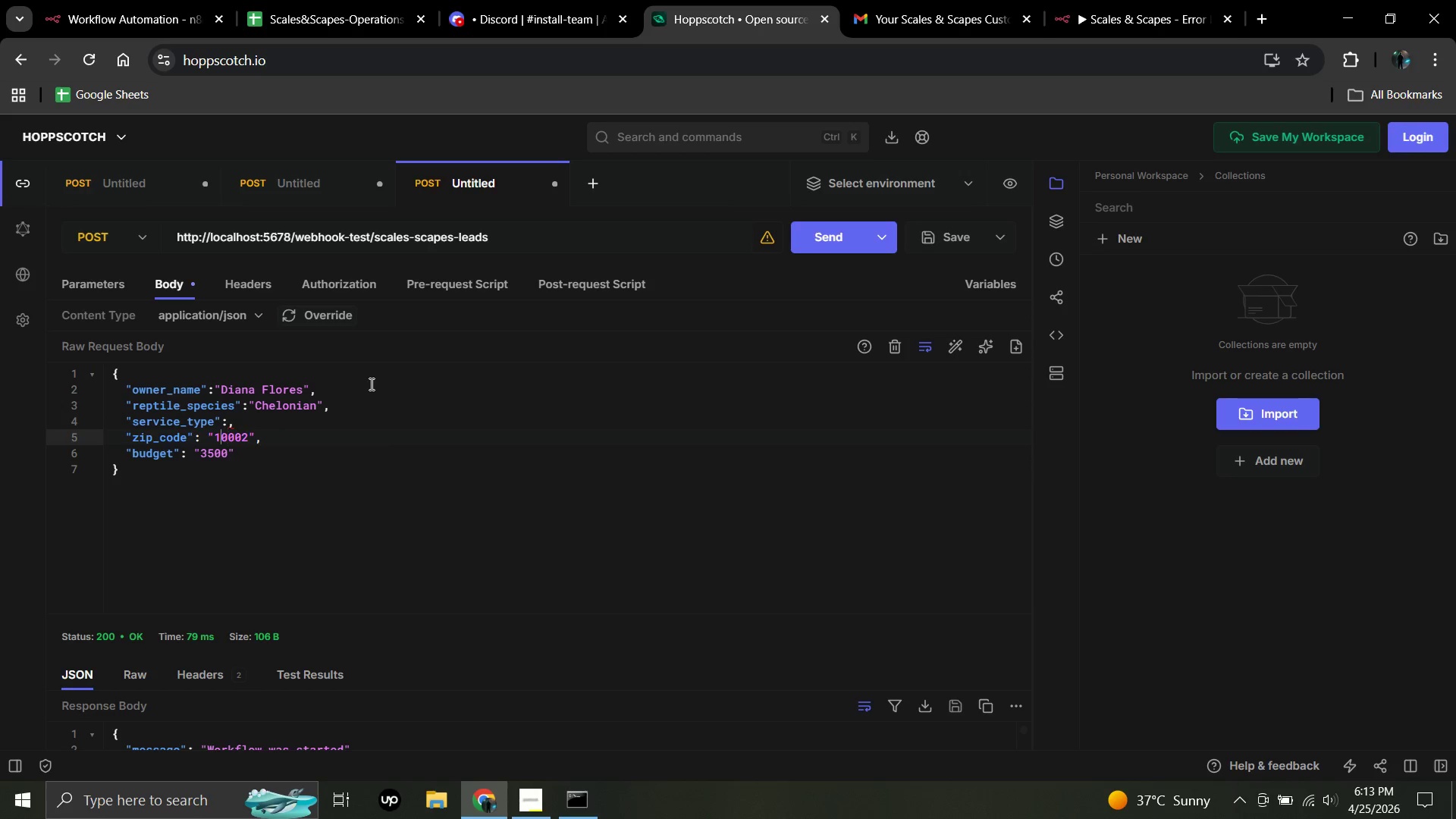 
key(ArrowLeft)
 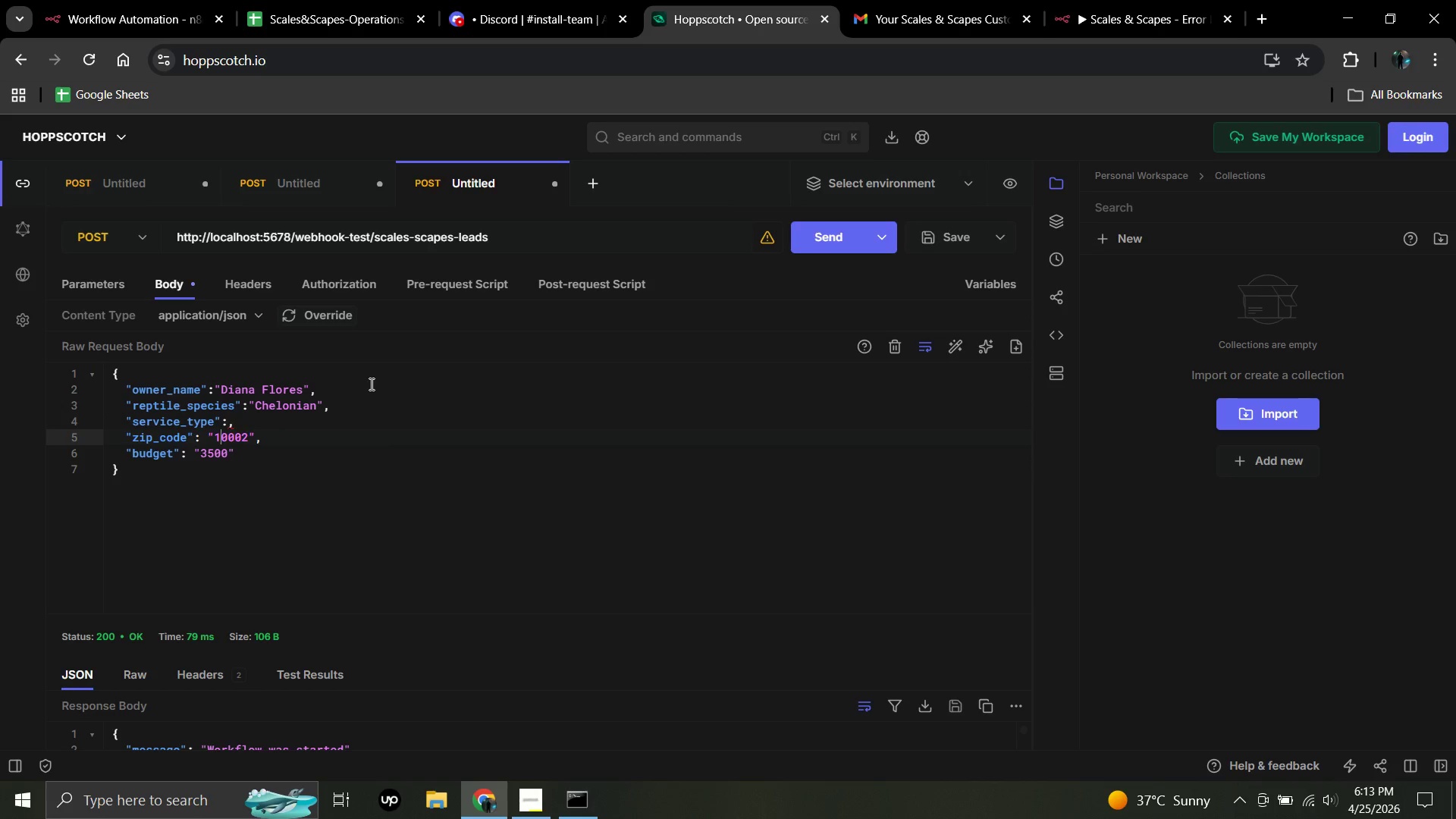 
key(ArrowLeft)
 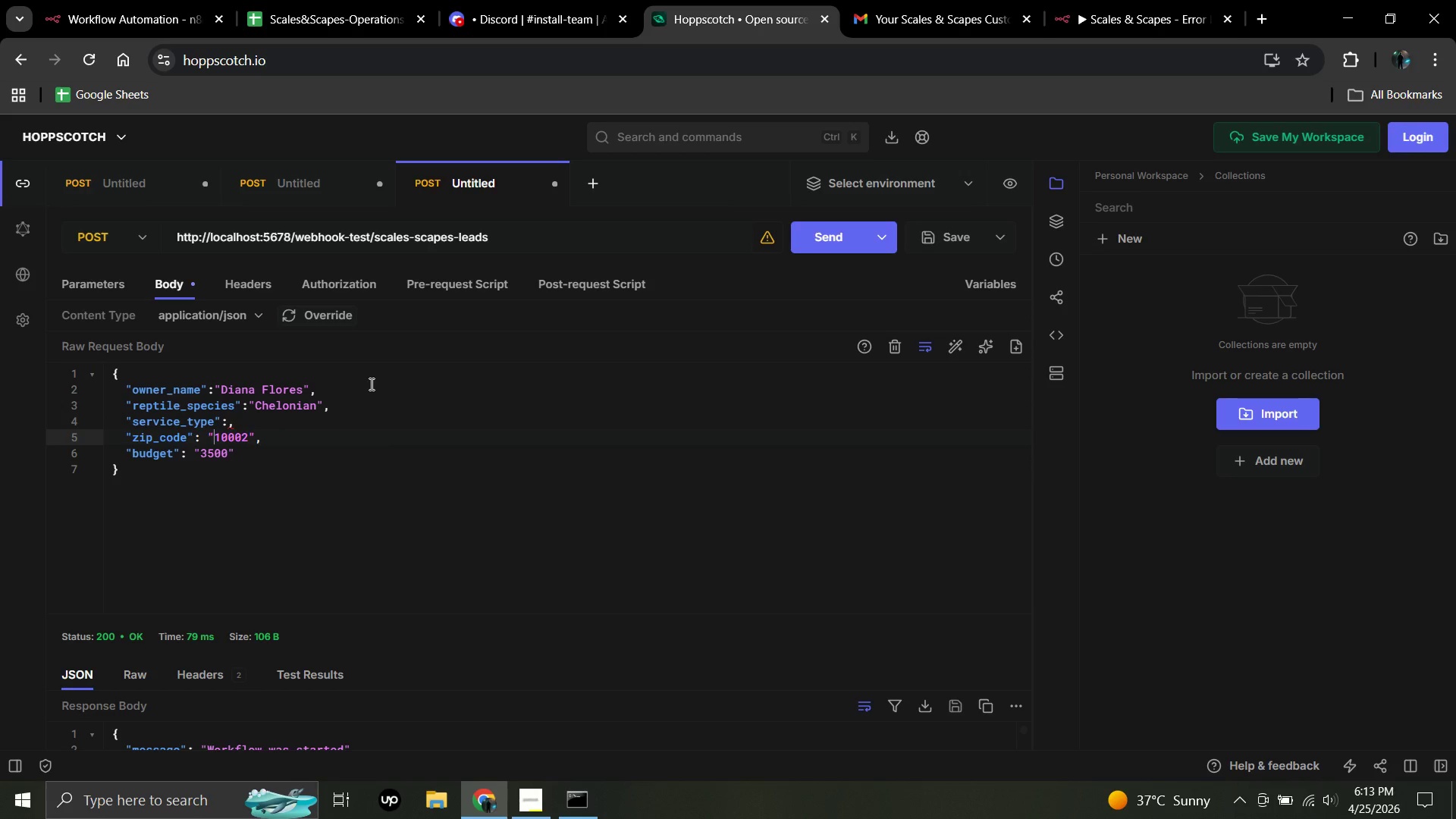 
key(Delete)
 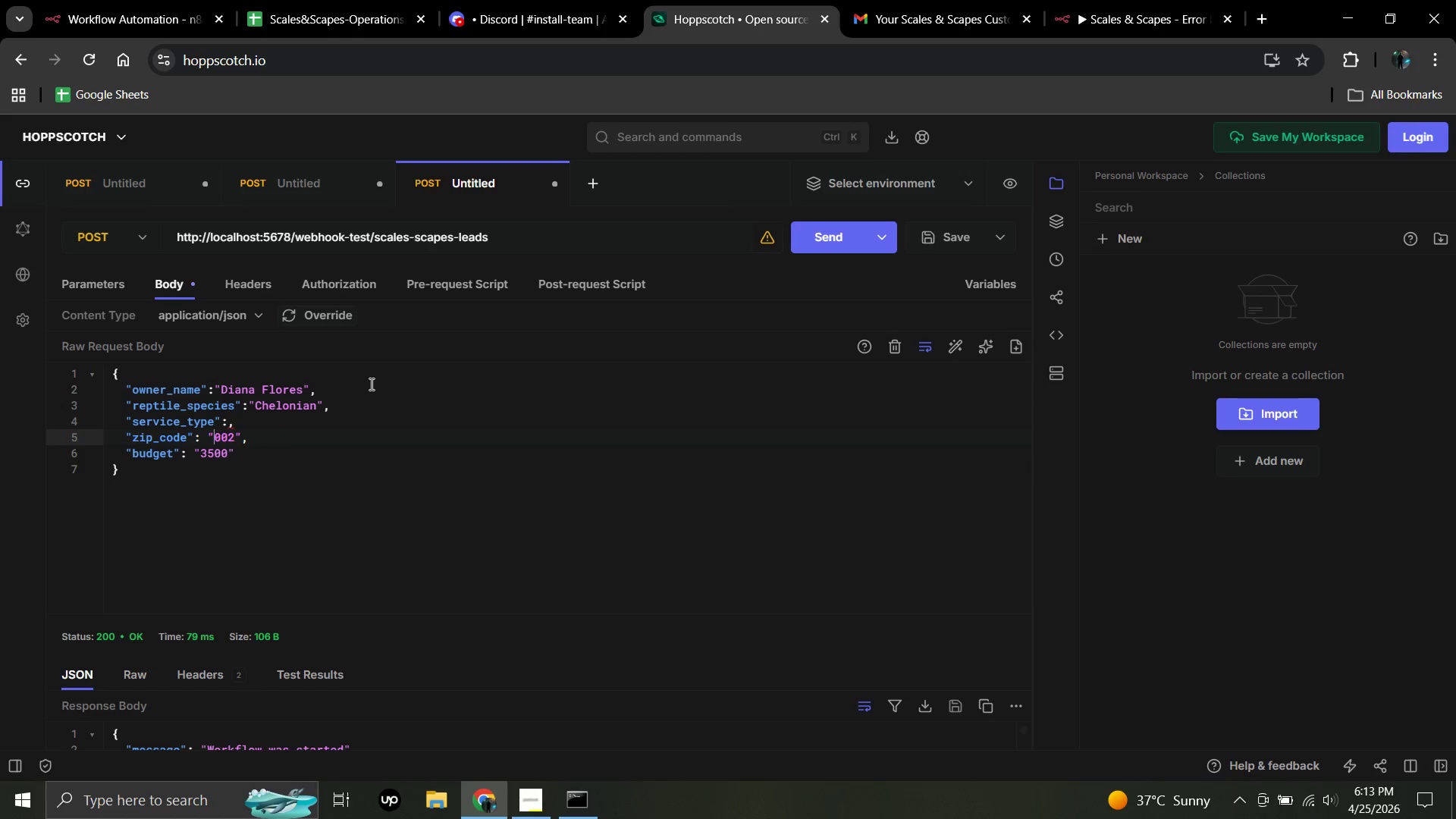 
key(Delete)
 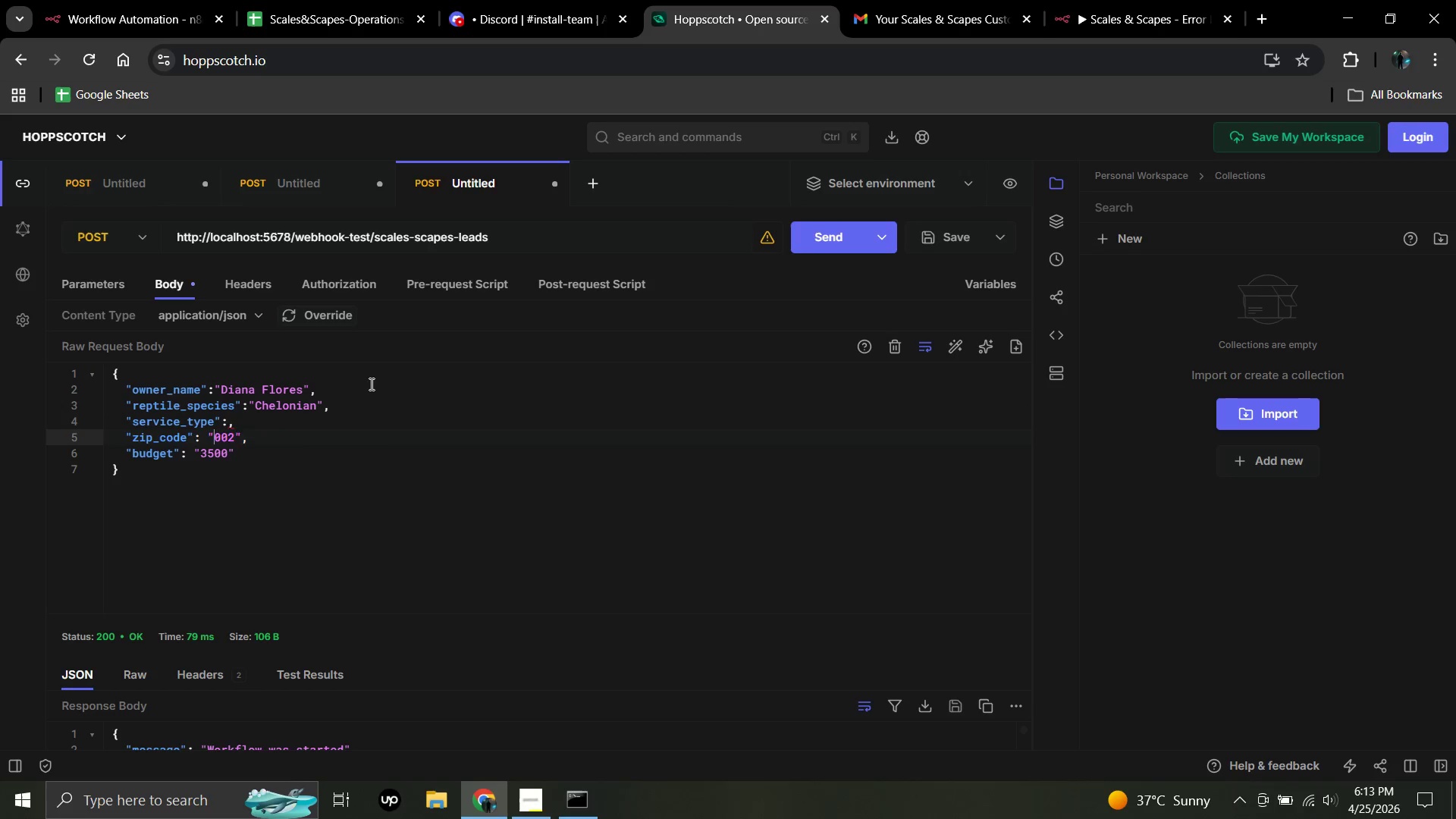 
key(Delete)
 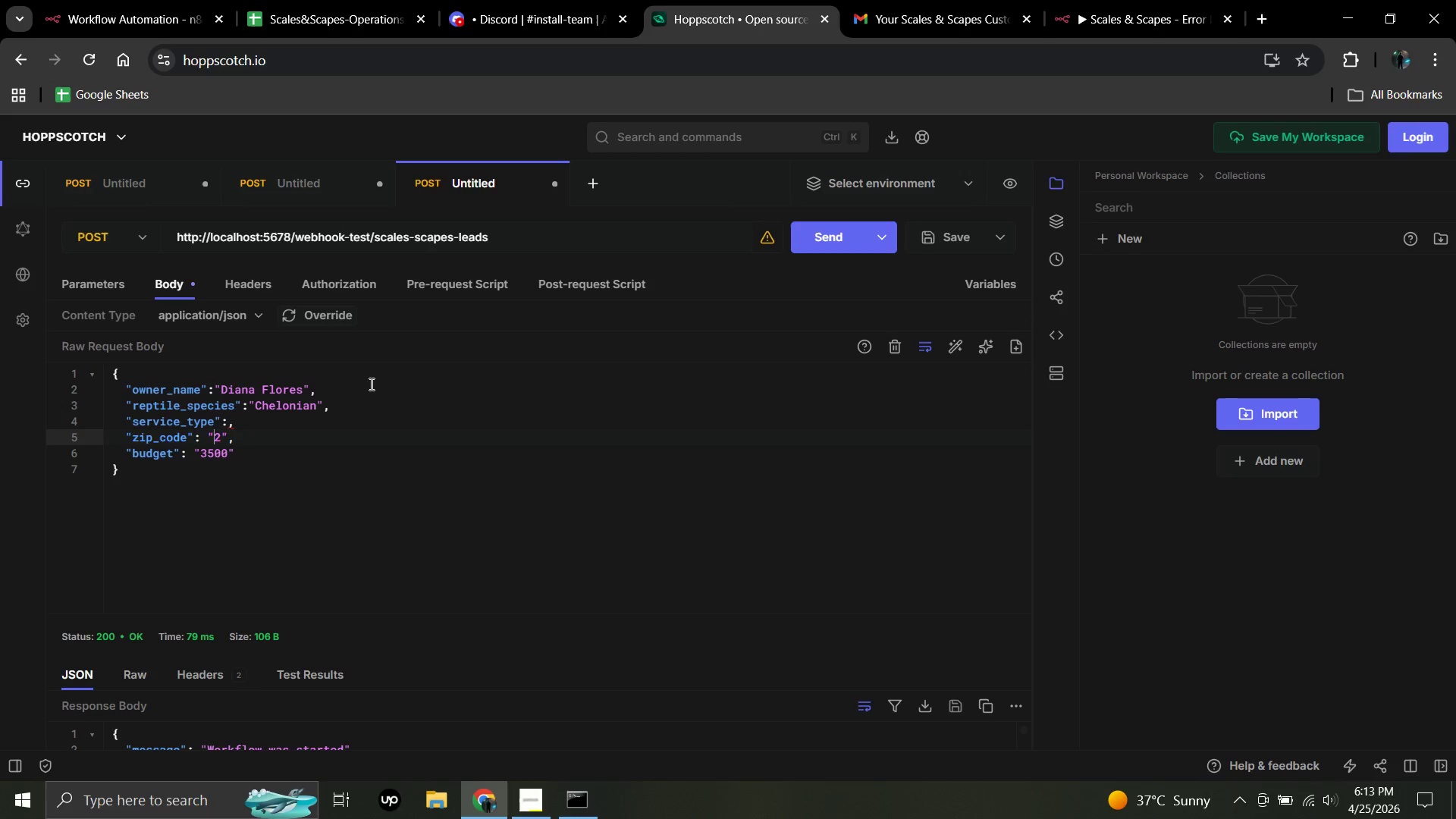 
key(Delete)
 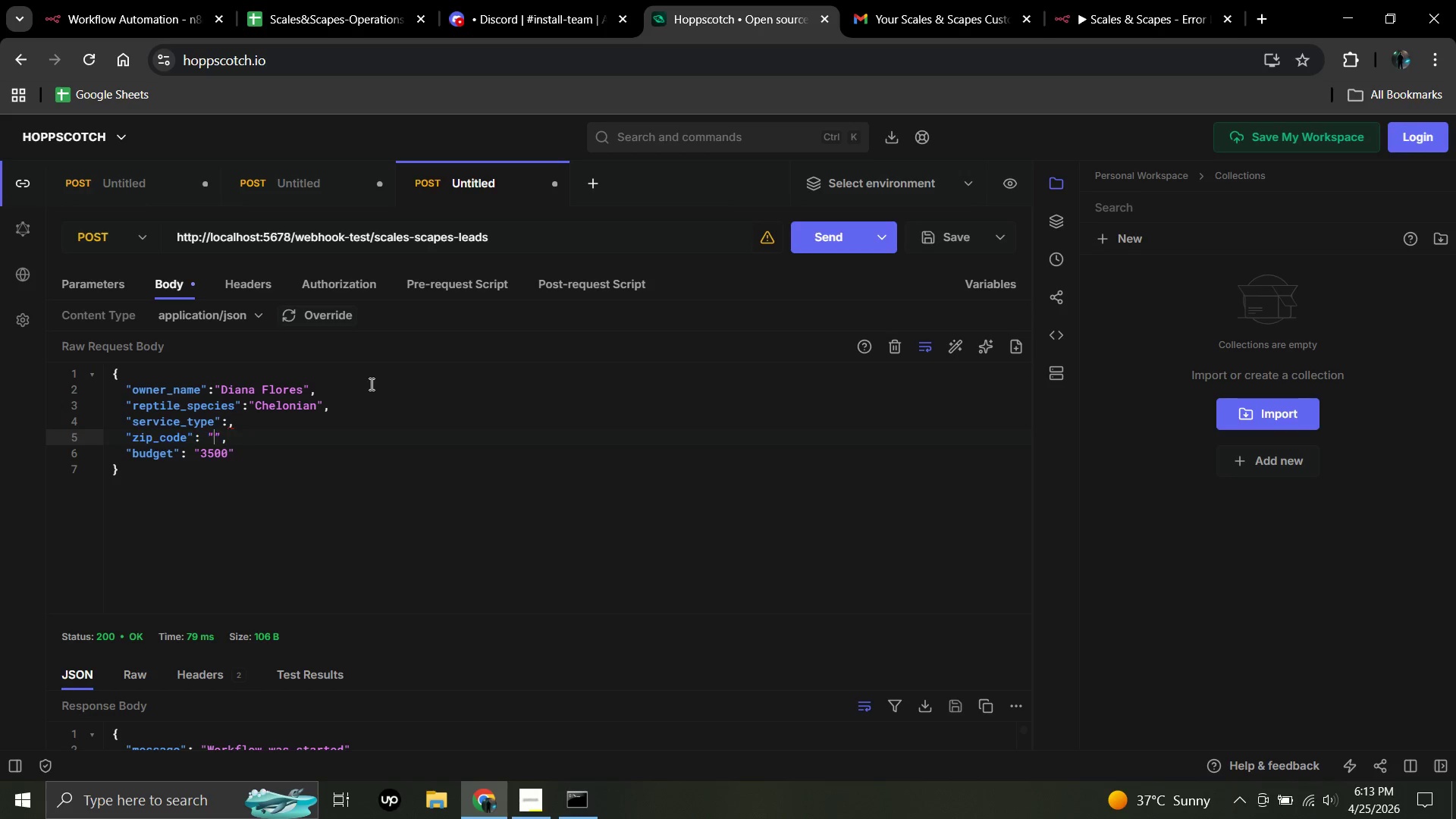 
key(Delete)
 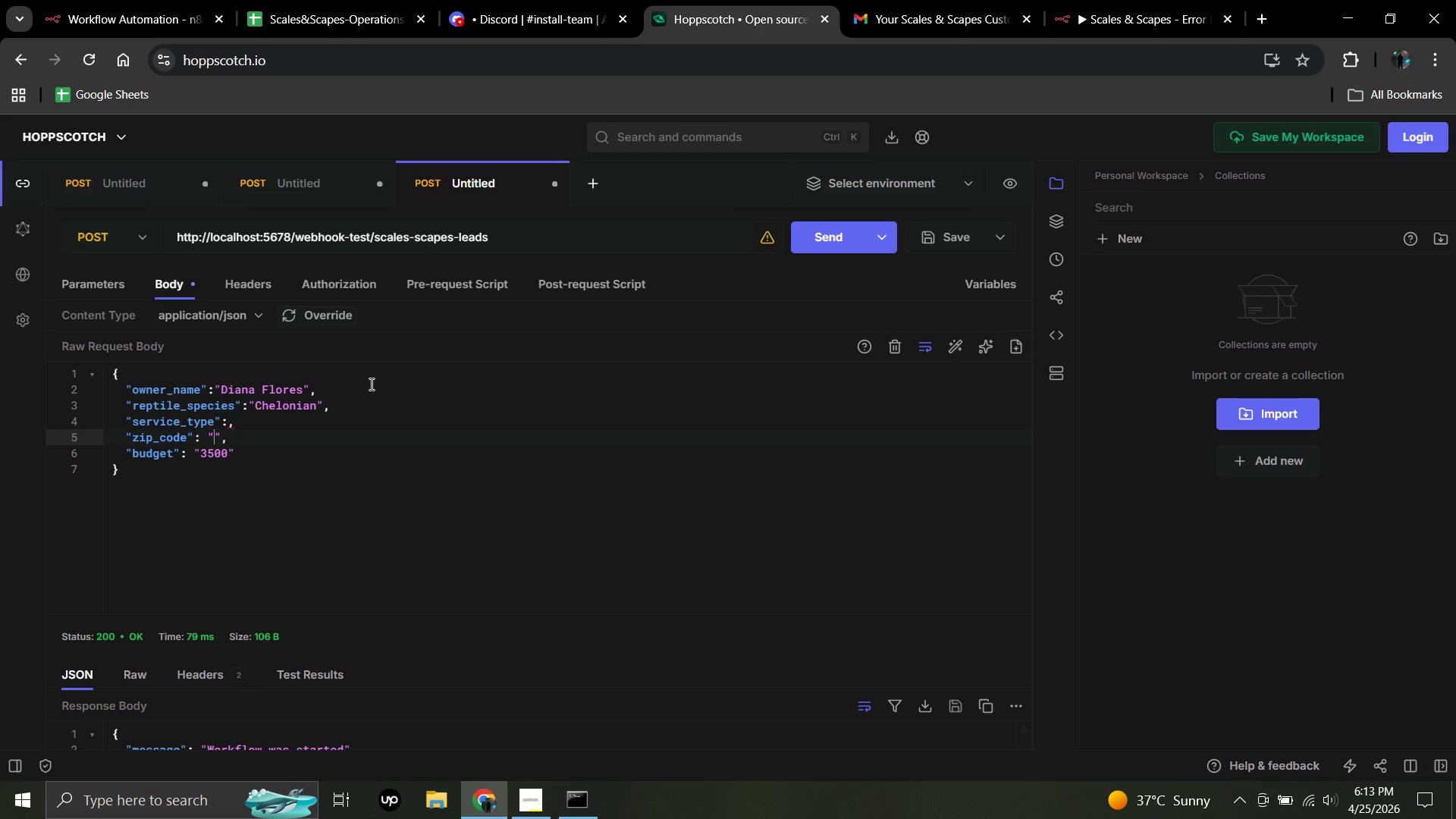 
key(Delete)
 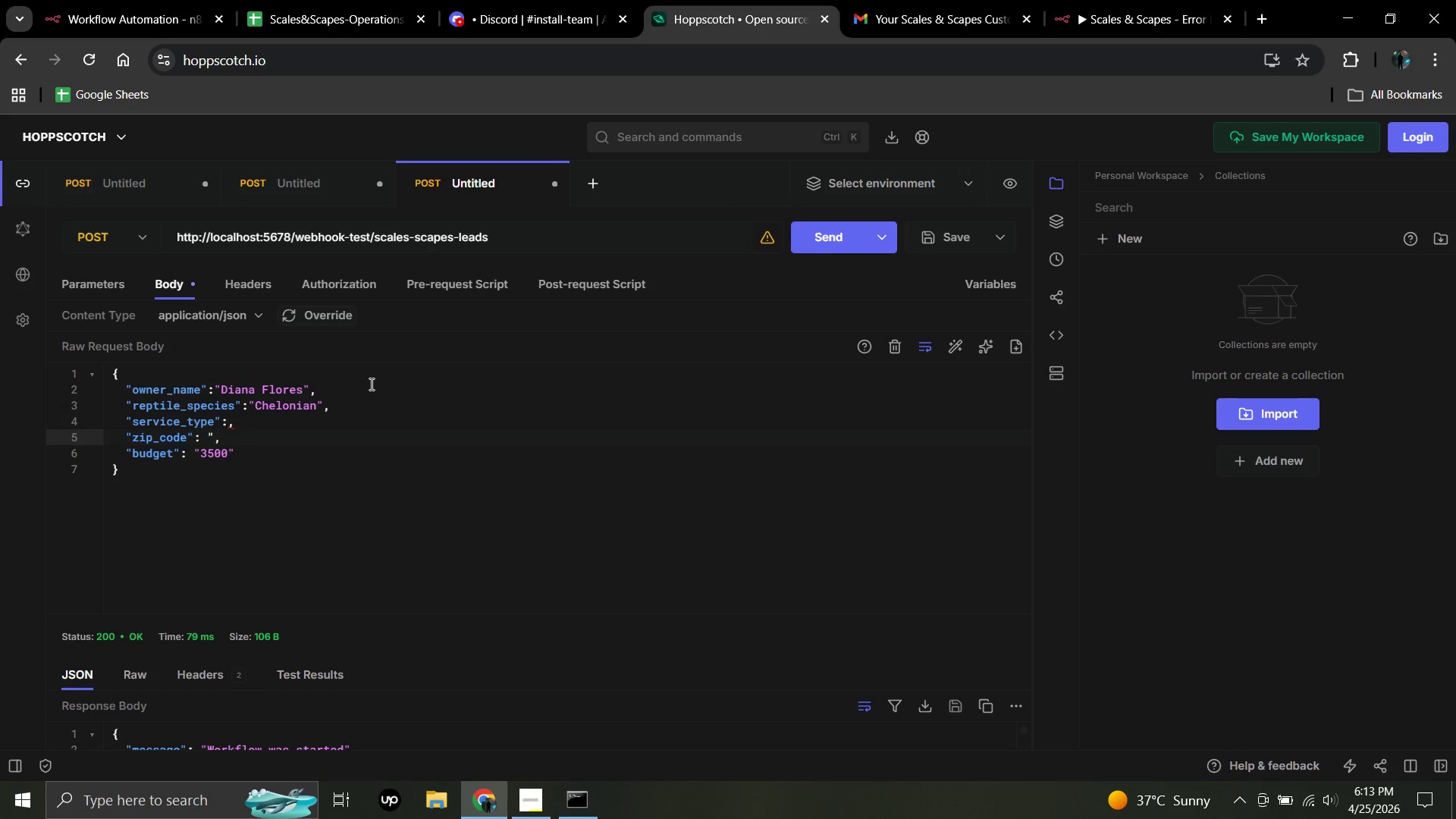 
key(ArrowDown)
 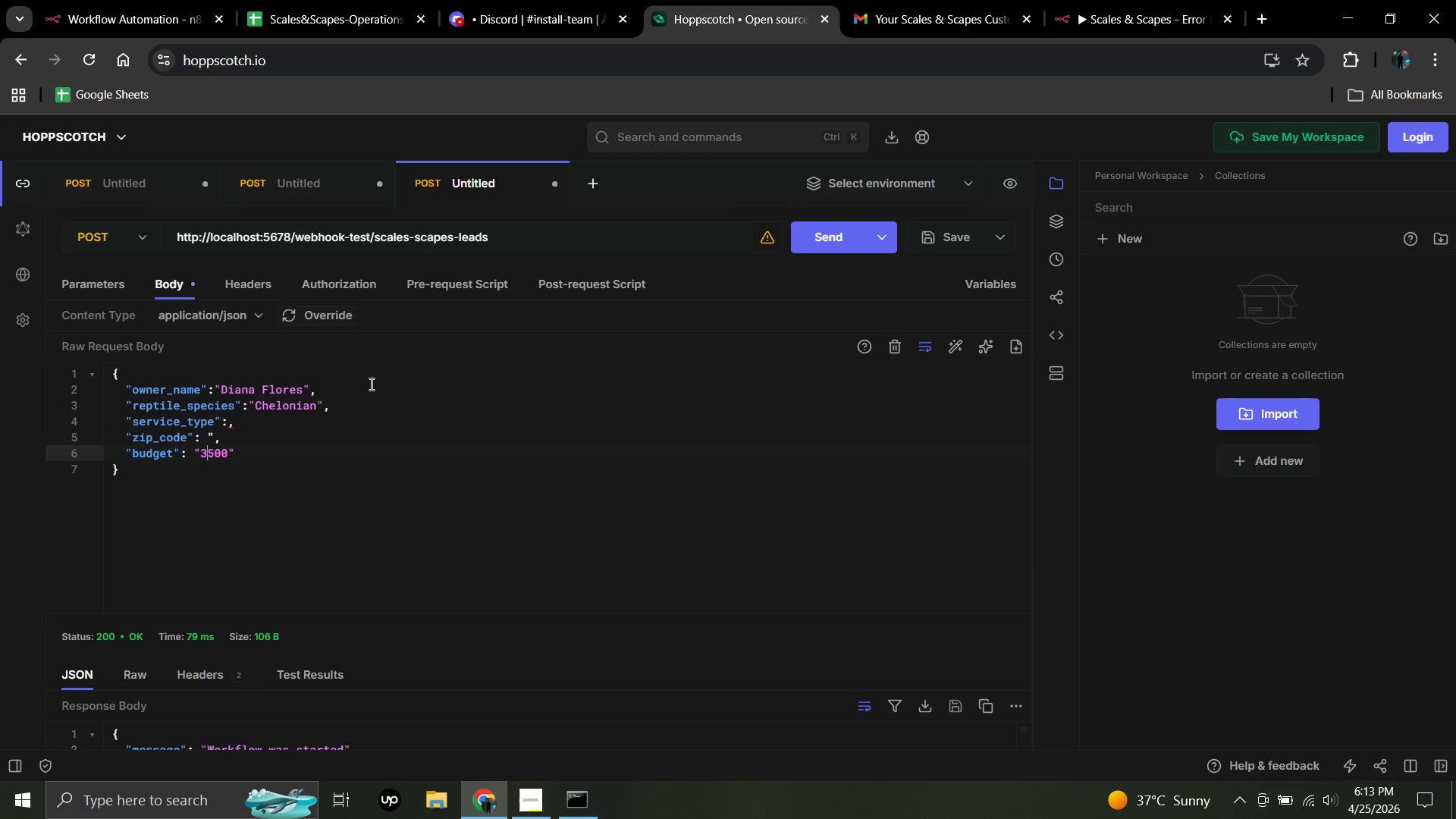 
key(ArrowLeft)
 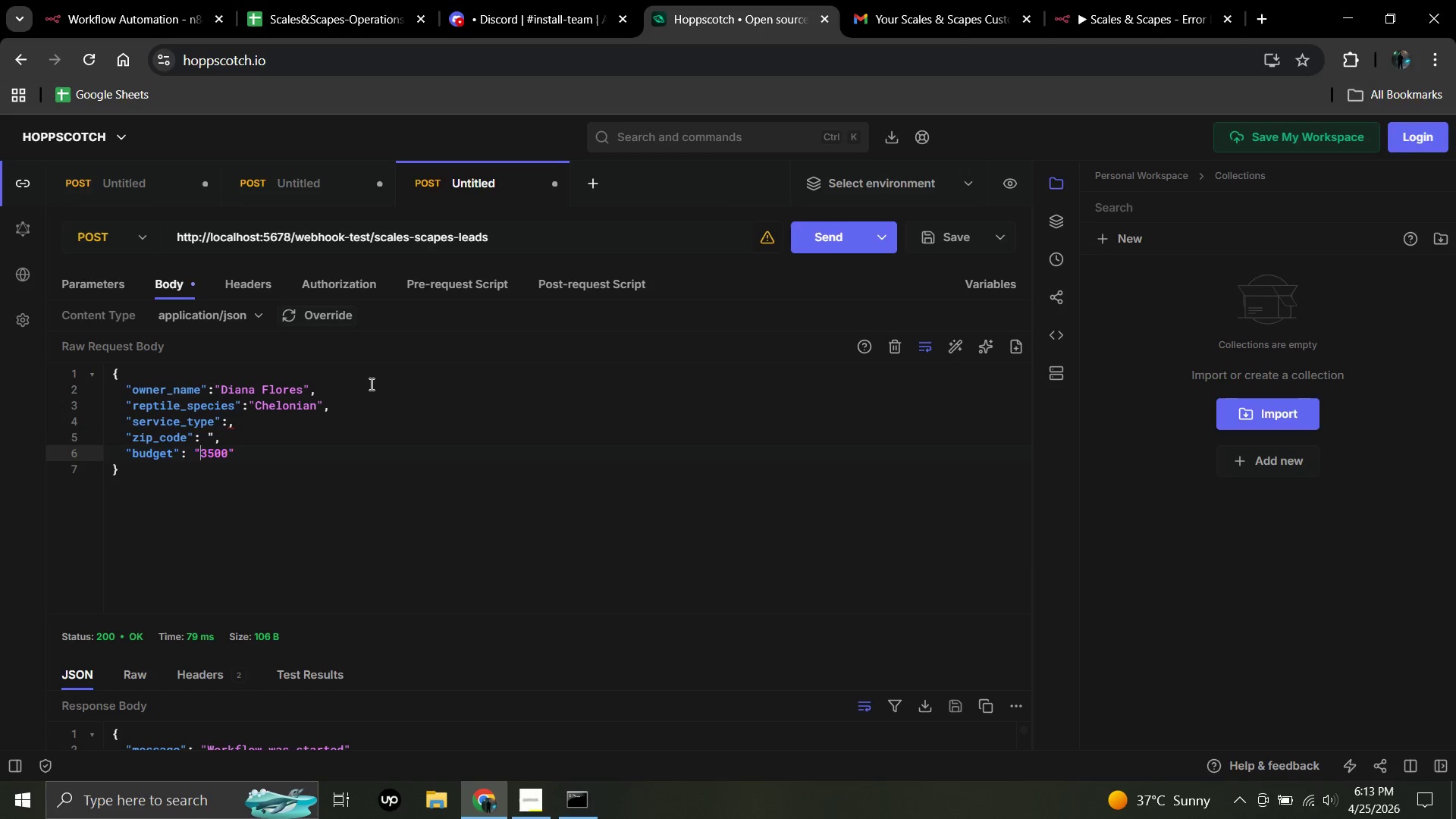 
key(ArrowLeft)
 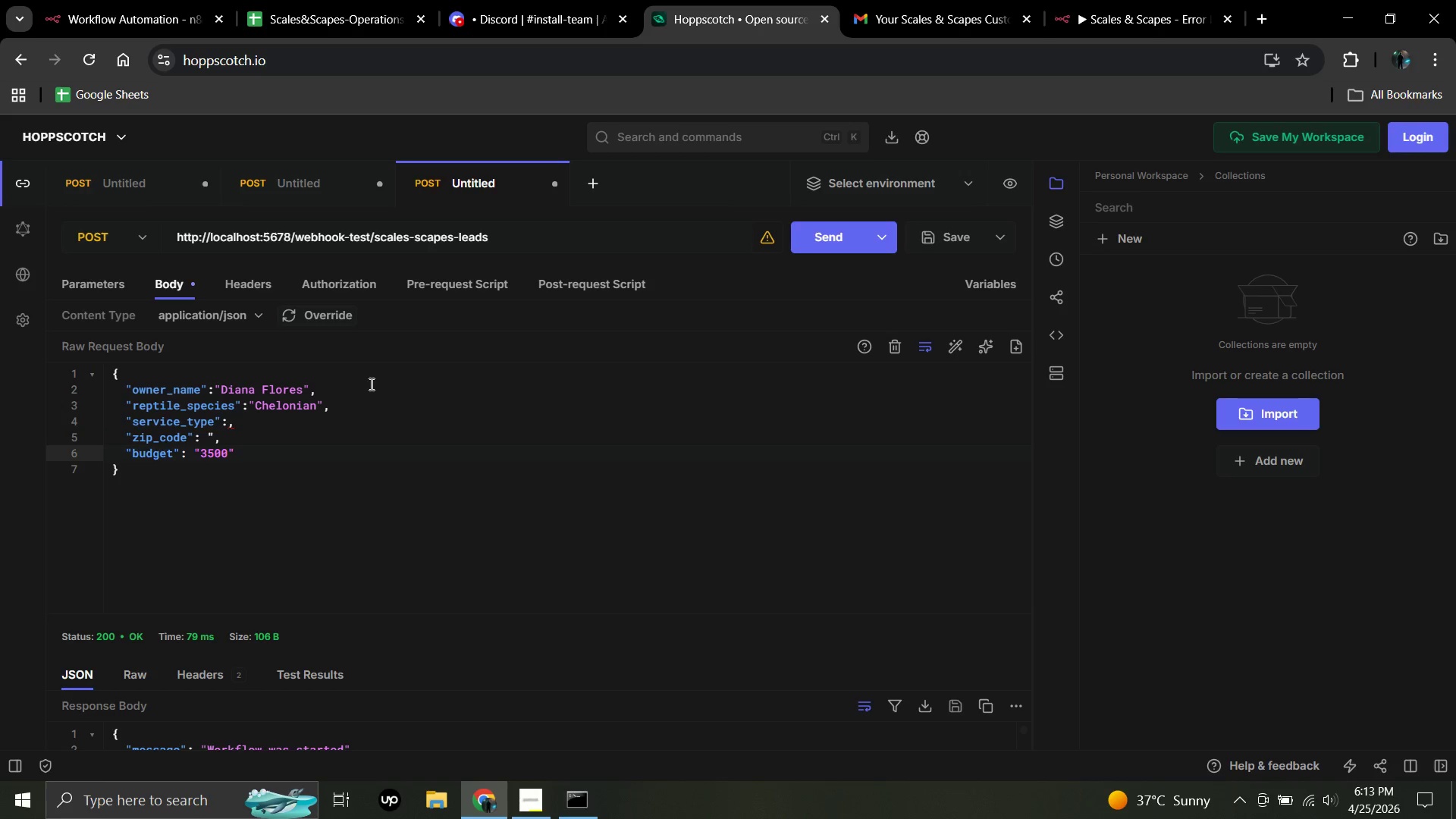 
key(Delete)
 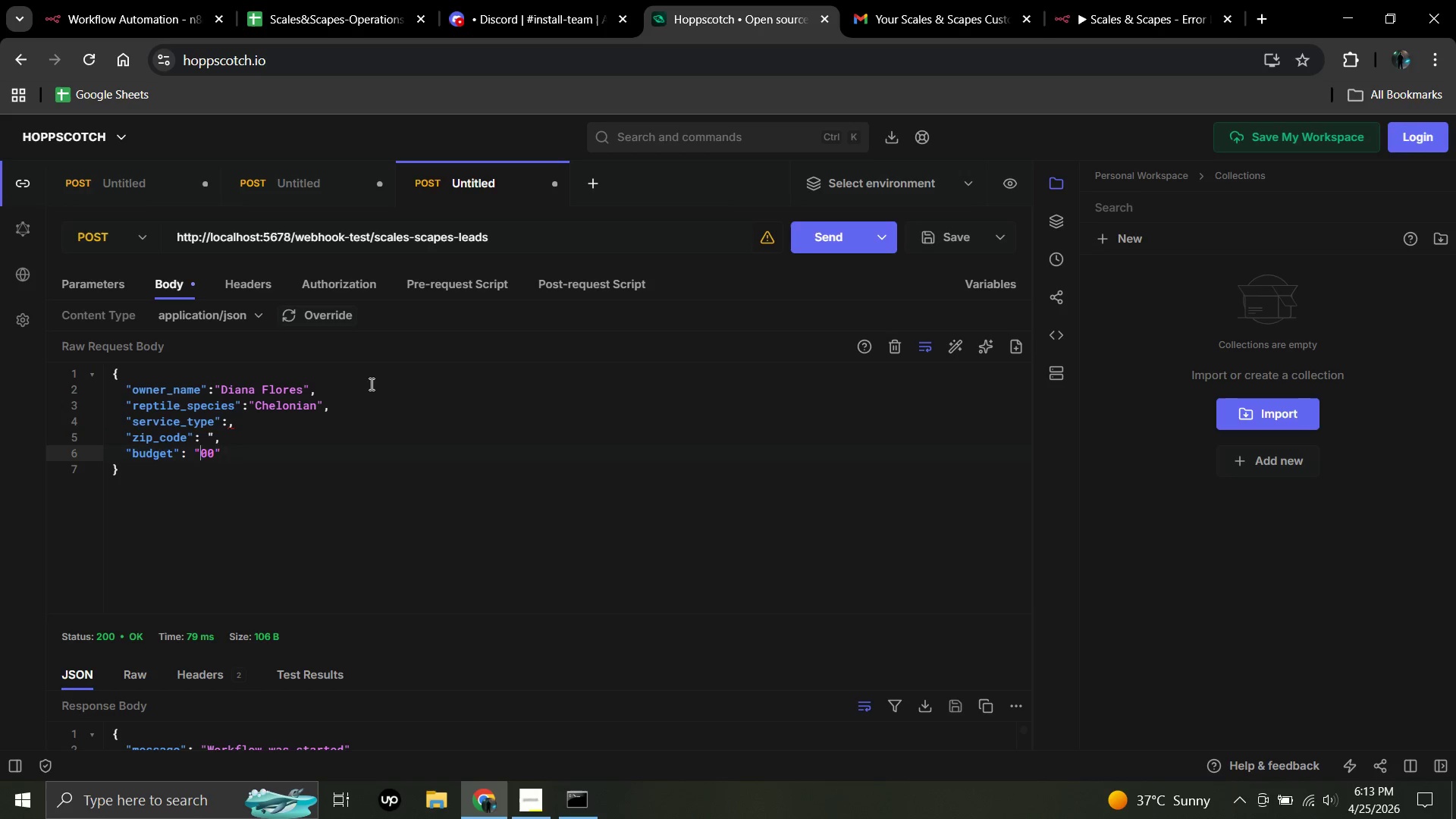 
key(Delete)
 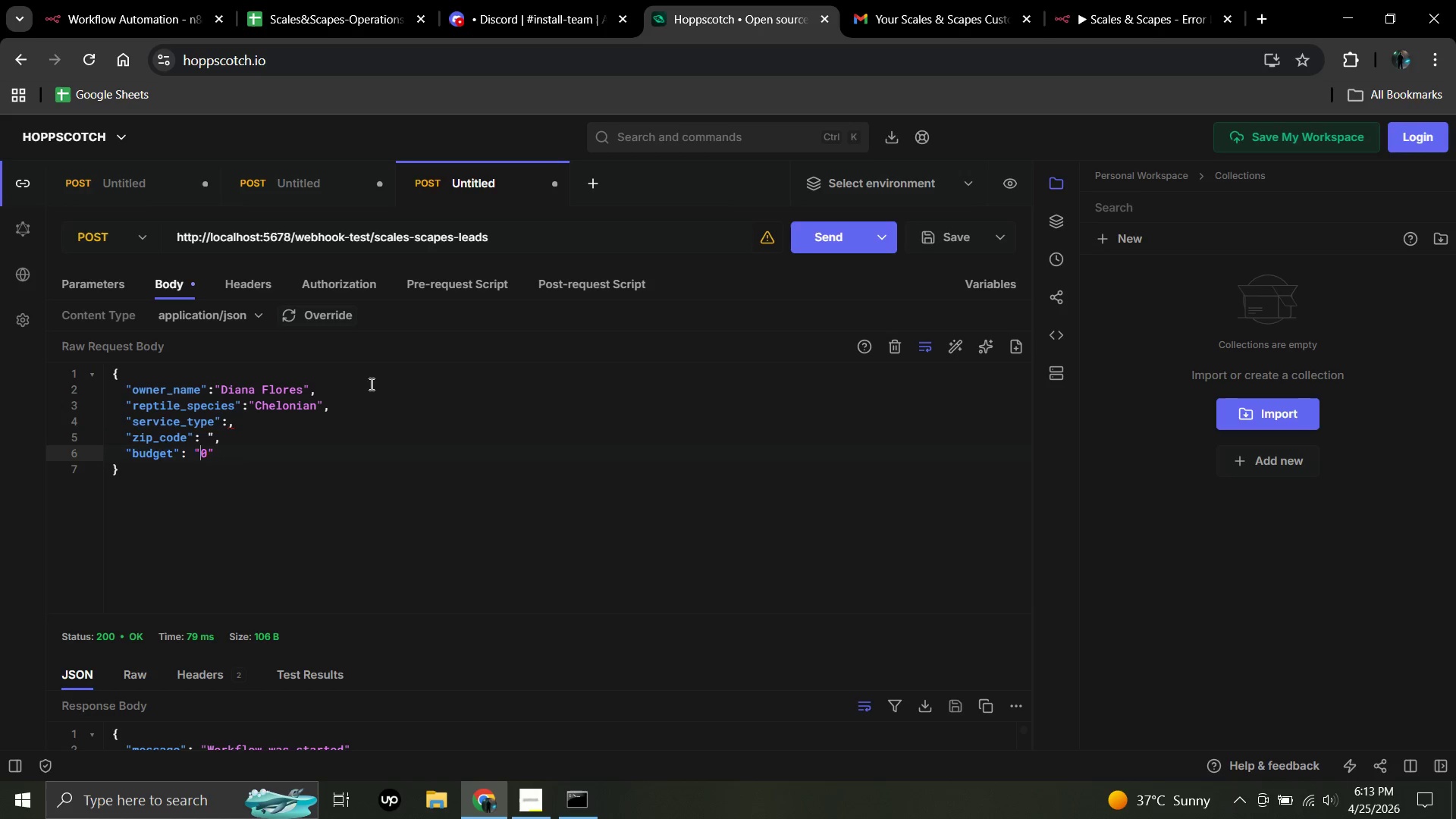 
key(Delete)
 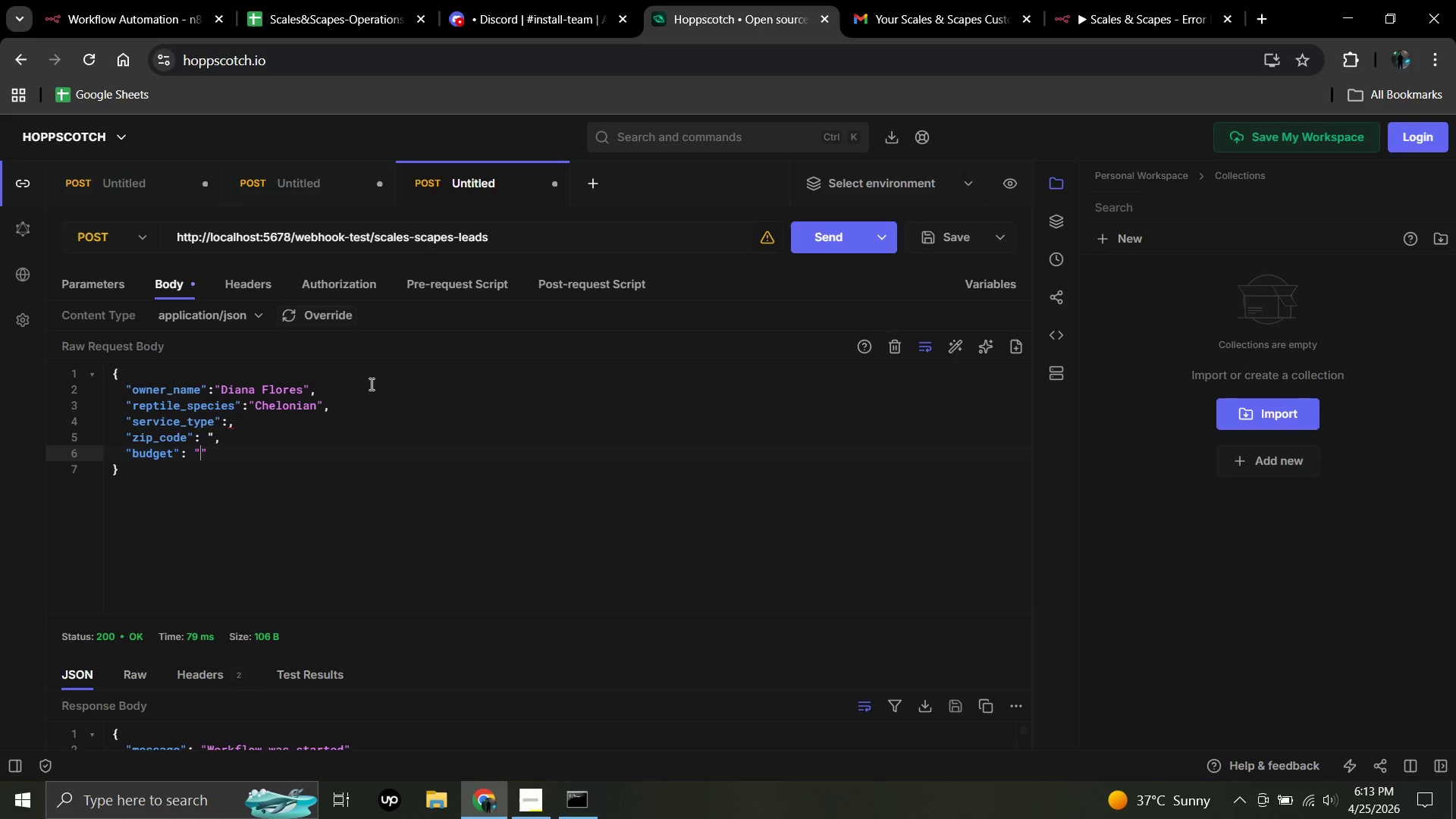 
key(Delete)
 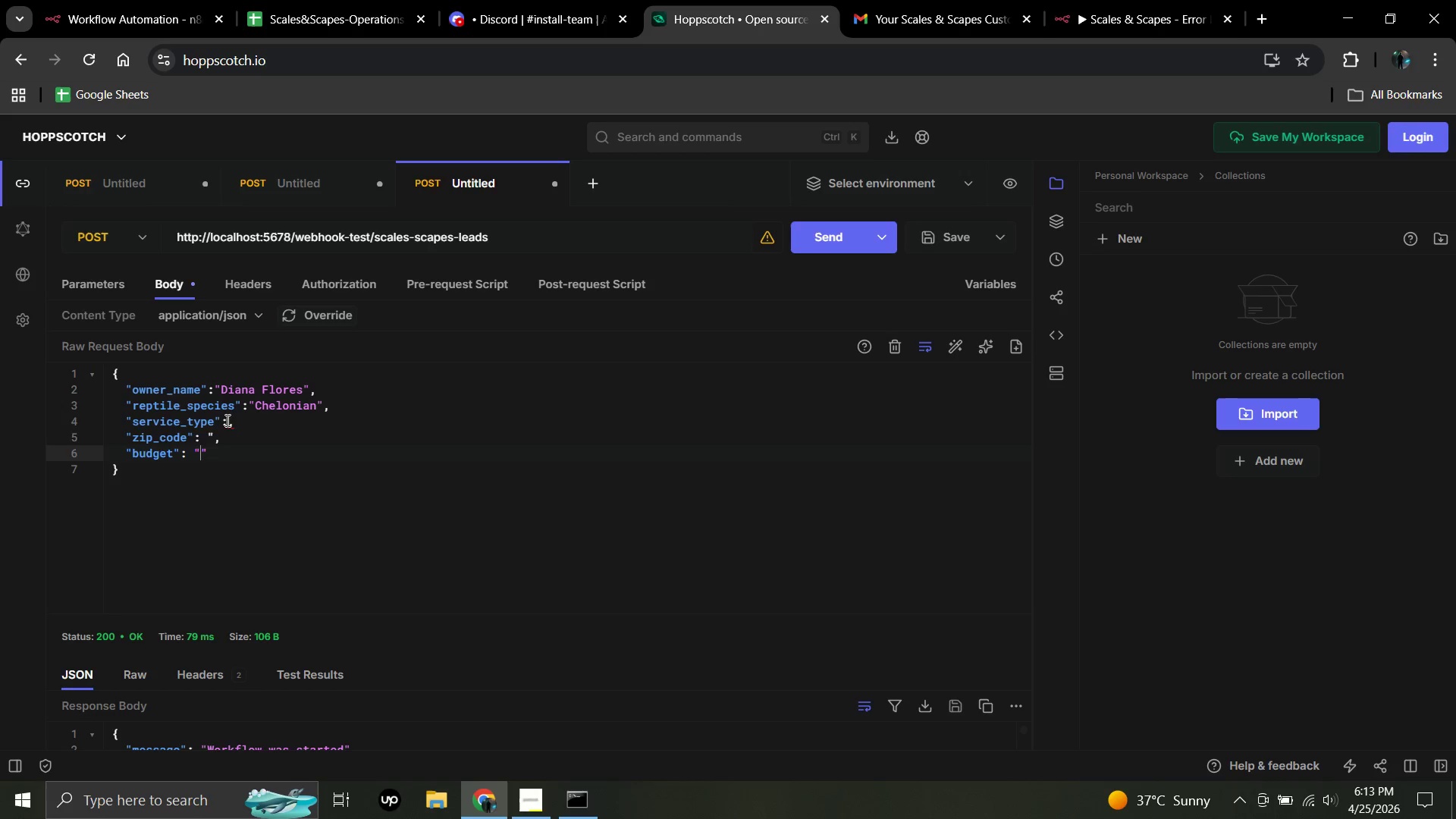 
wait(5.26)
 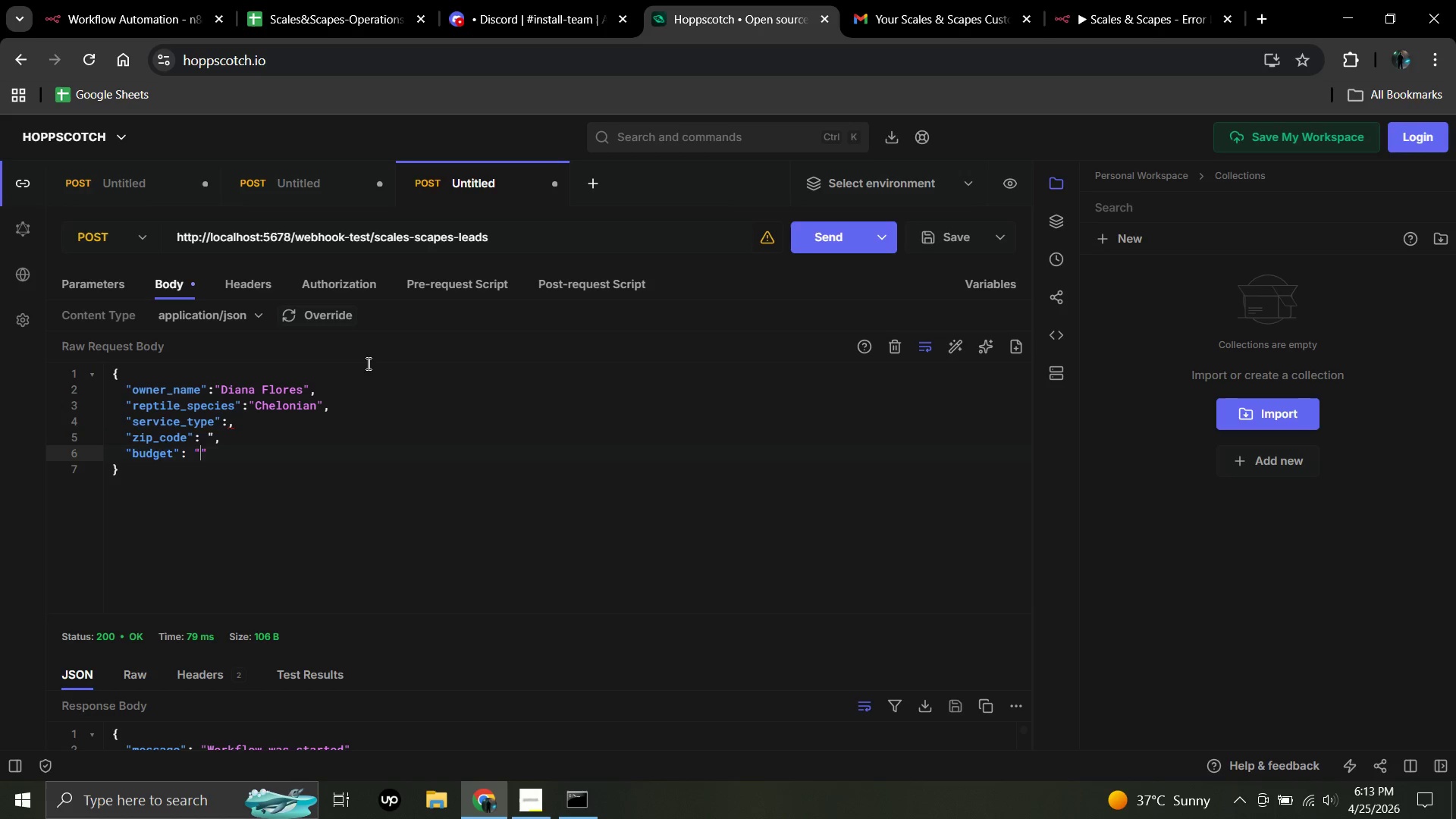 
key(Space)
 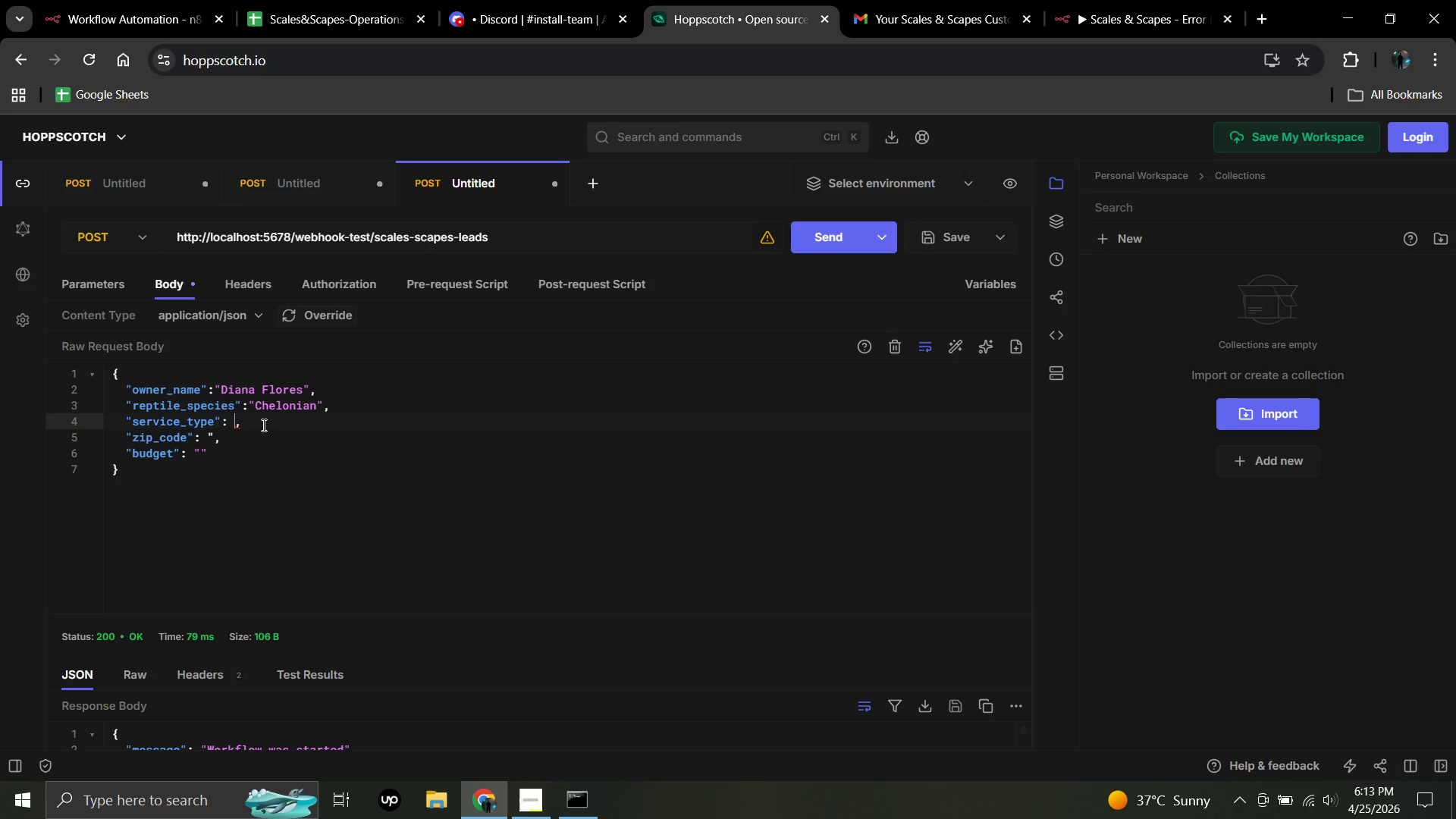 
key(Shift+Backslash)
 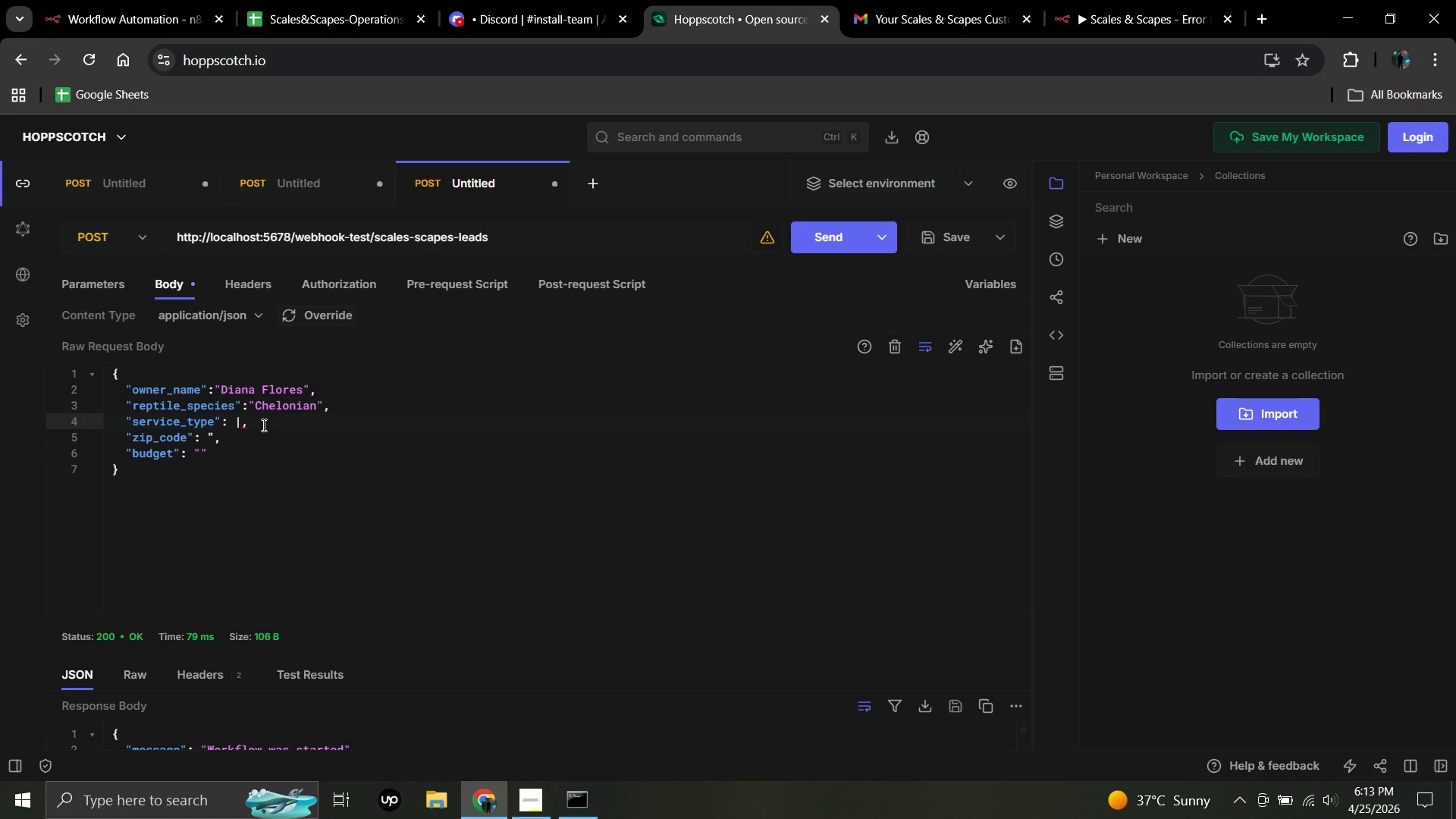 
key(Backspace)
 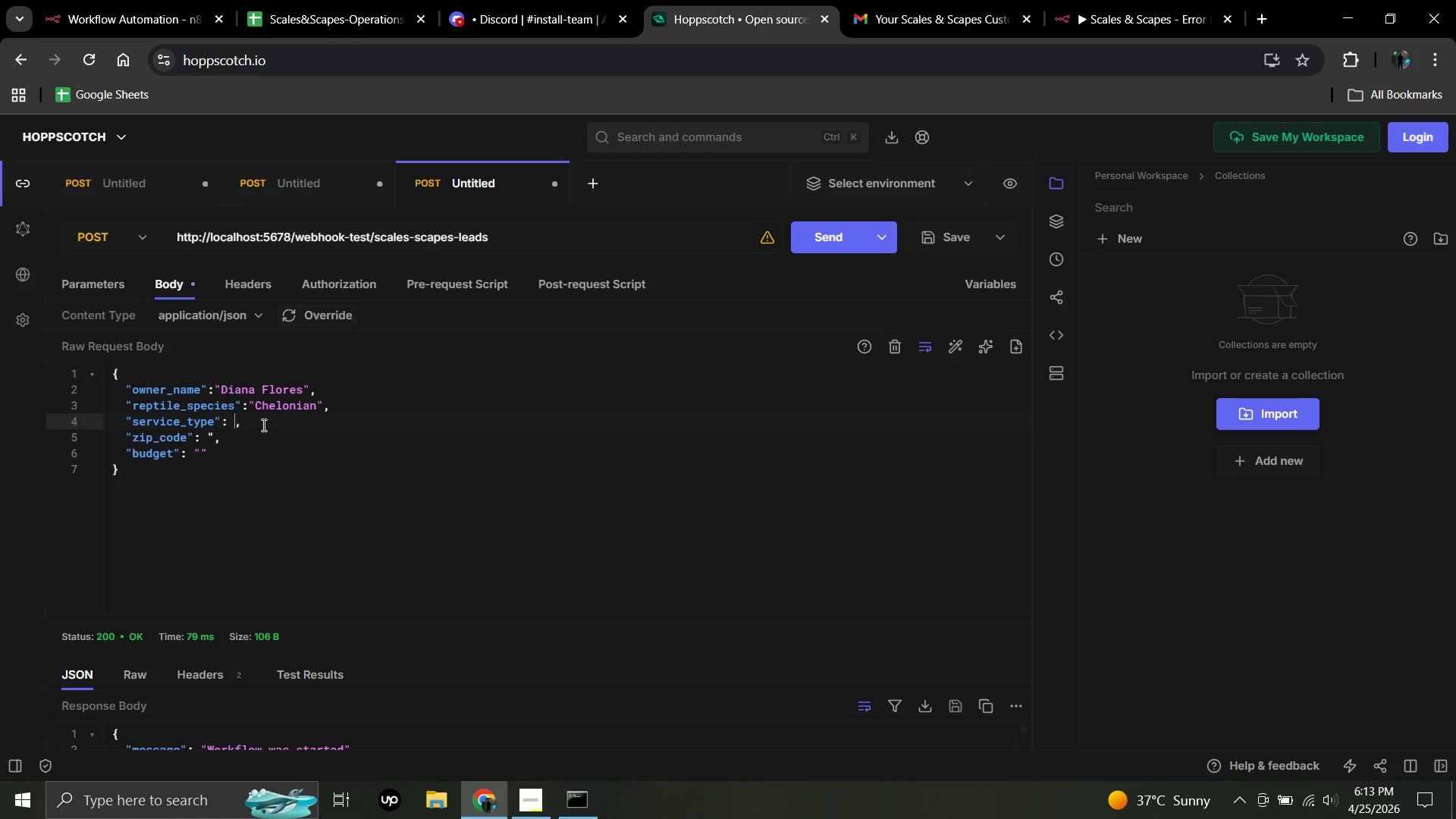 
key(Shift+Quote)
 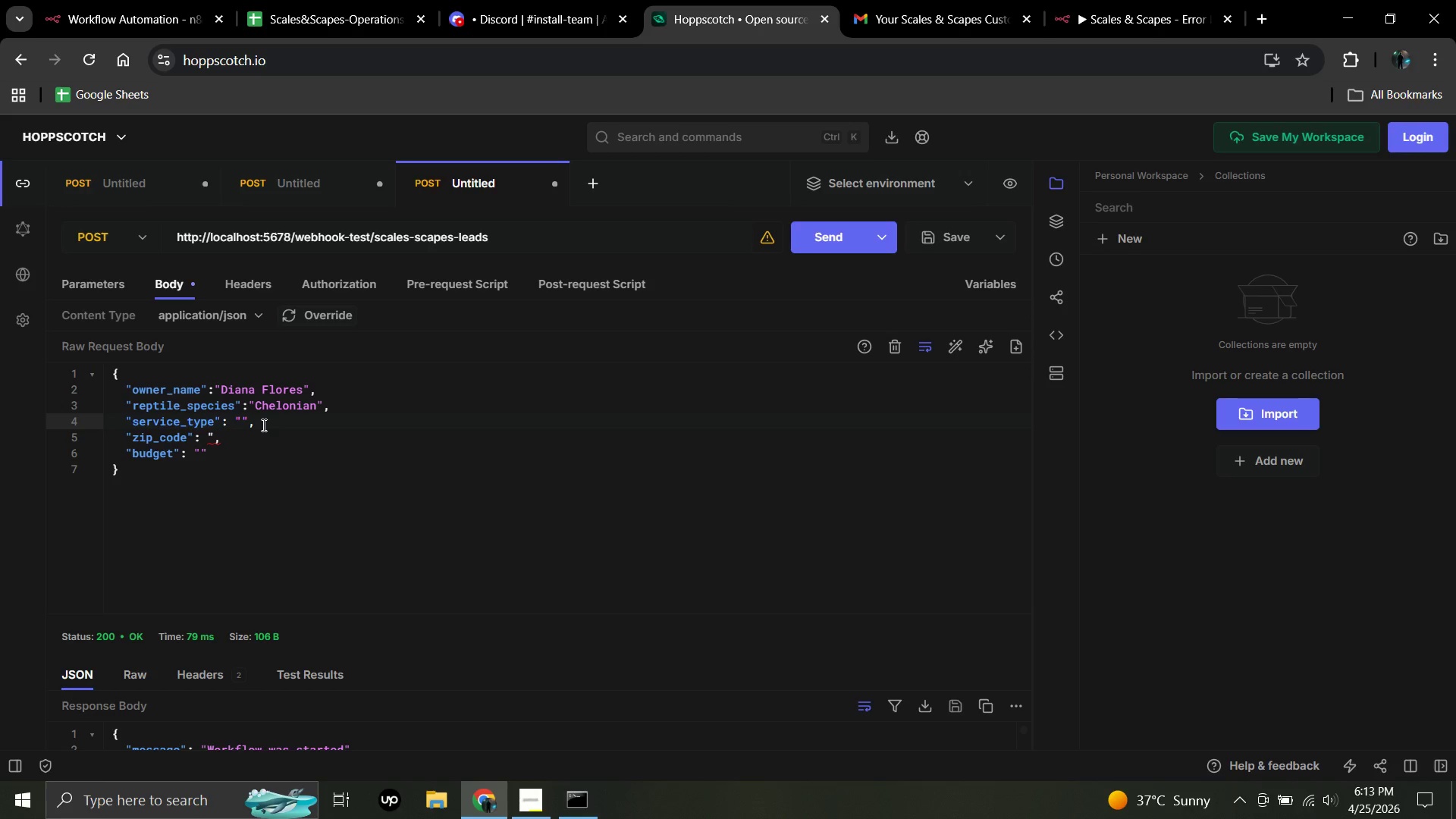 
type(Custom Build)
 